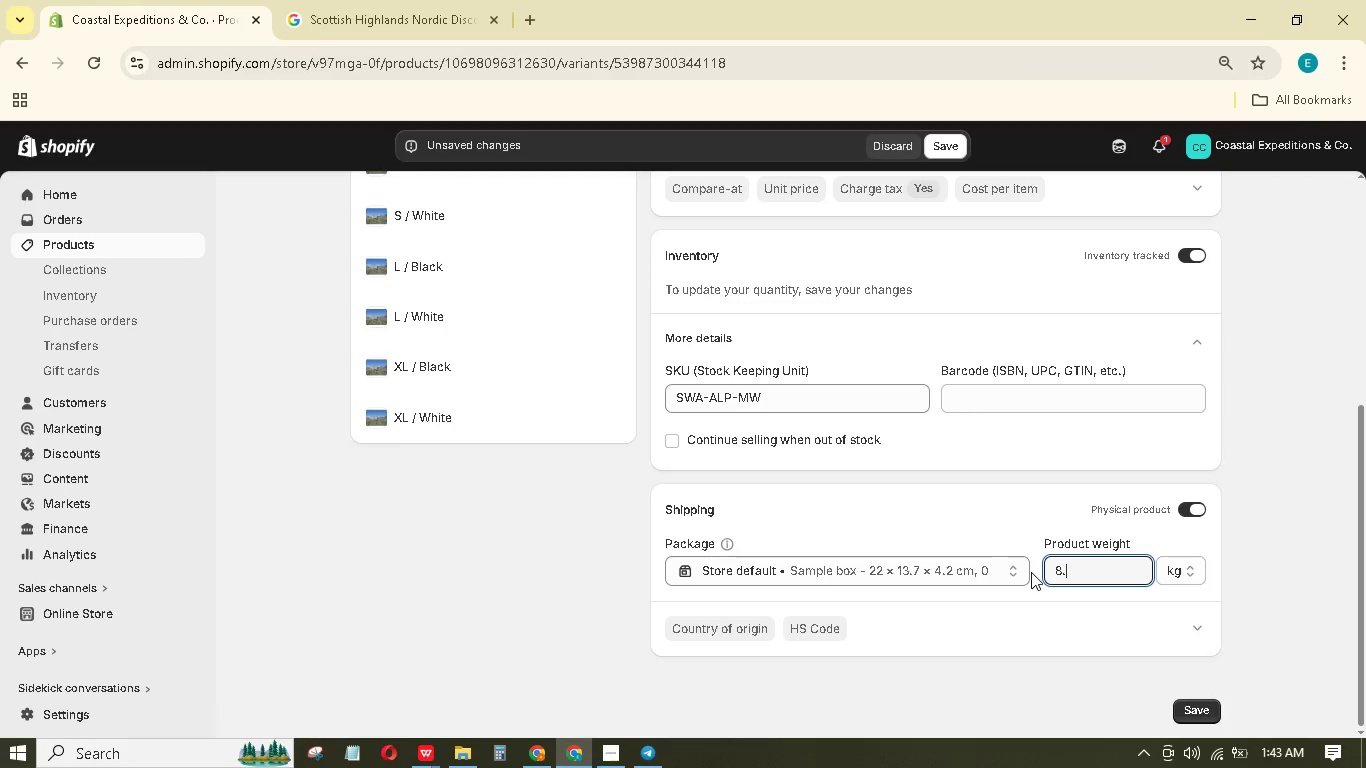 
key(NumpadDecimal)
 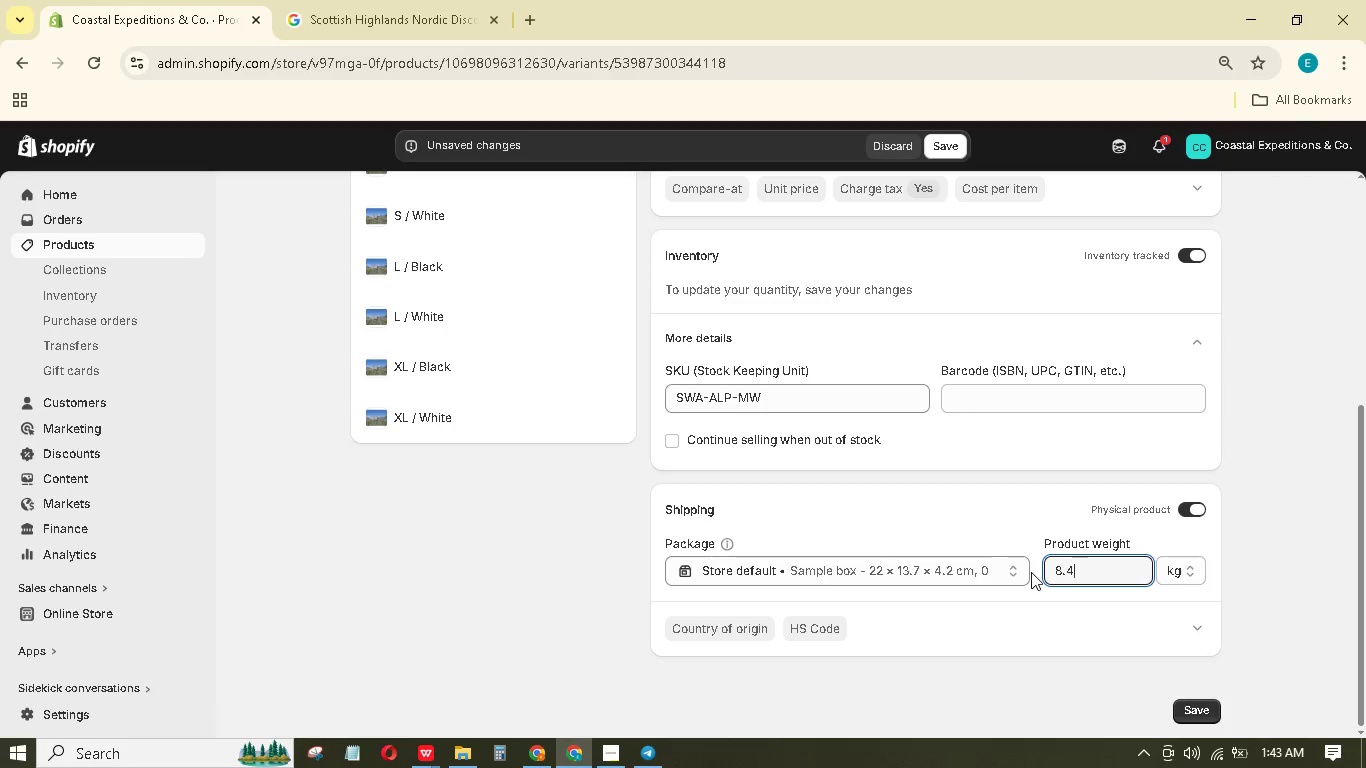 
key(Numpad4)
 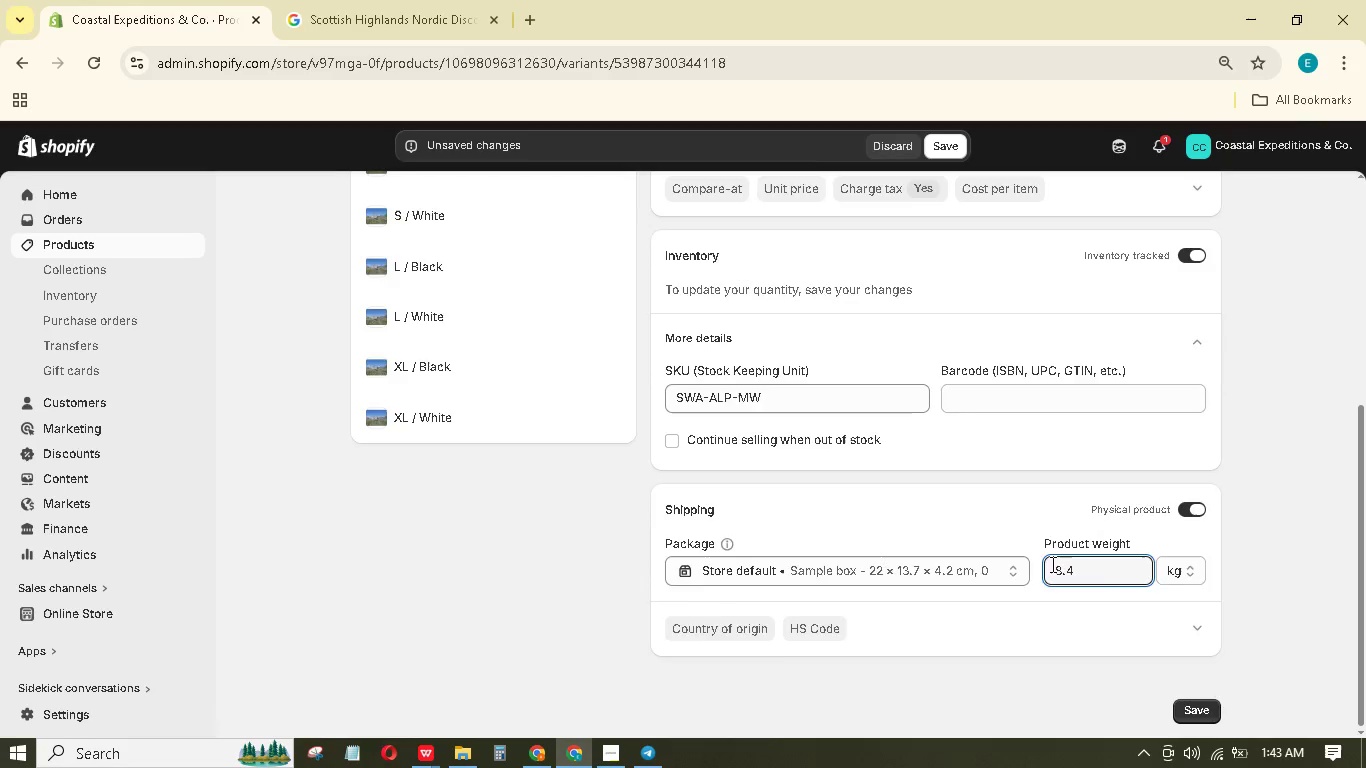 
scroll: coordinate [1048, 559], scroll_direction: up, amount: 6.0
 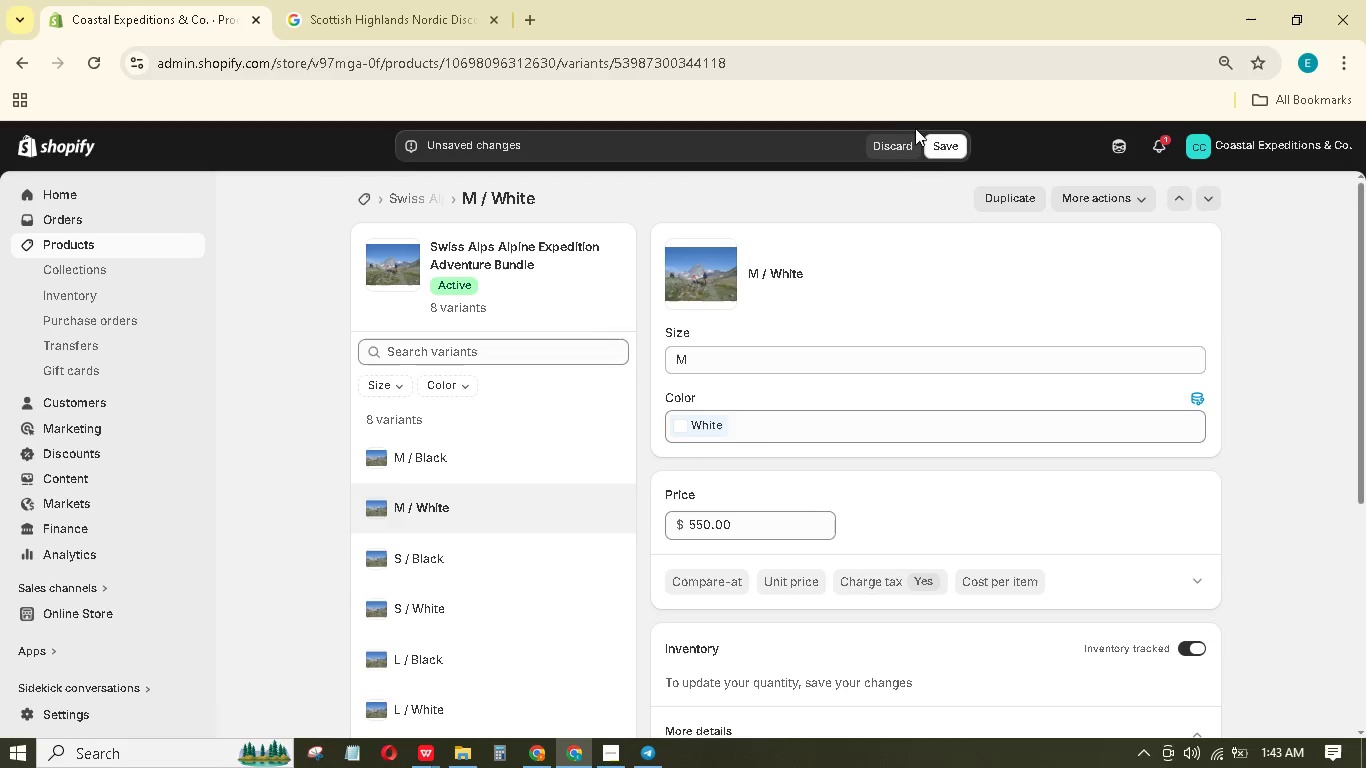 
double_click([991, 156])
 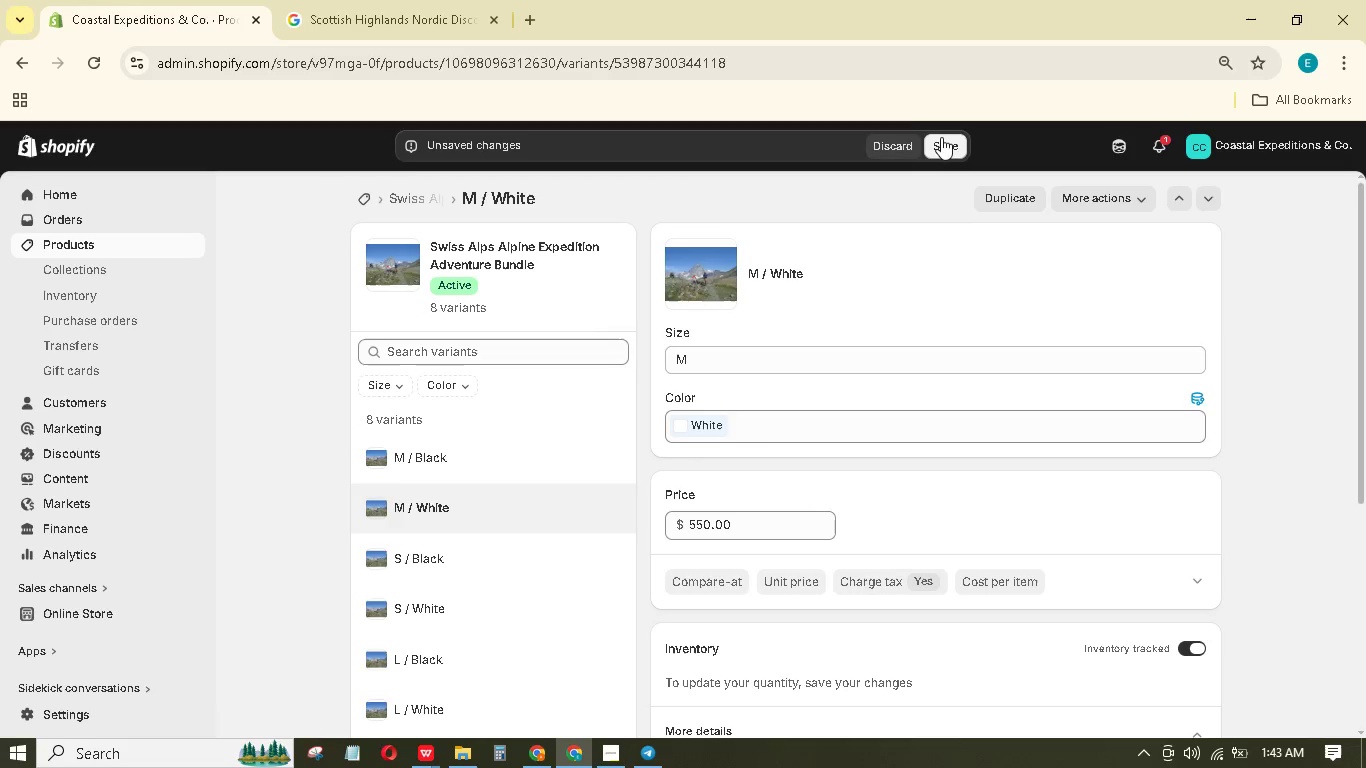 
left_click([941, 137])
 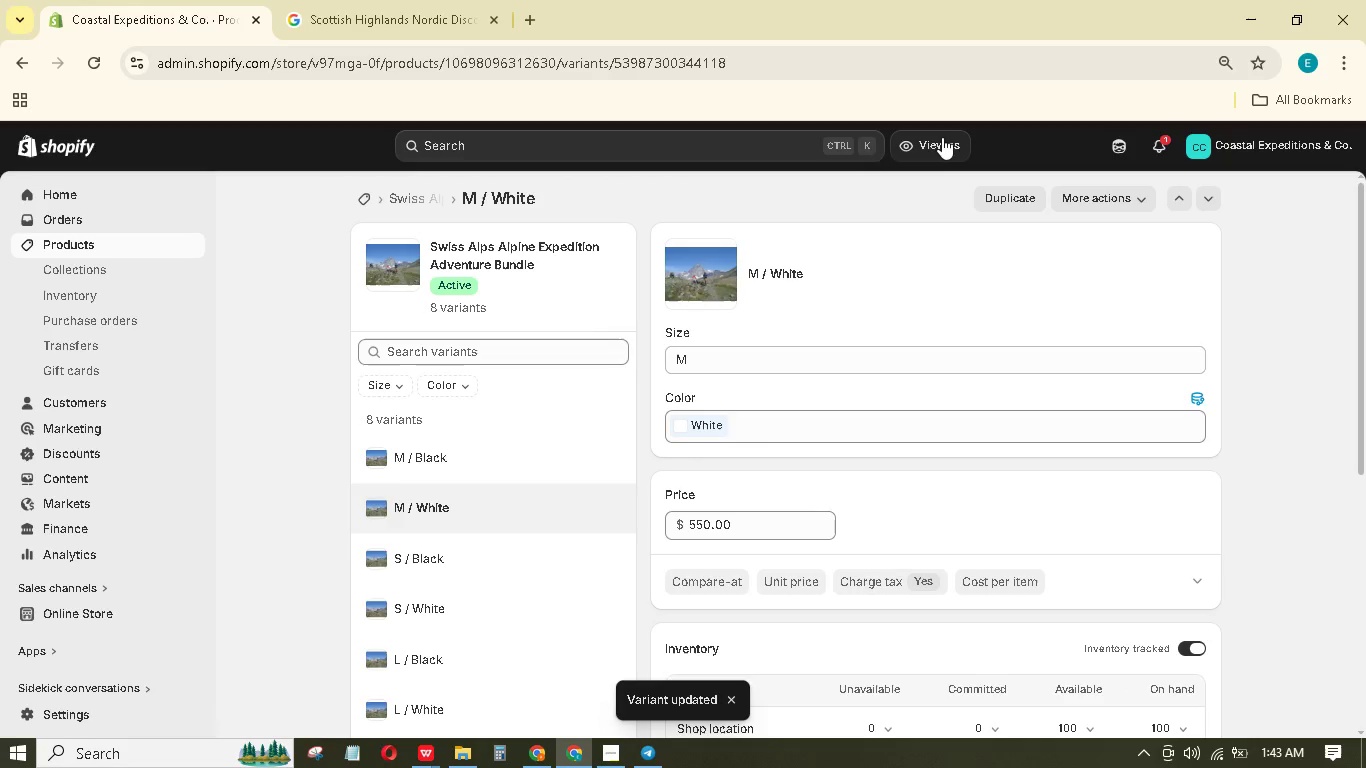 
wait(5.84)
 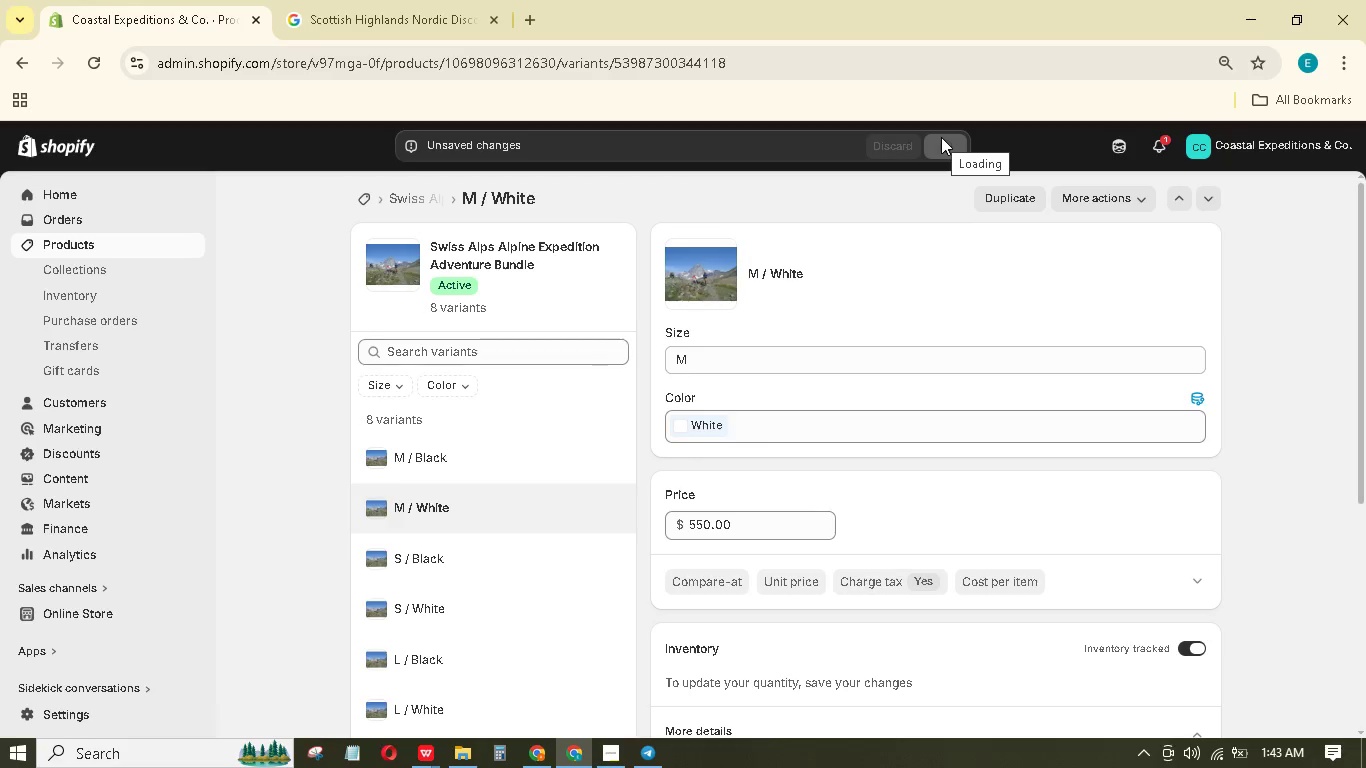 
scroll: coordinate [985, 240], scroll_direction: down, amount: 15.0
 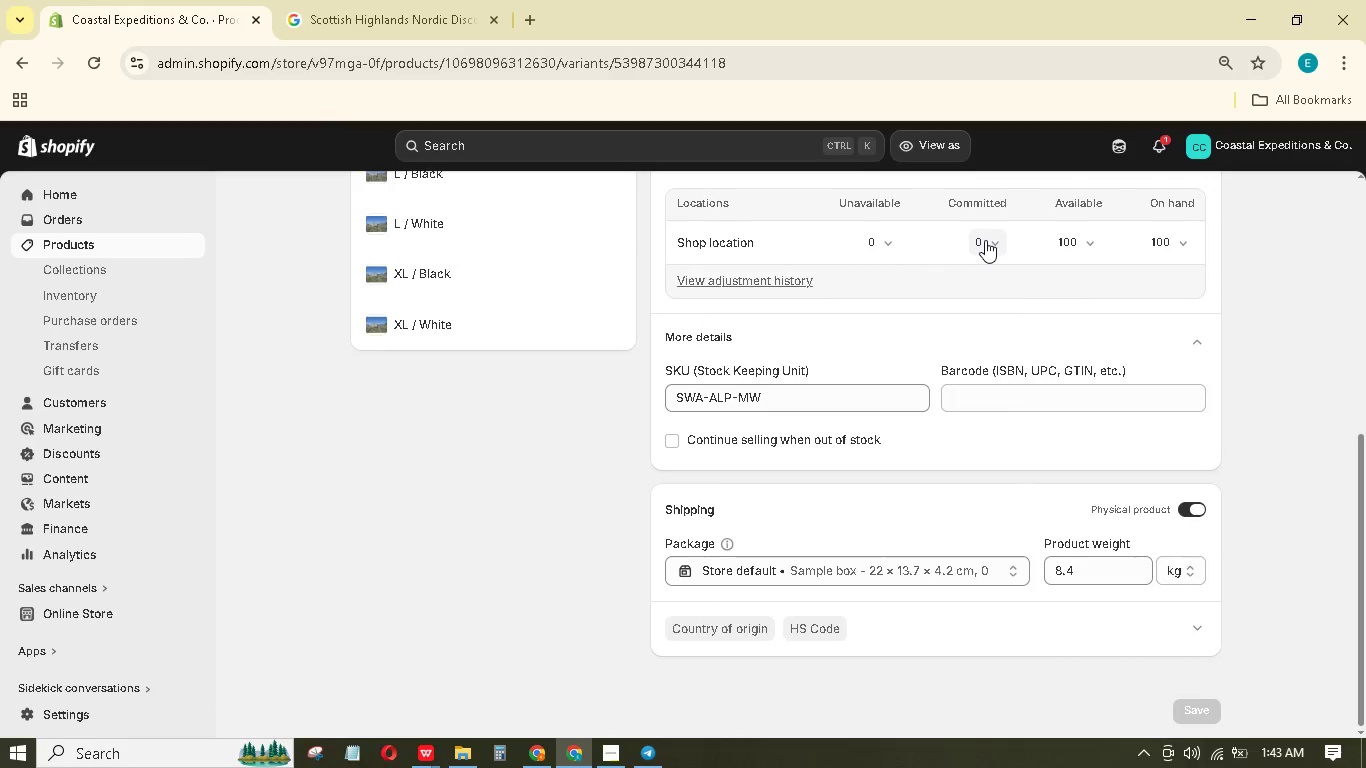 
wait(5.01)
 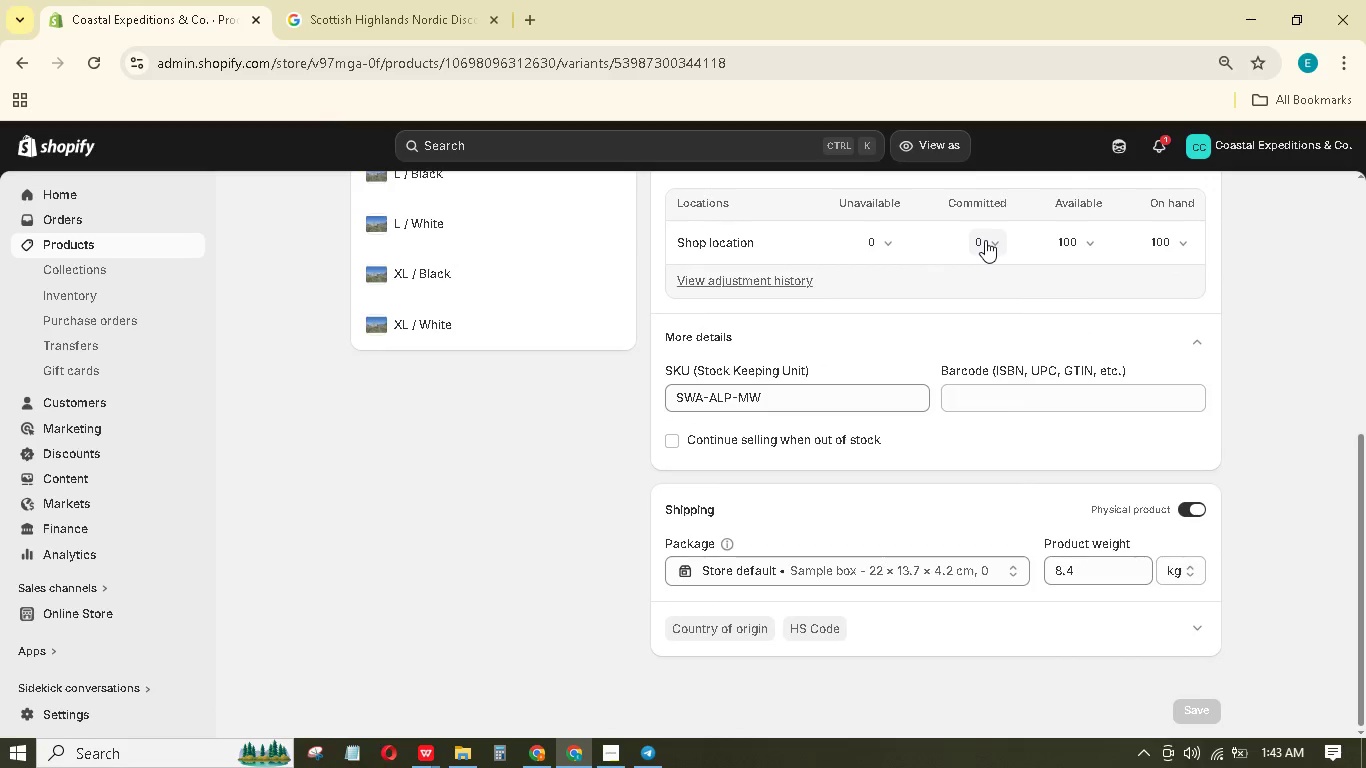 
scroll: coordinate [983, 237], scroll_direction: up, amount: 9.0
 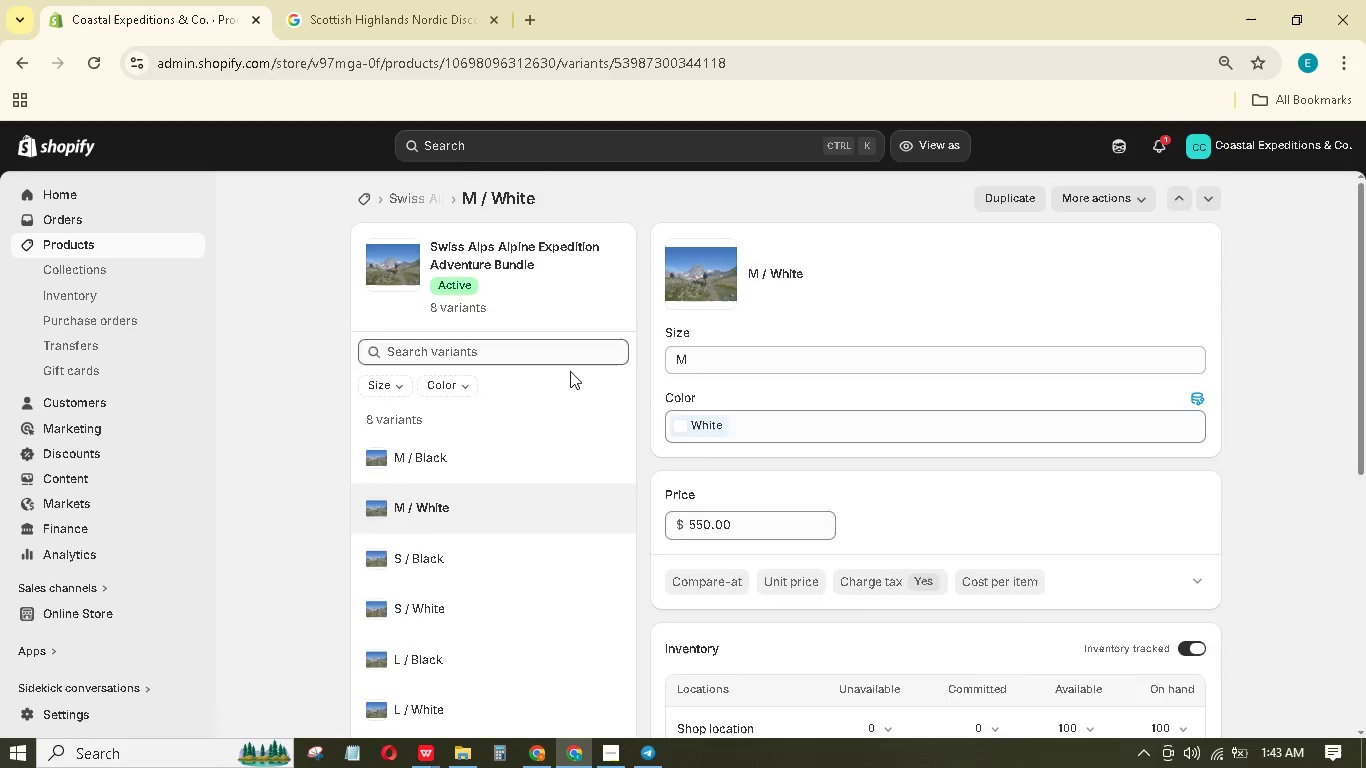 
scroll: coordinate [556, 399], scroll_direction: down, amount: 2.0
 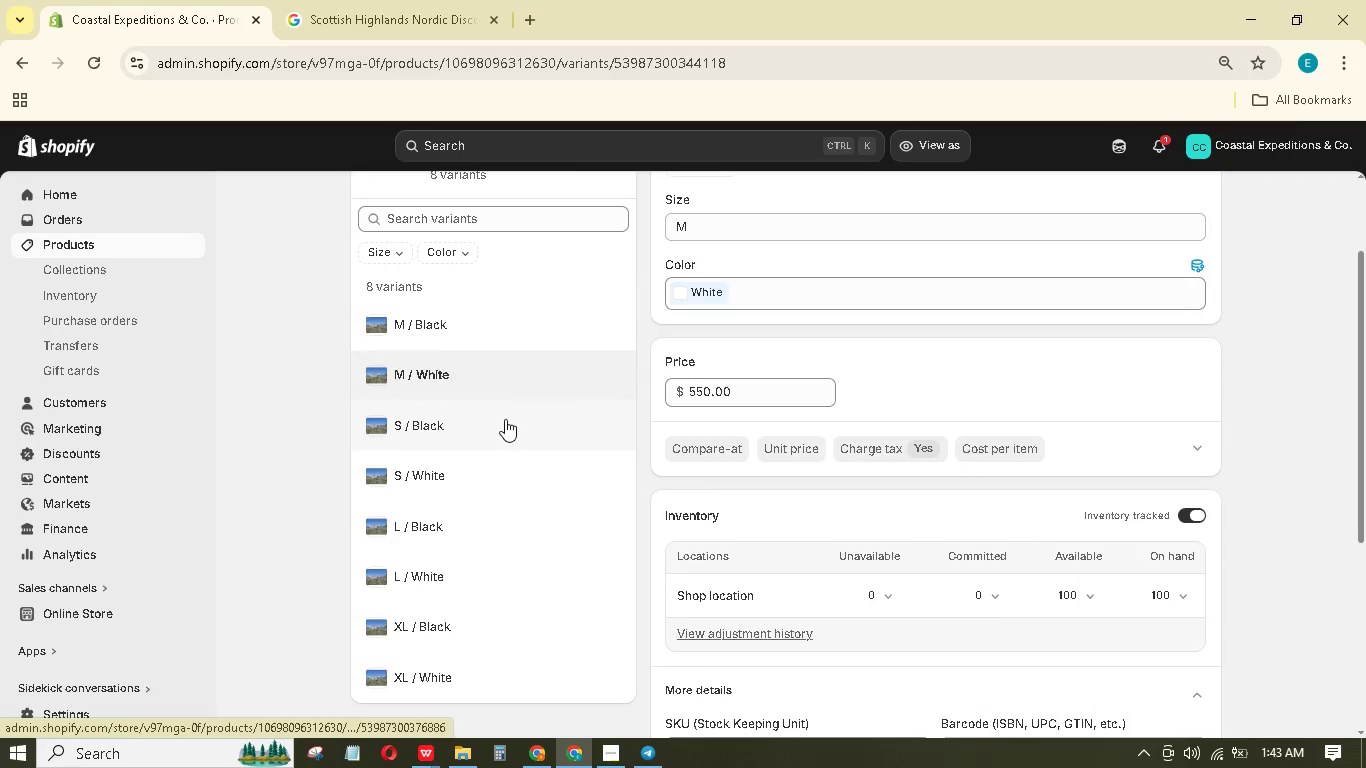 
left_click([505, 419])
 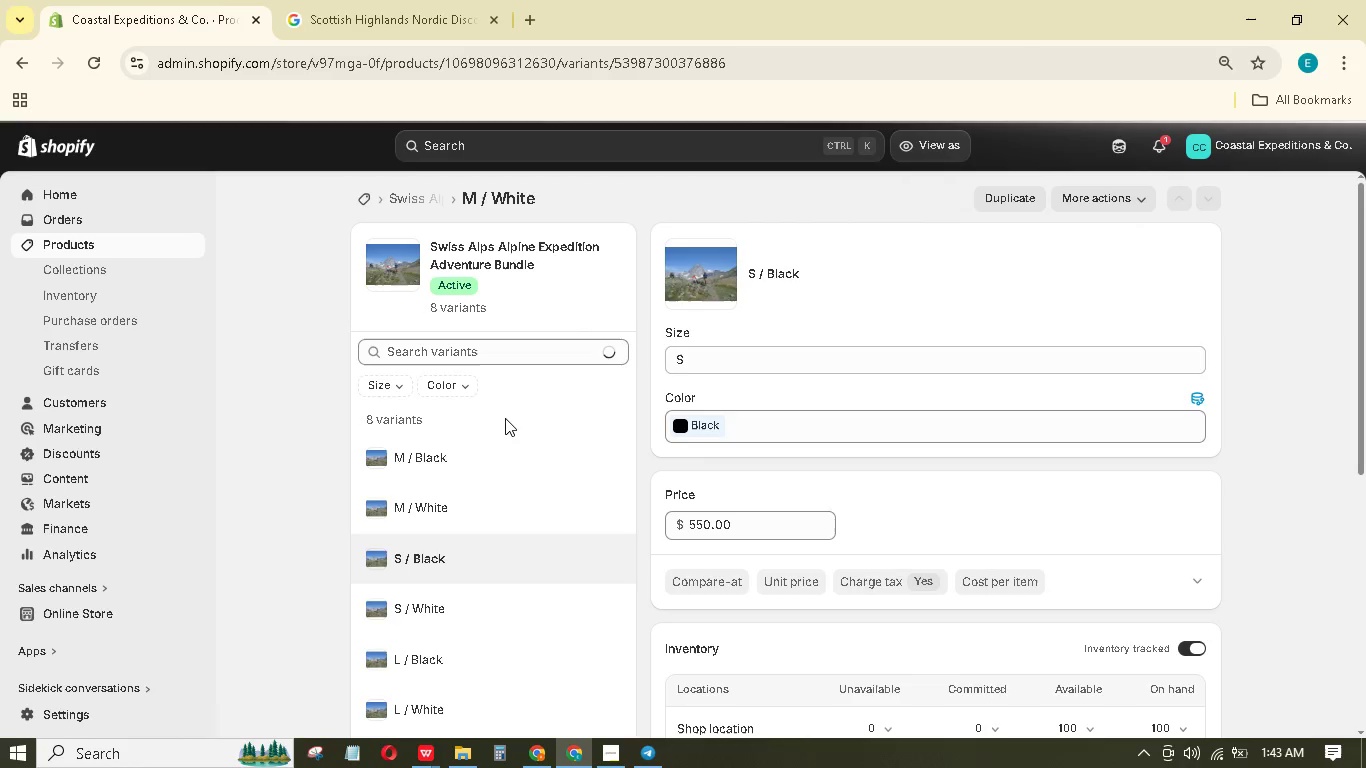 
scroll: coordinate [728, 467], scroll_direction: down, amount: 6.0
 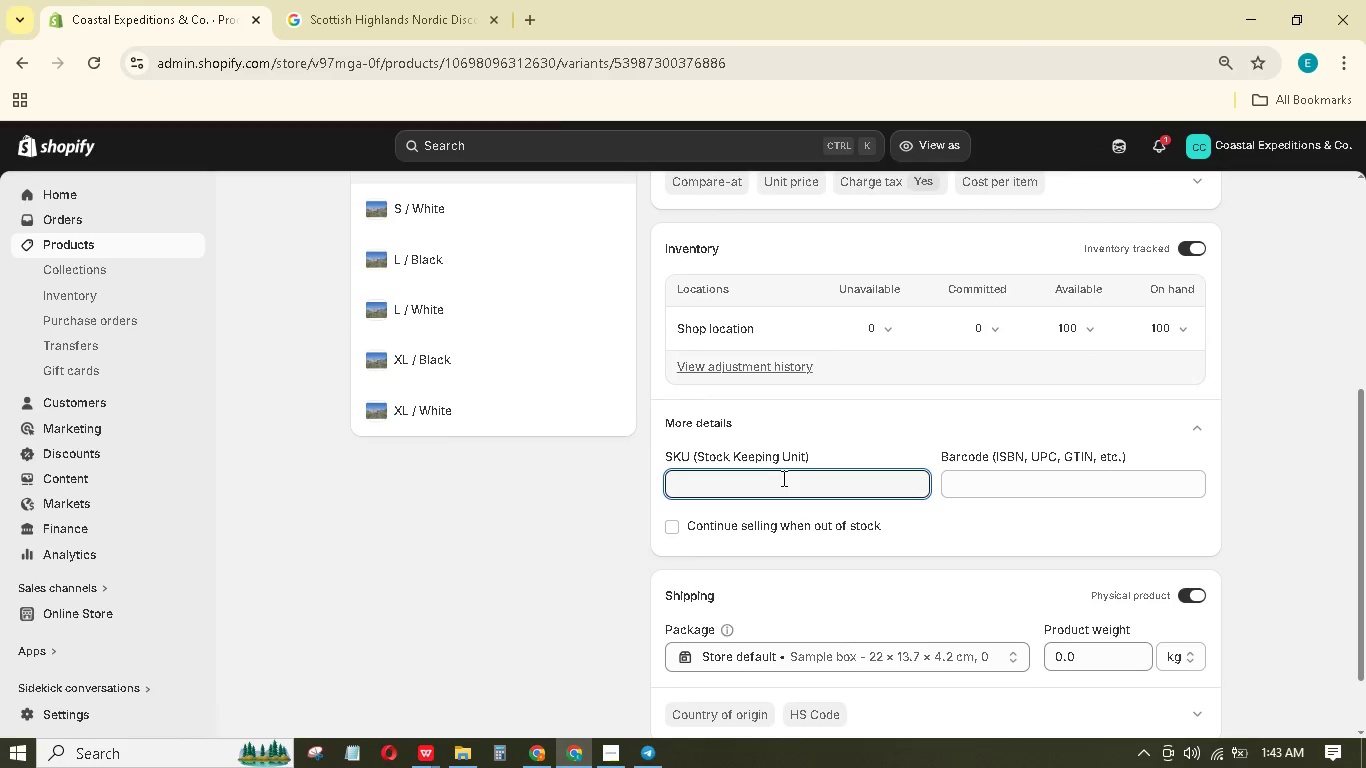 
type(SWA-ALP-)
 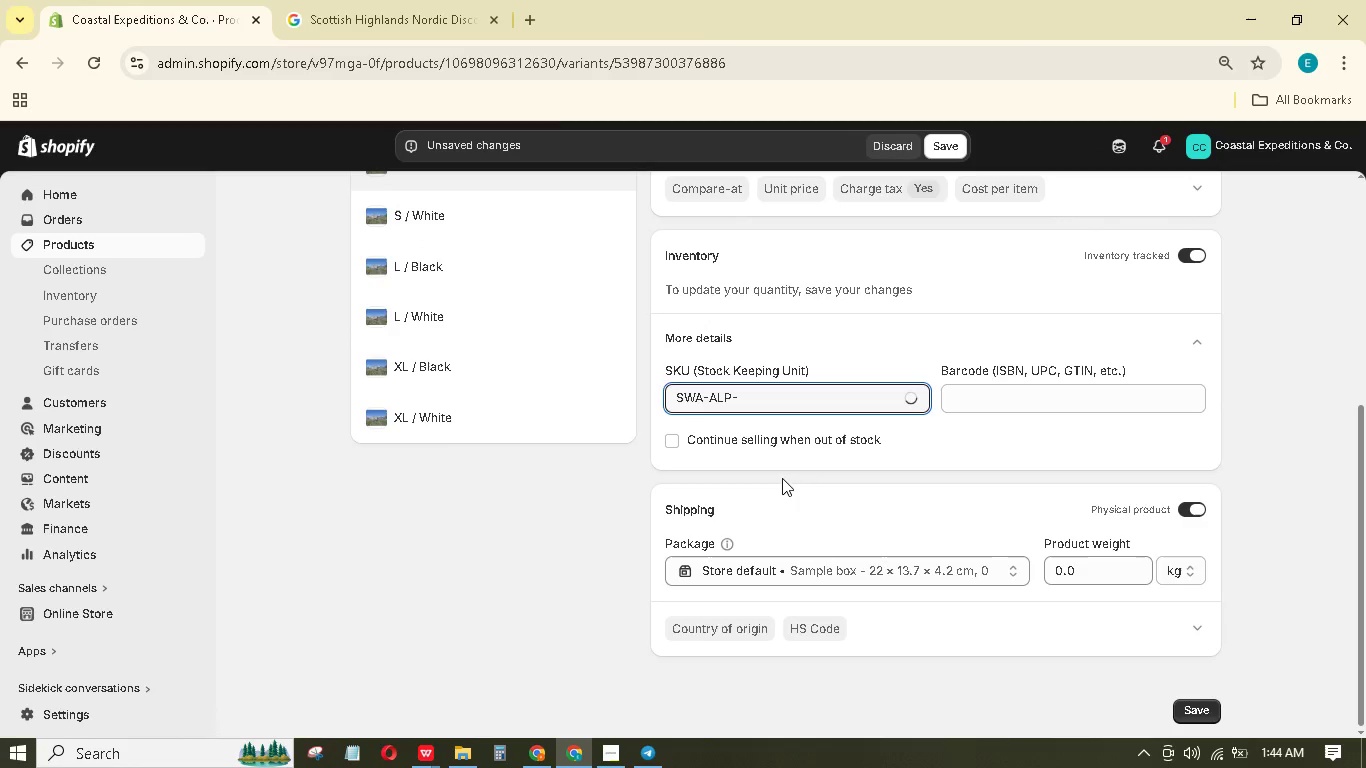 
scroll: coordinate [704, 352], scroll_direction: up, amount: 2.0
 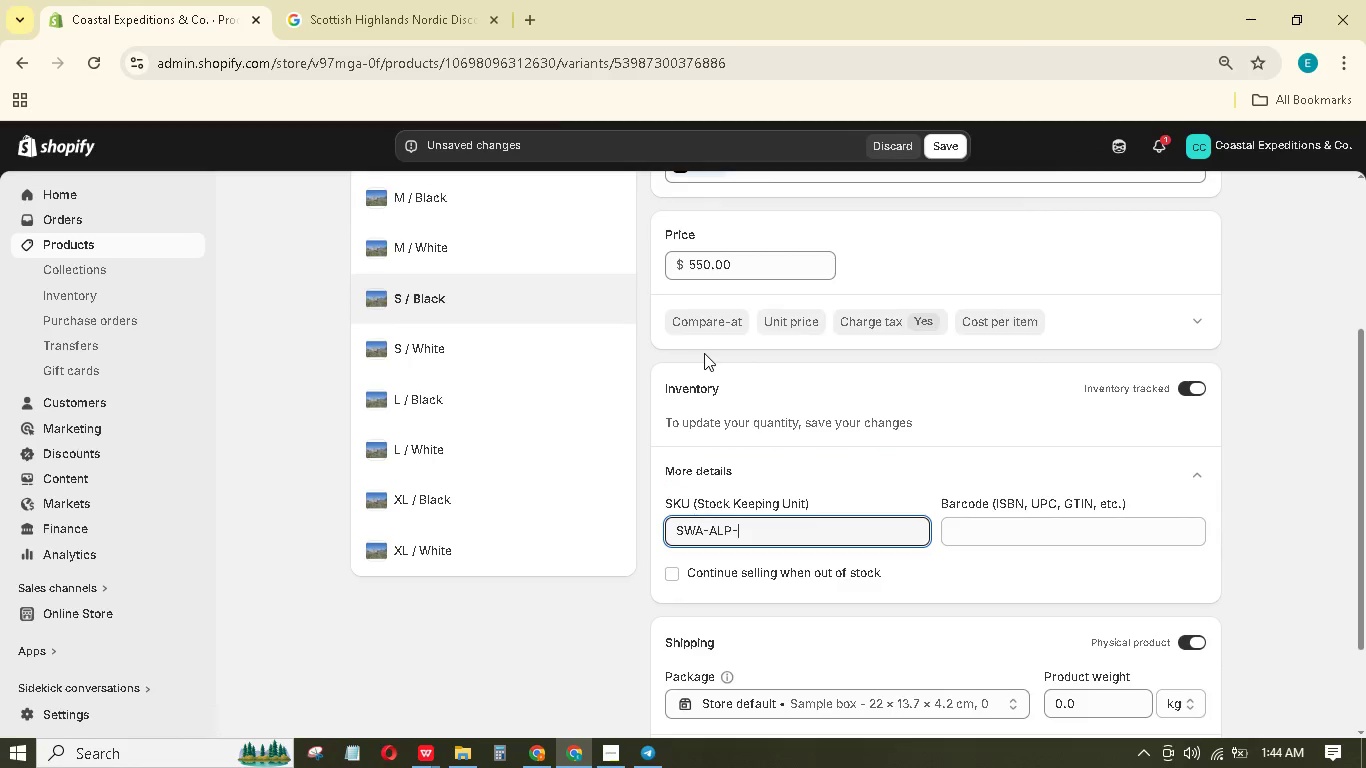 
type(SB)
 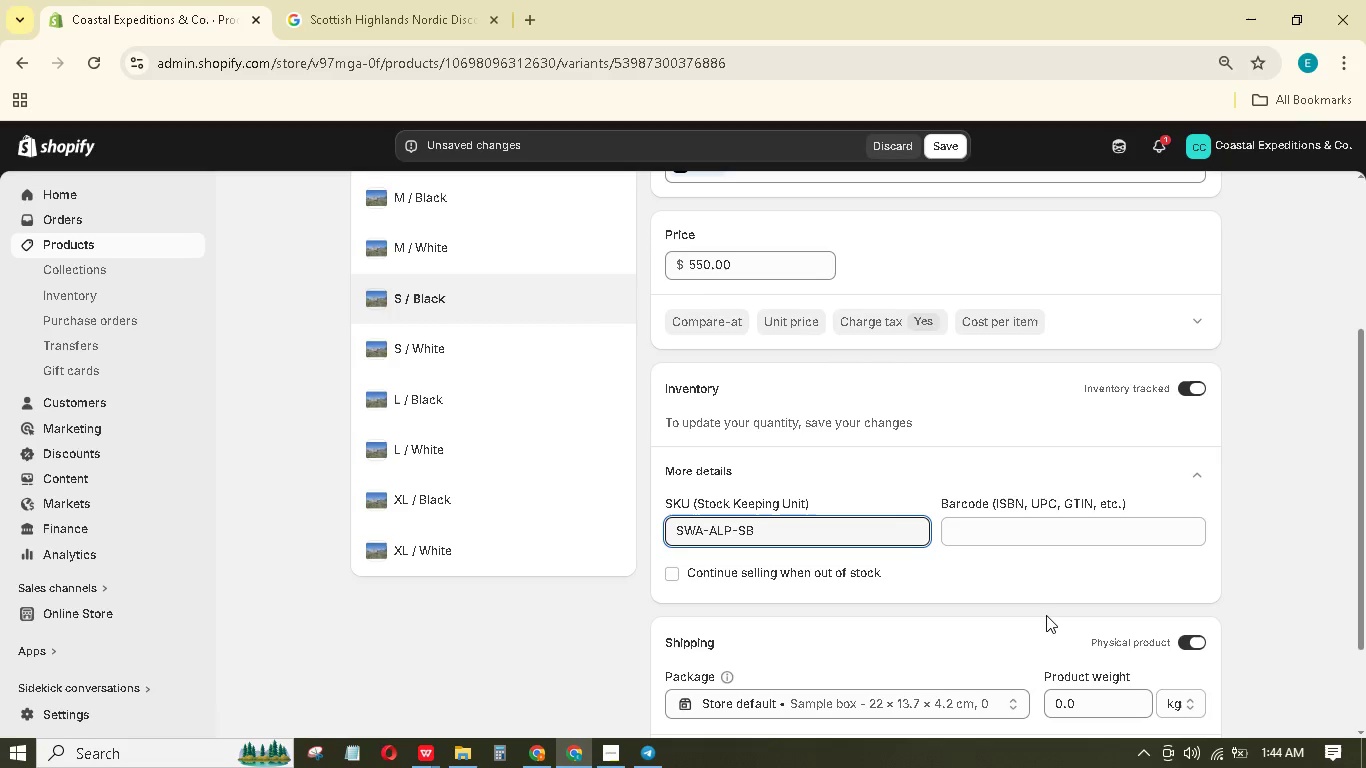 
left_click_drag(start_coordinate=[1079, 710], to_coordinate=[1048, 704])
 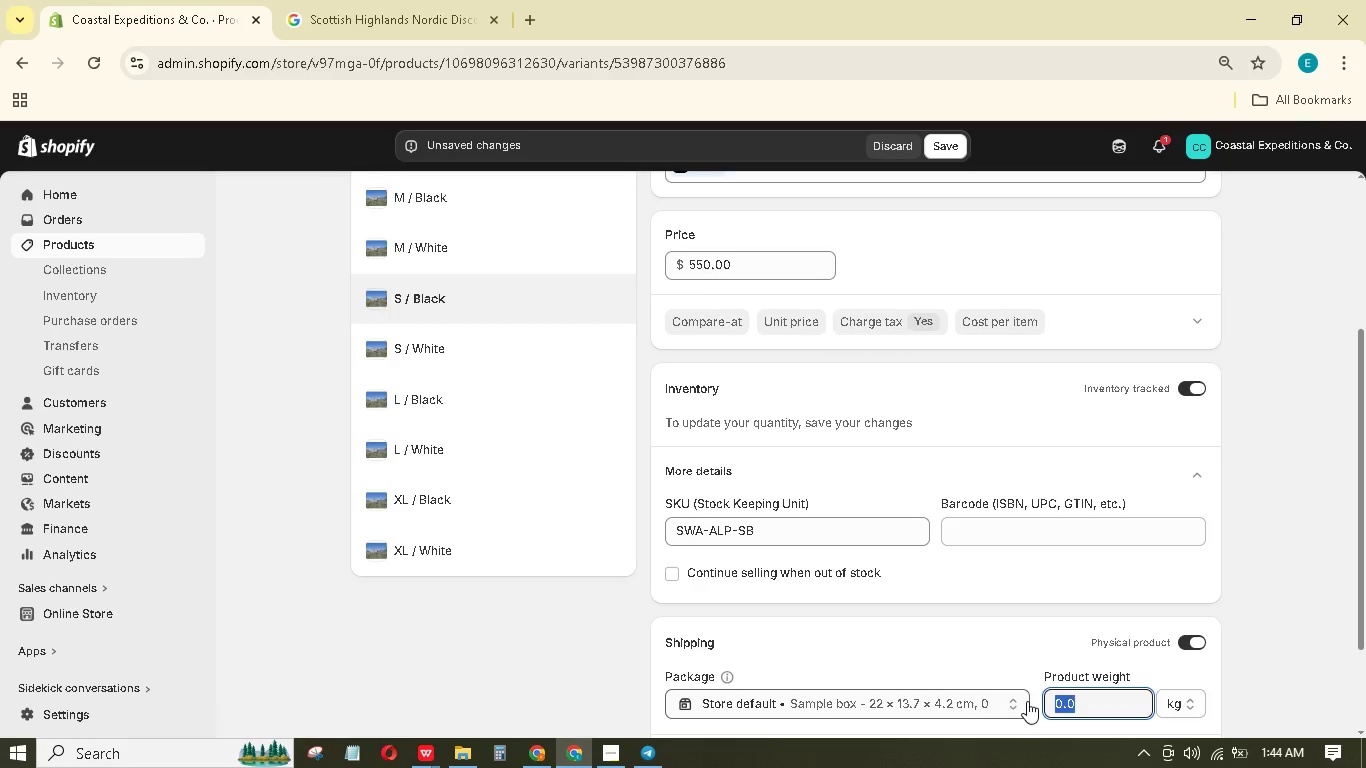 
key(Numpad8)
 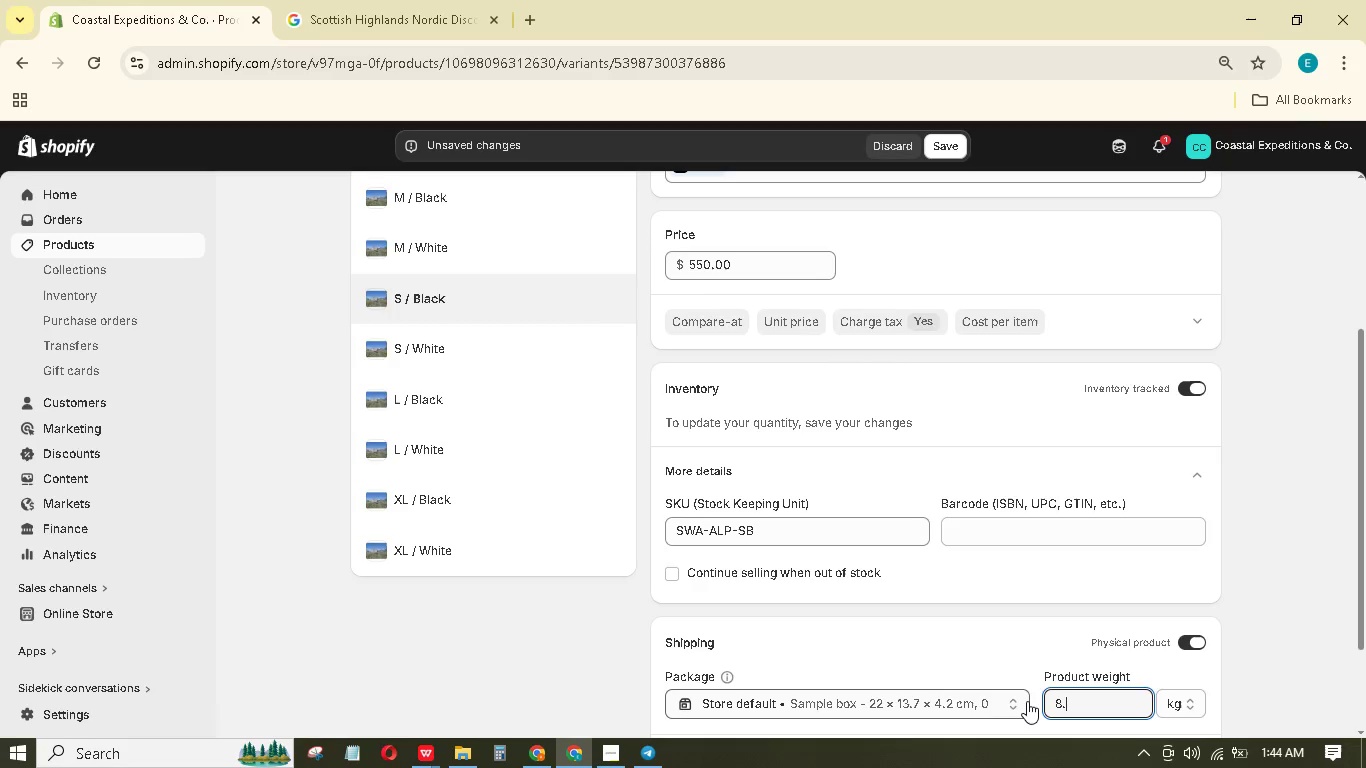 
key(NumpadDecimal)
 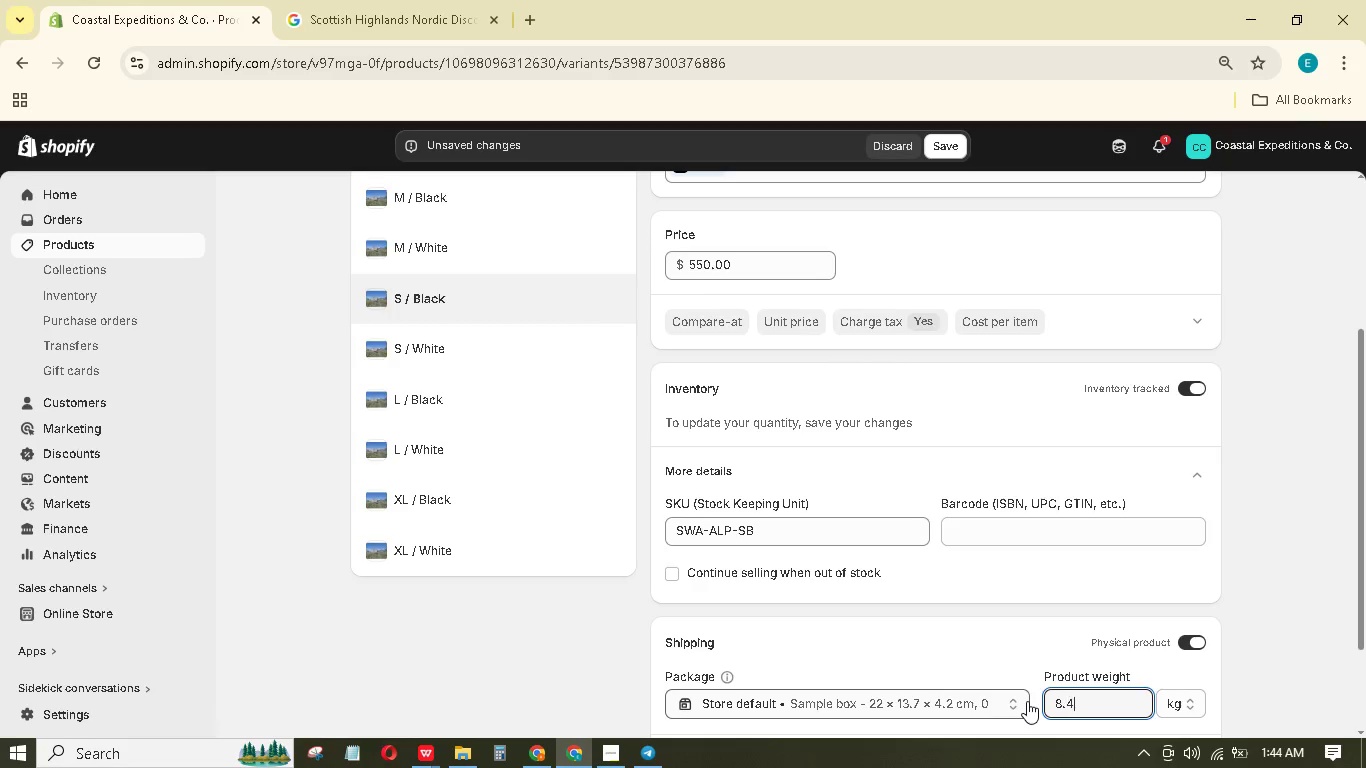 
key(Numpad4)
 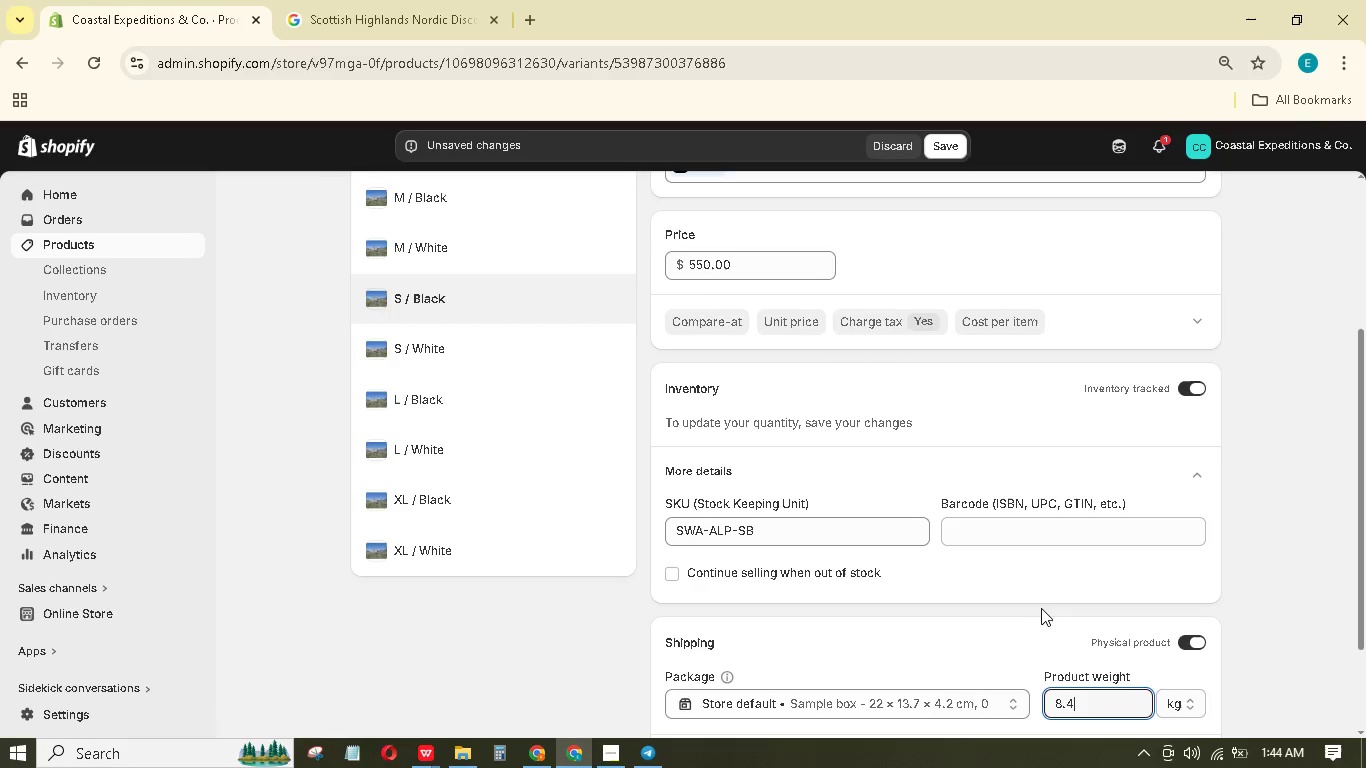 
scroll: coordinate [1042, 605], scroll_direction: up, amount: 3.0
 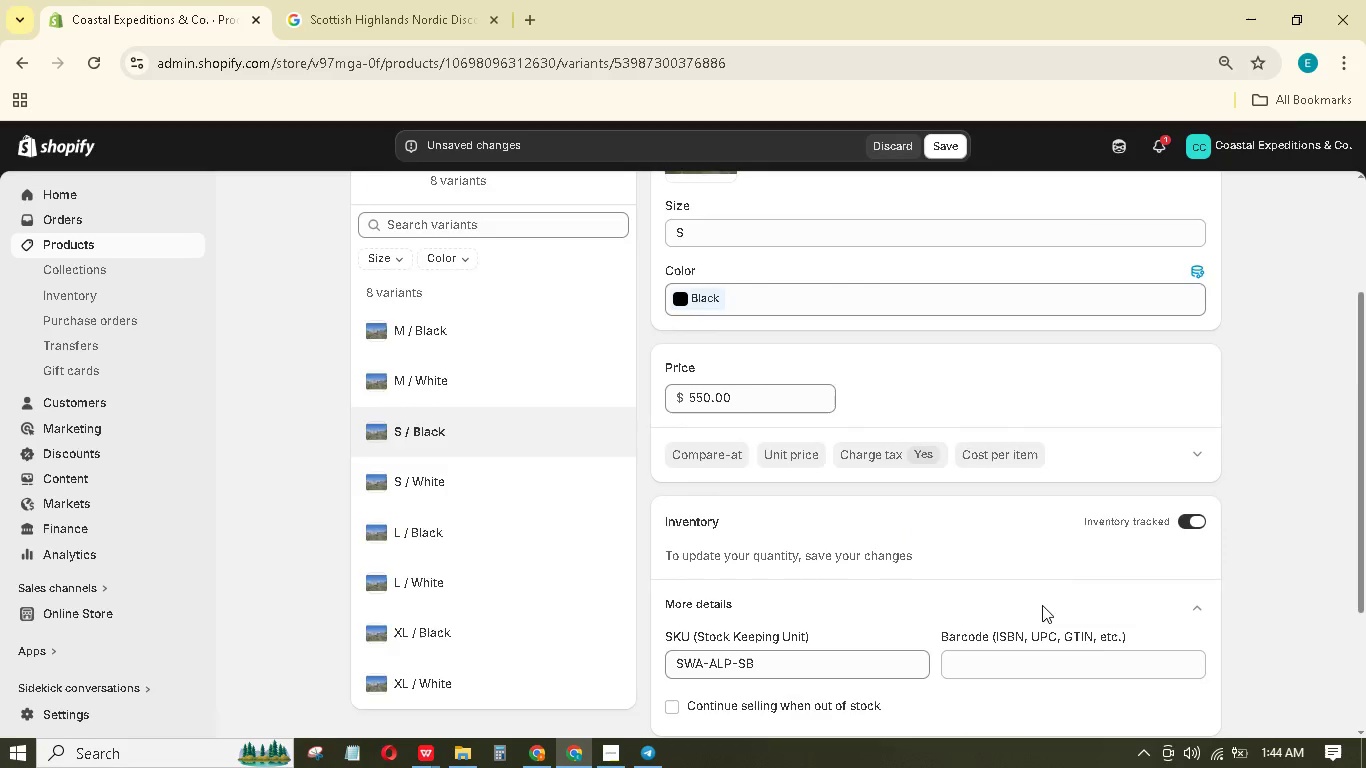 
scroll: coordinate [1042, 605], scroll_direction: down, amount: 6.0
 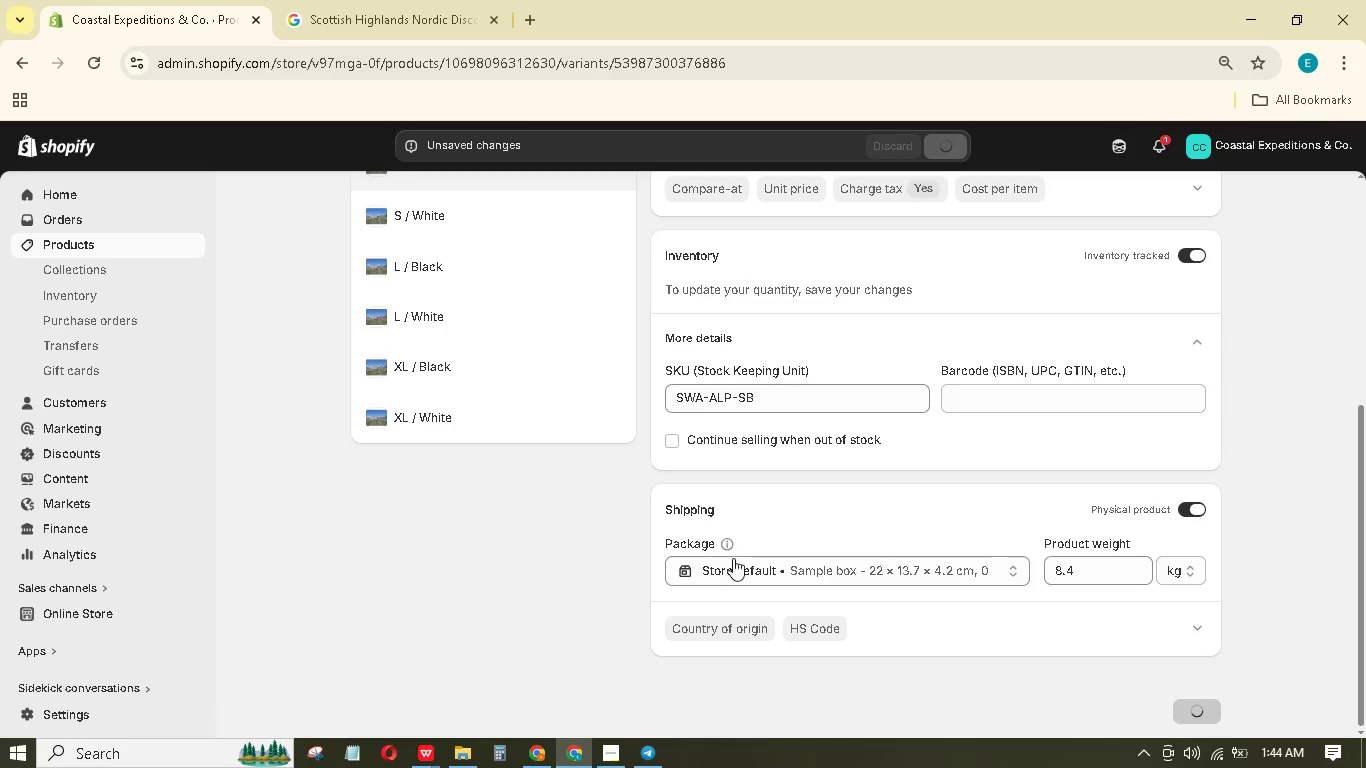 
scroll: coordinate [697, 531], scroll_direction: up, amount: 1.0
 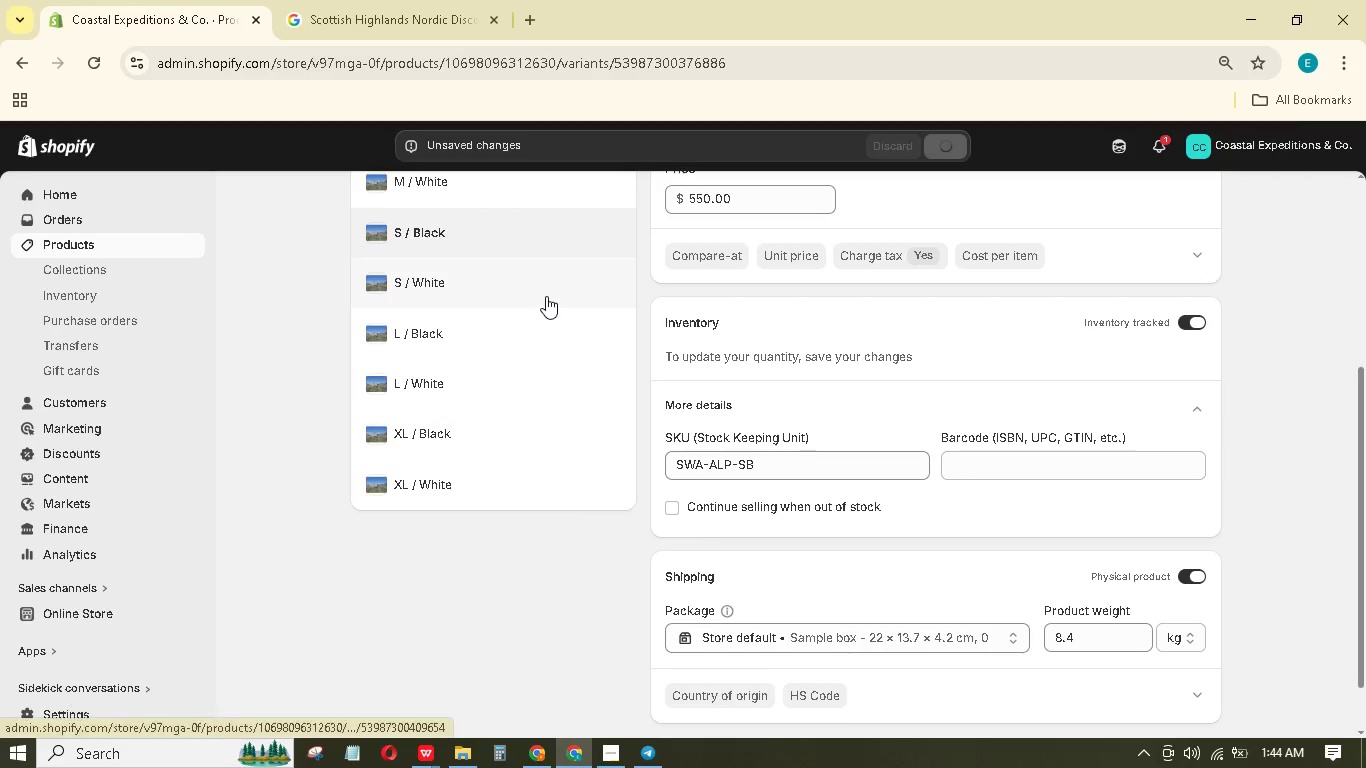 
left_click([546, 296])
 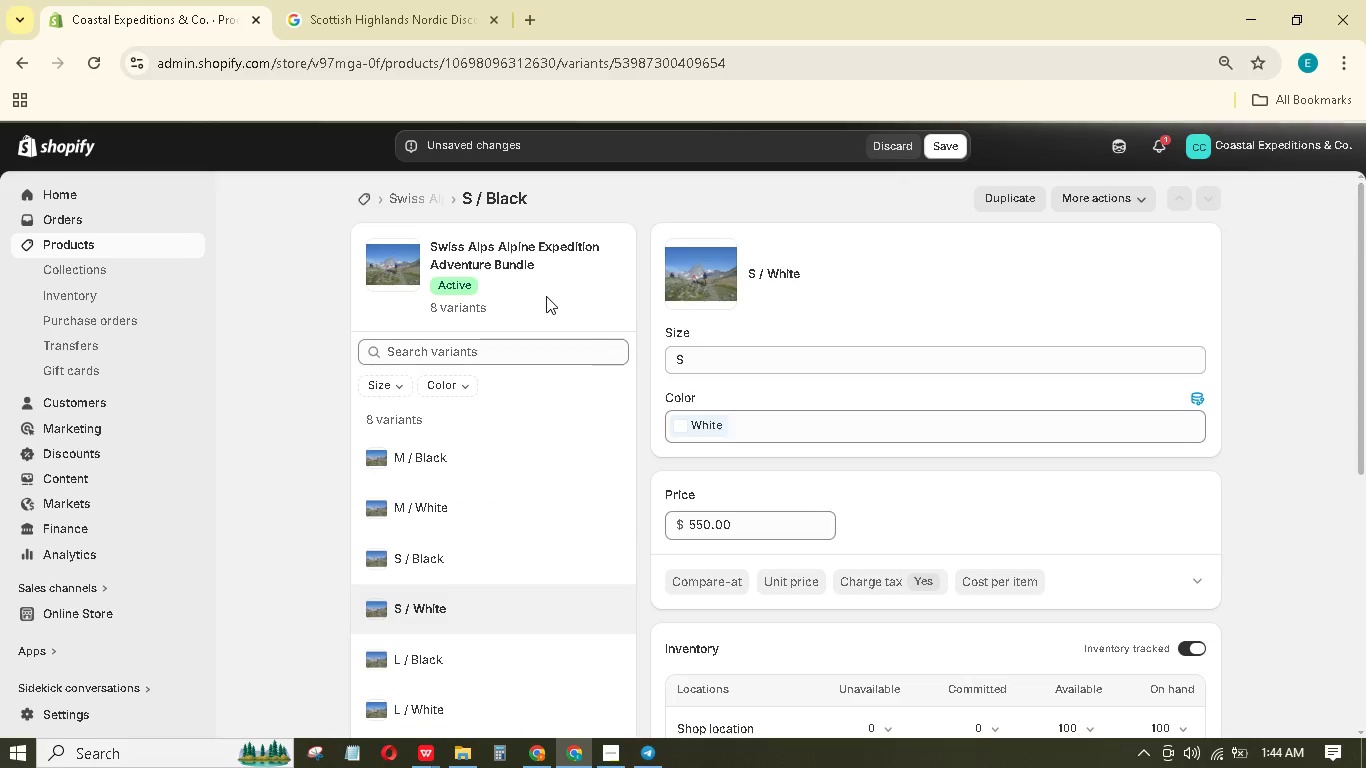 
scroll: coordinate [744, 525], scroll_direction: down, amount: 5.0
 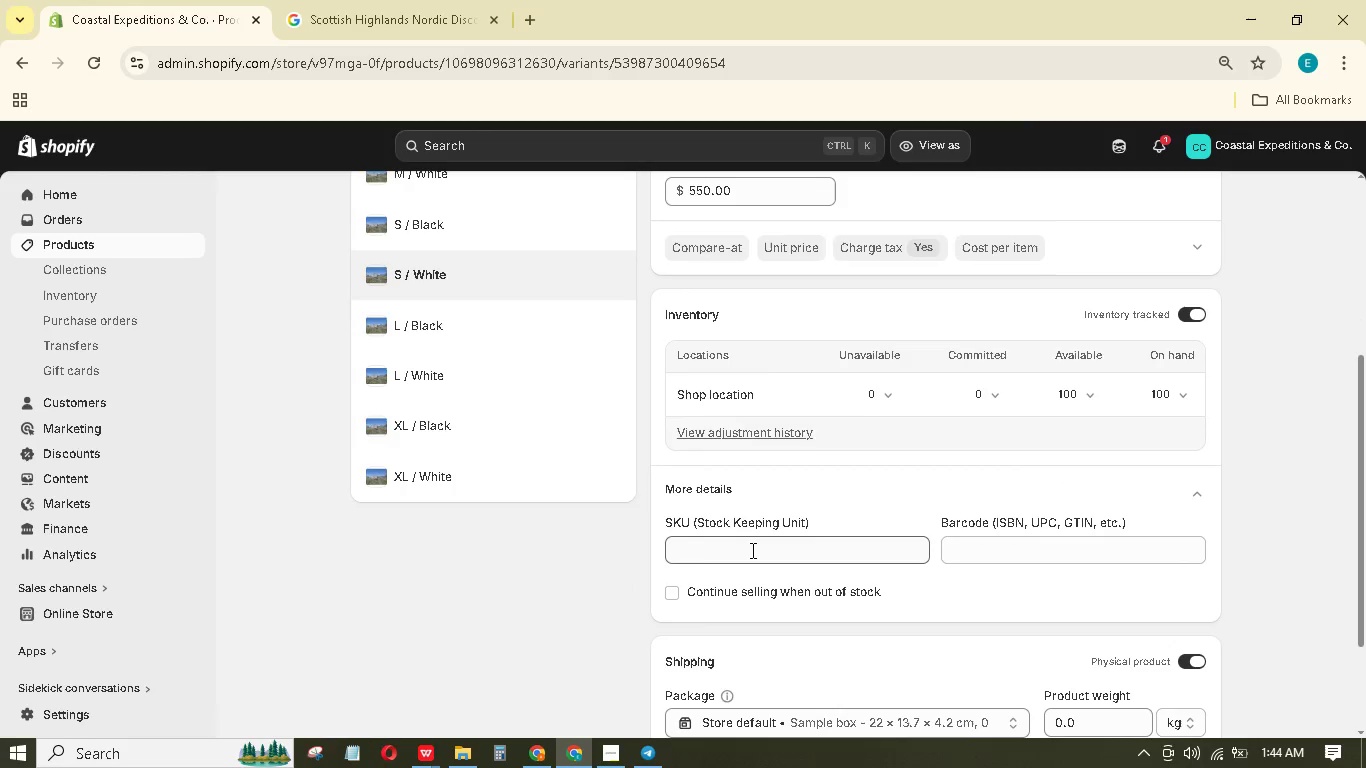 
left_click([751, 550])
 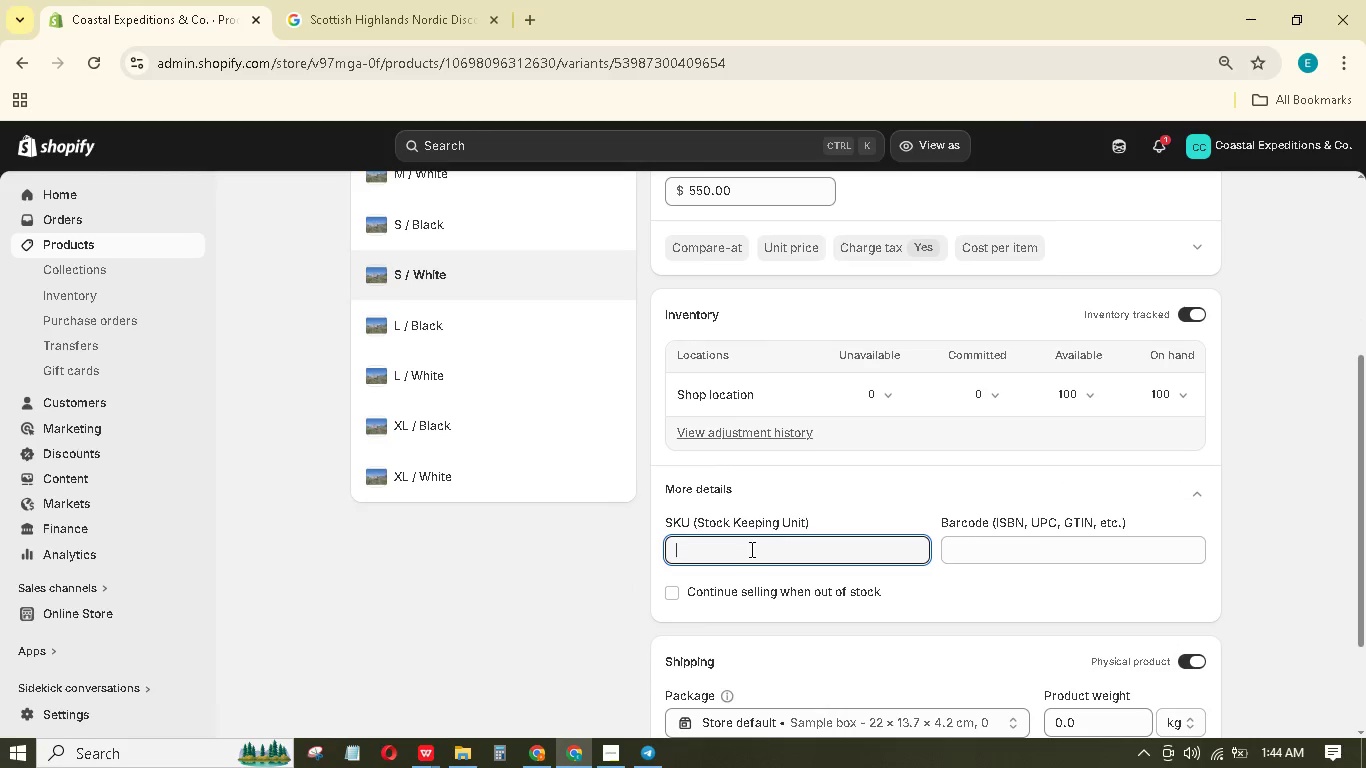 
type(SWA-ALP-SW)
 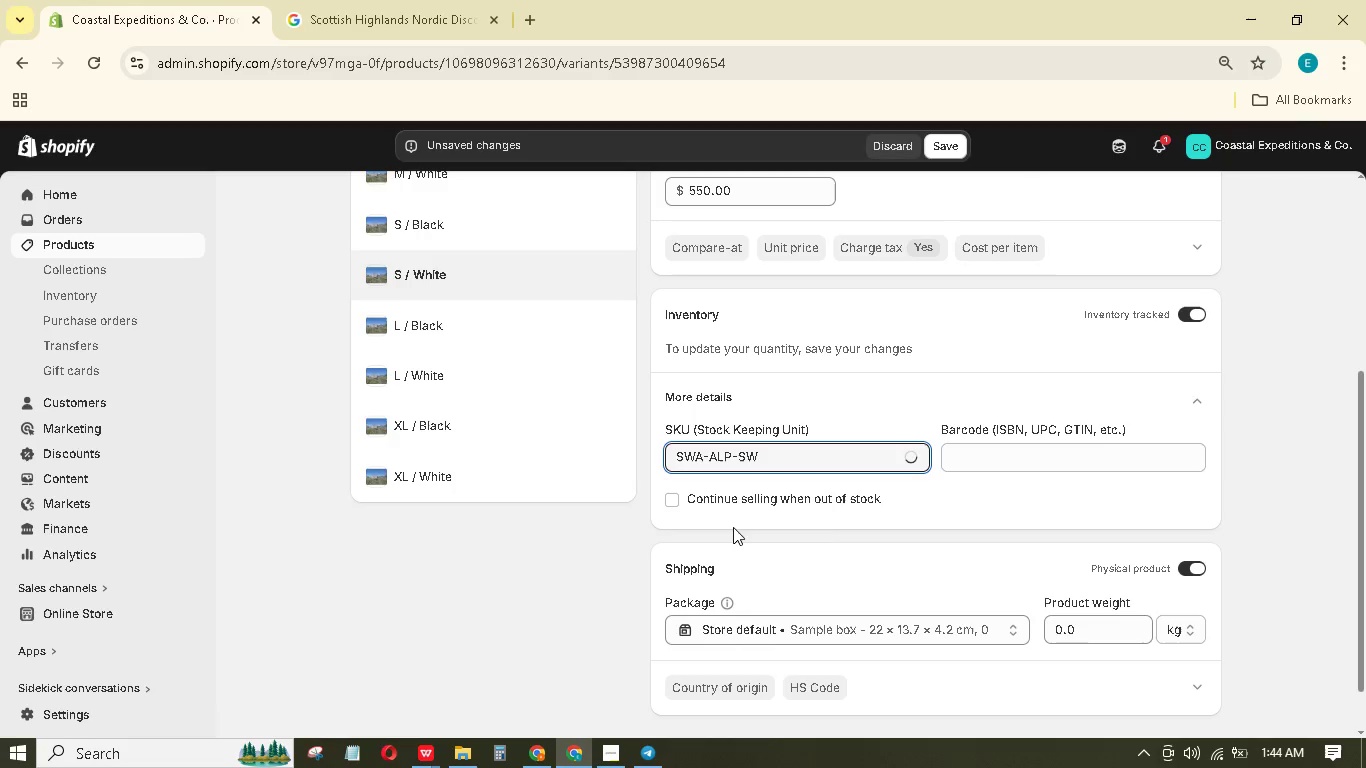 
left_click_drag(start_coordinate=[1089, 625], to_coordinate=[1036, 607])
 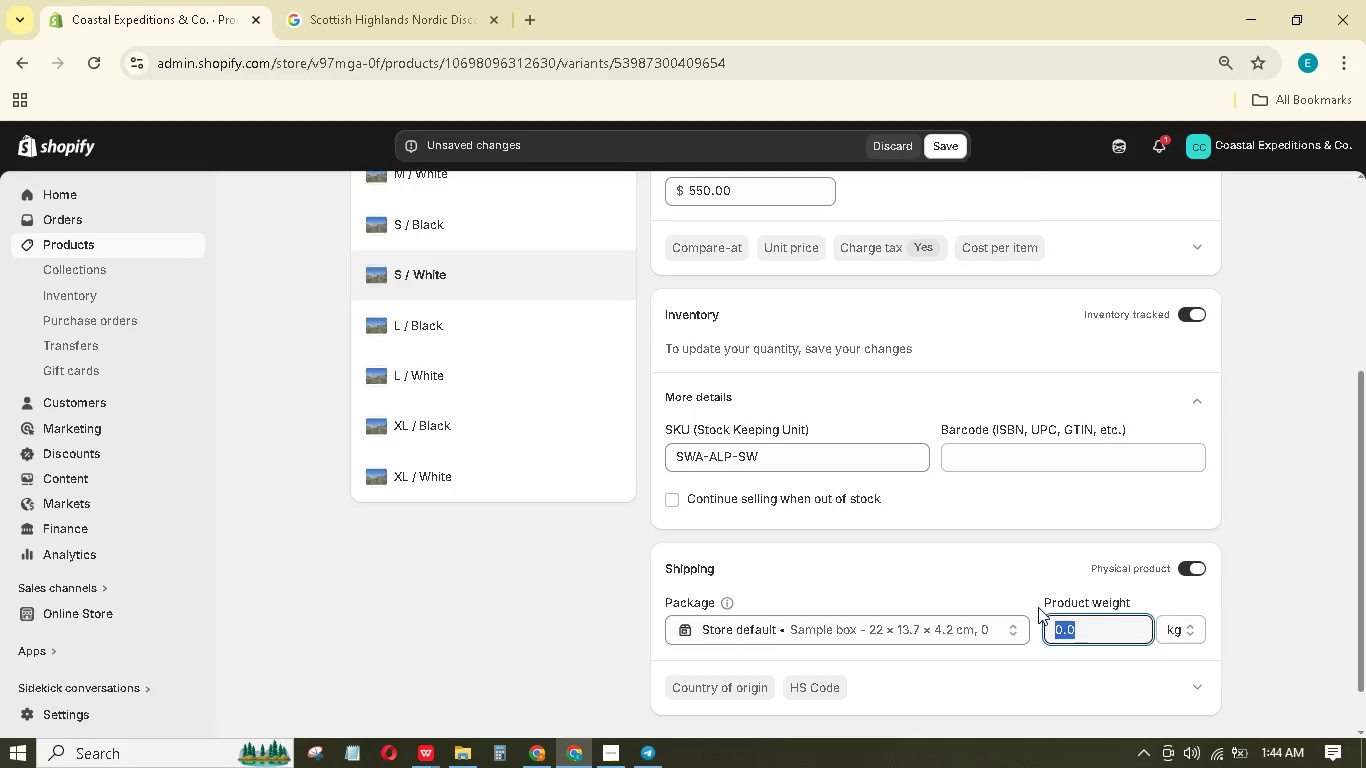 
key(Numpad8)
 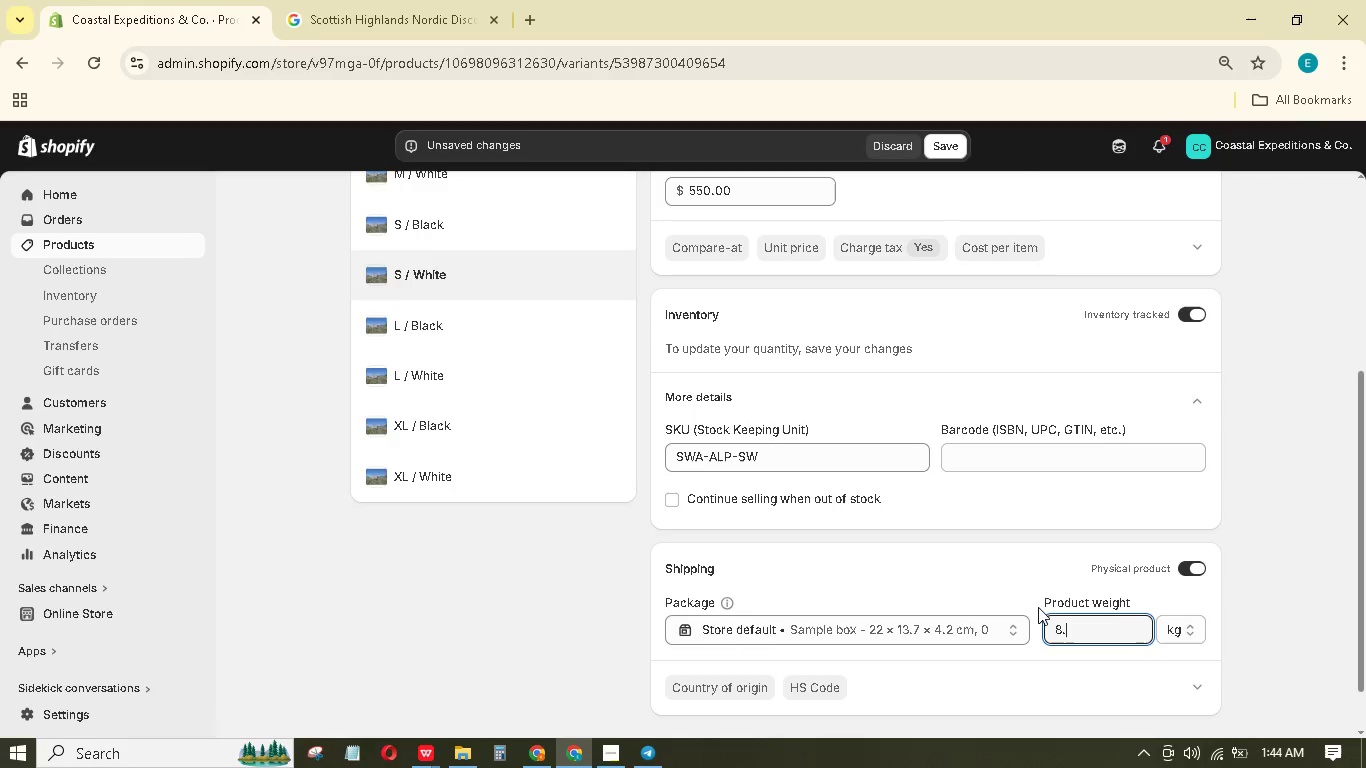 
key(NumpadDecimal)
 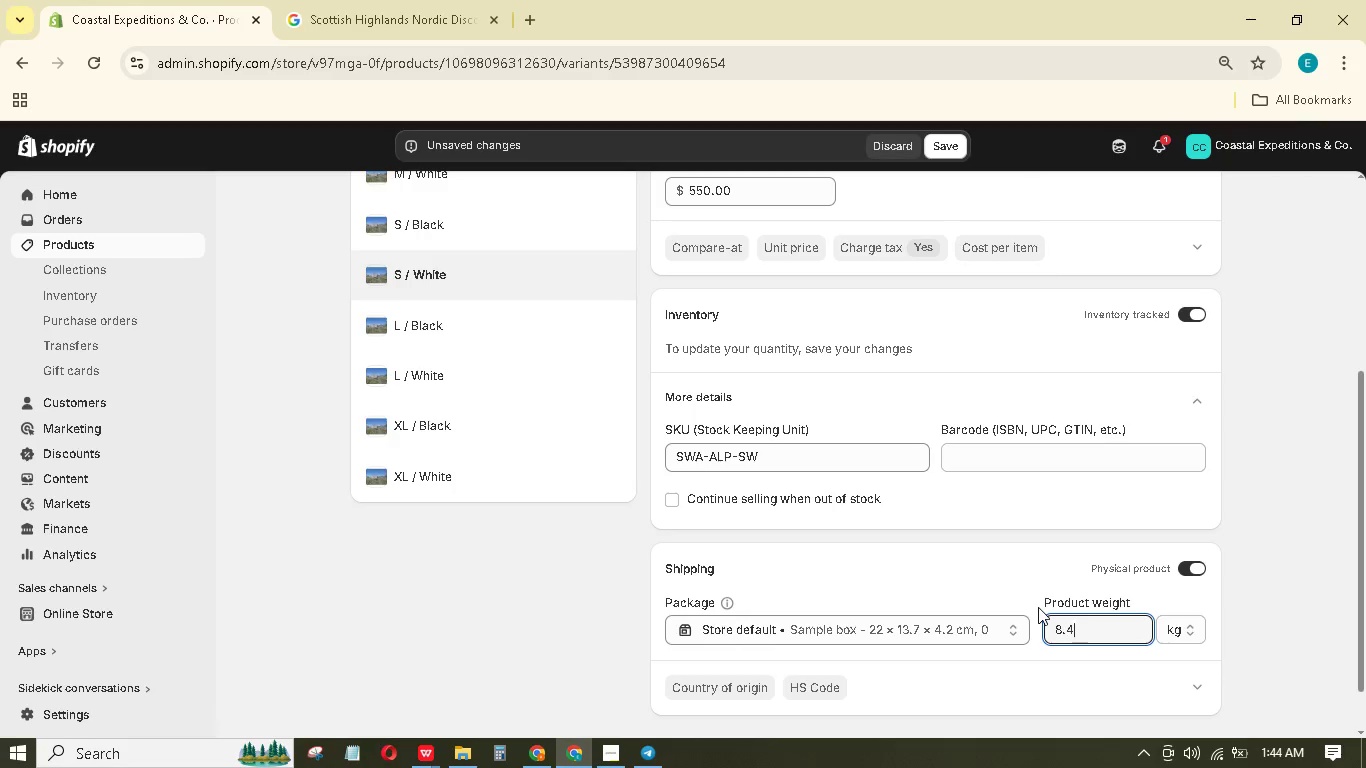 
key(Numpad4)
 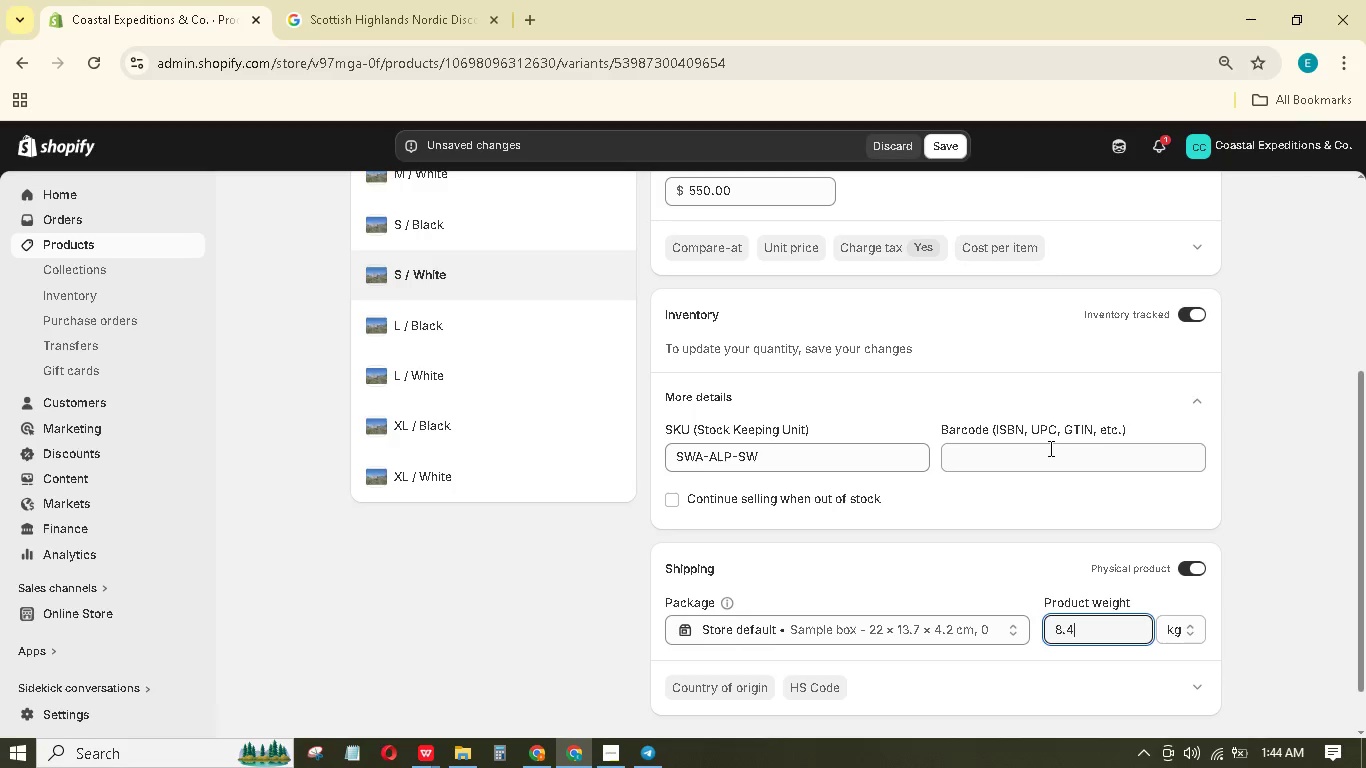 
scroll: coordinate [997, 483], scroll_direction: down, amount: 7.0
 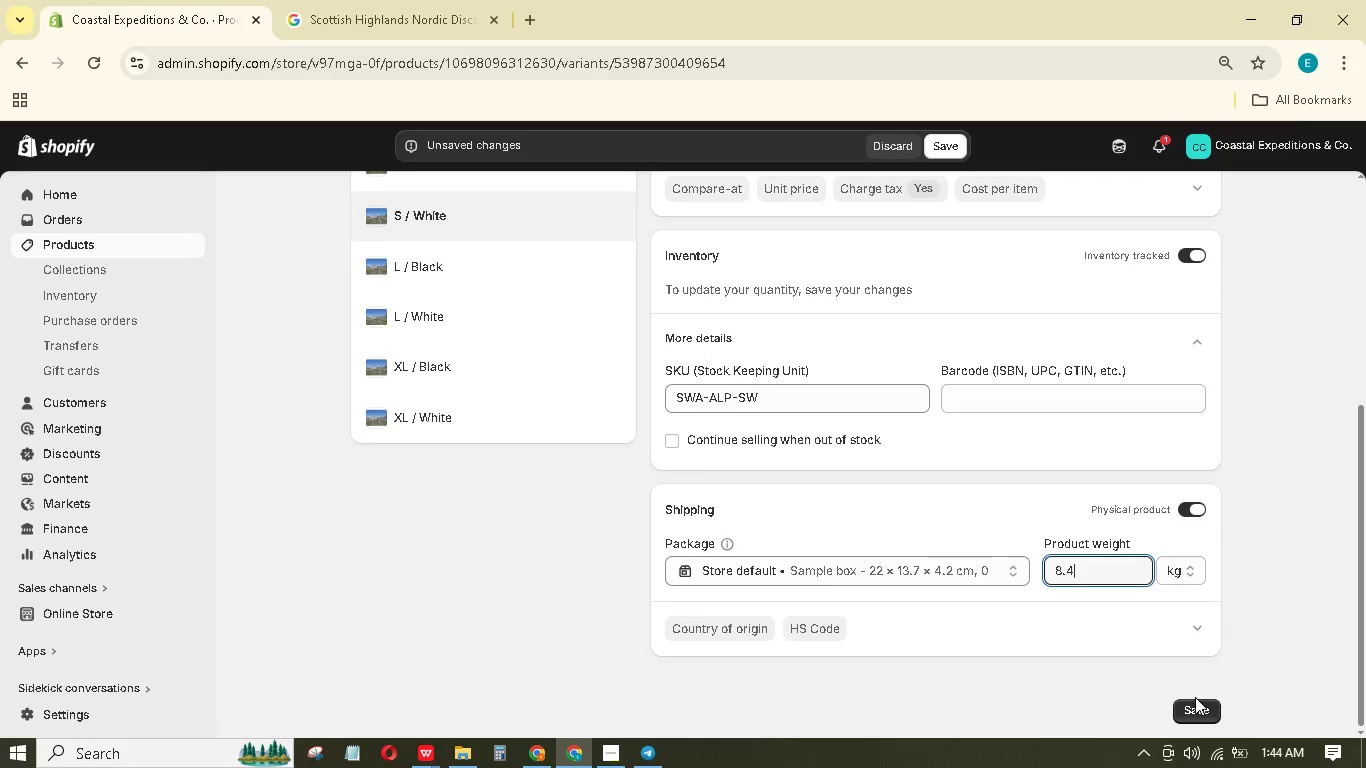 
left_click([1196, 698])
 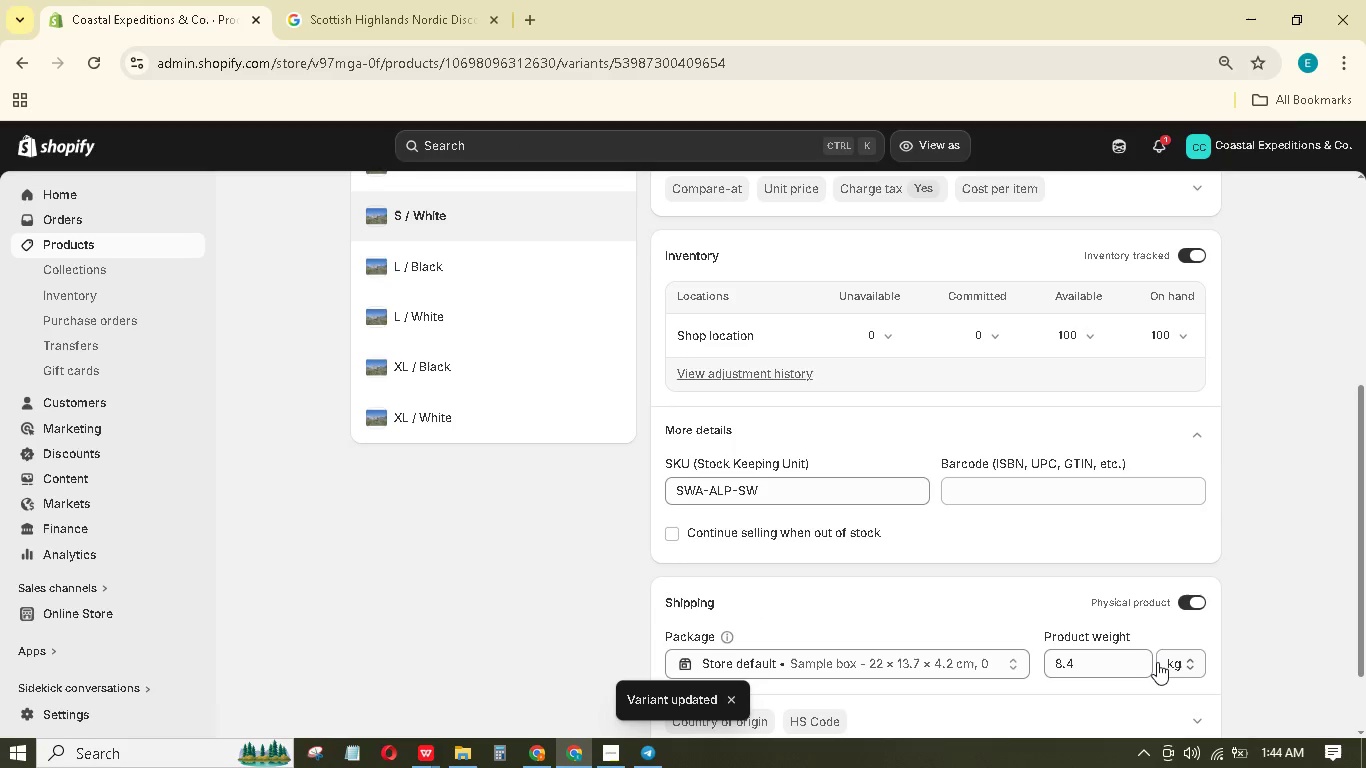 
wait(8.47)
 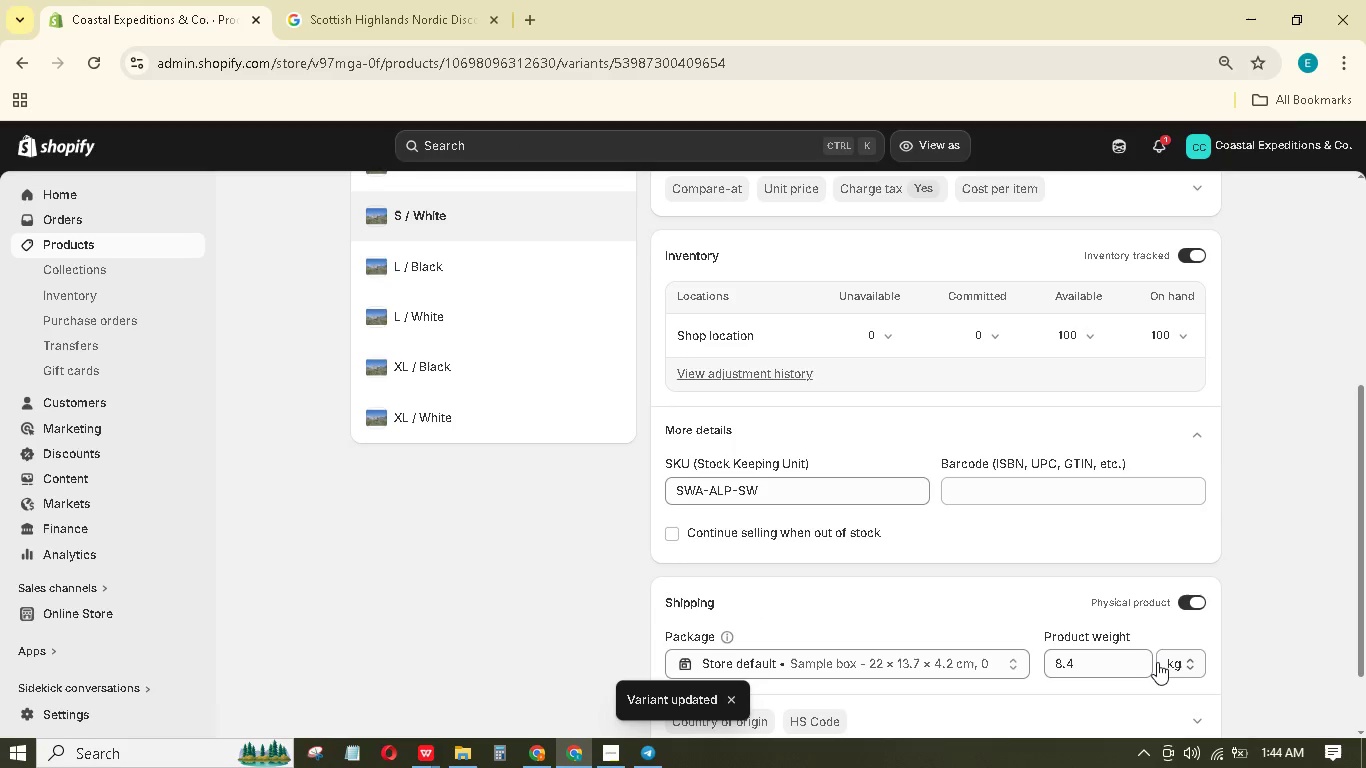 
scroll: coordinate [1015, 607], scroll_direction: down, amount: 3.0
 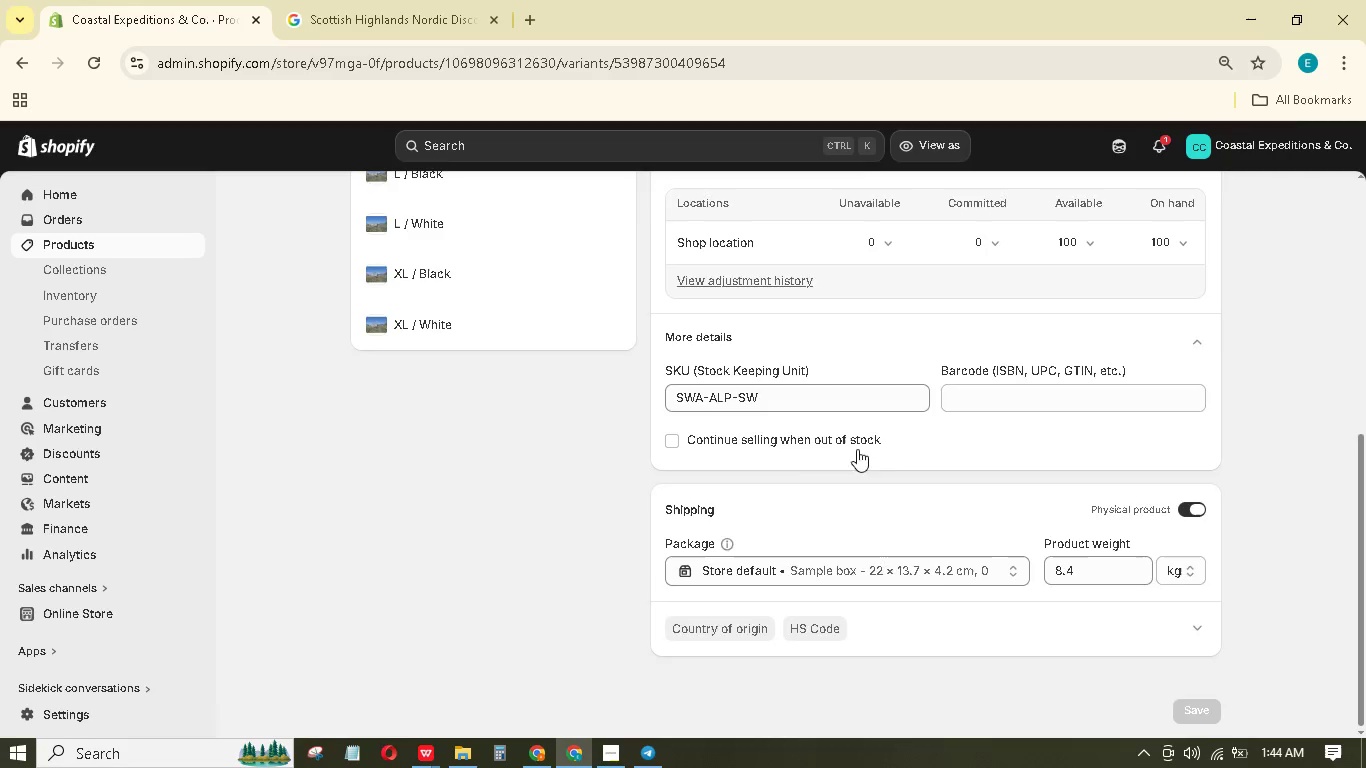 
scroll: coordinate [808, 410], scroll_direction: up, amount: 7.0
 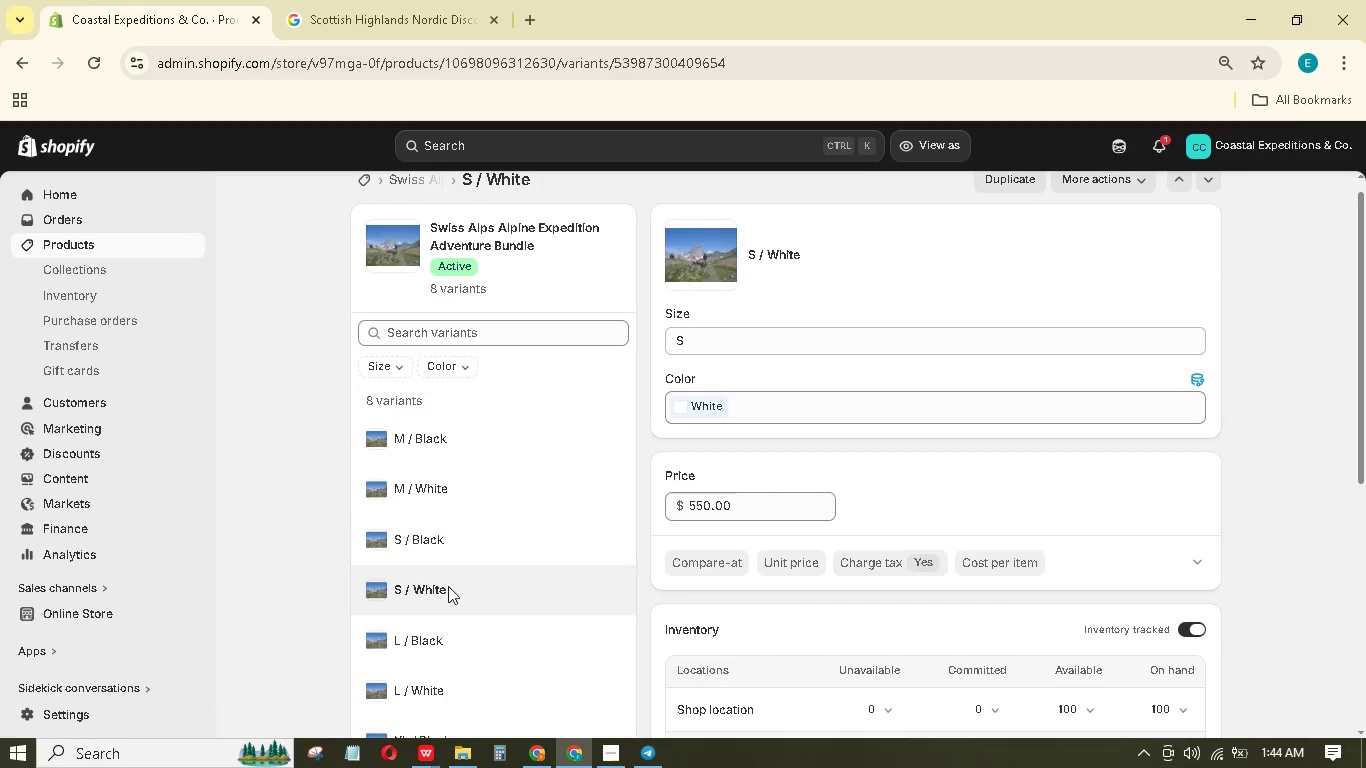 
scroll: coordinate [448, 586], scroll_direction: down, amount: 1.0
 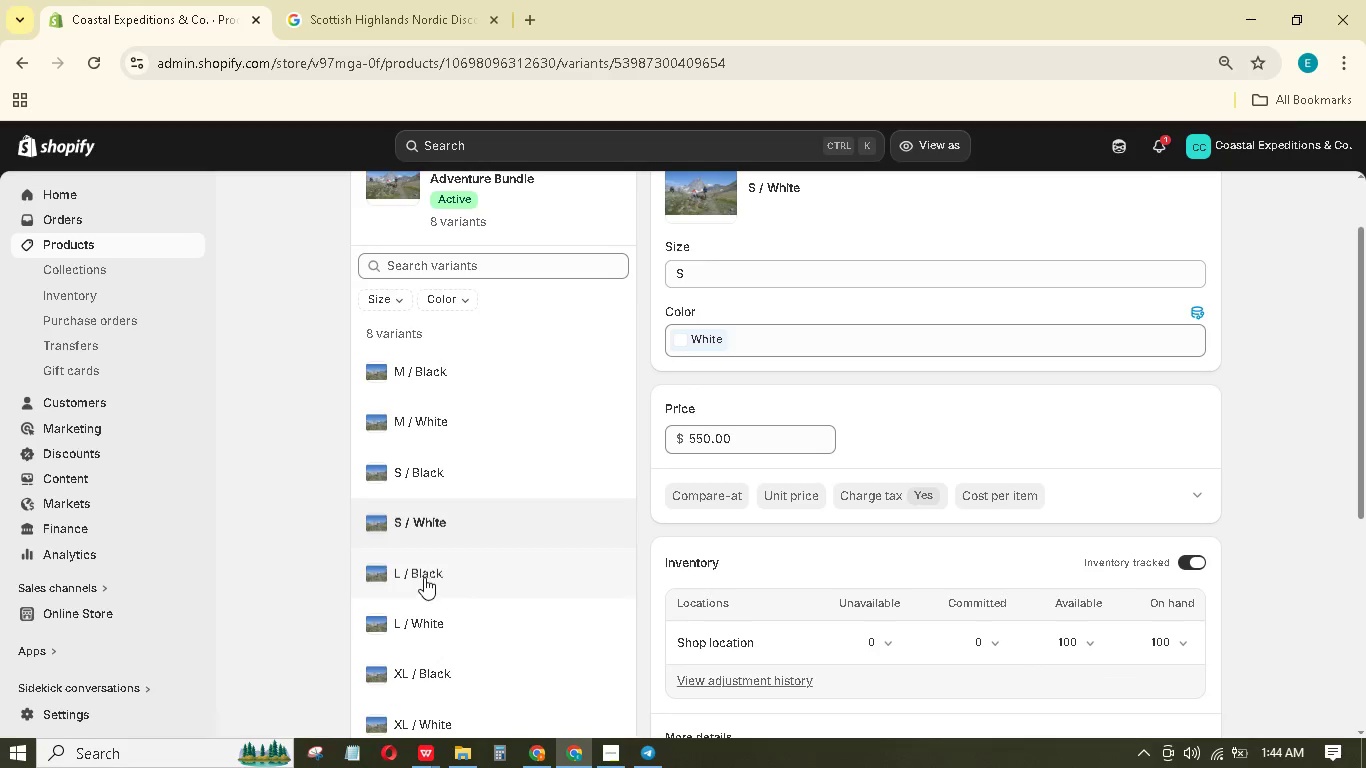 
left_click([424, 577])
 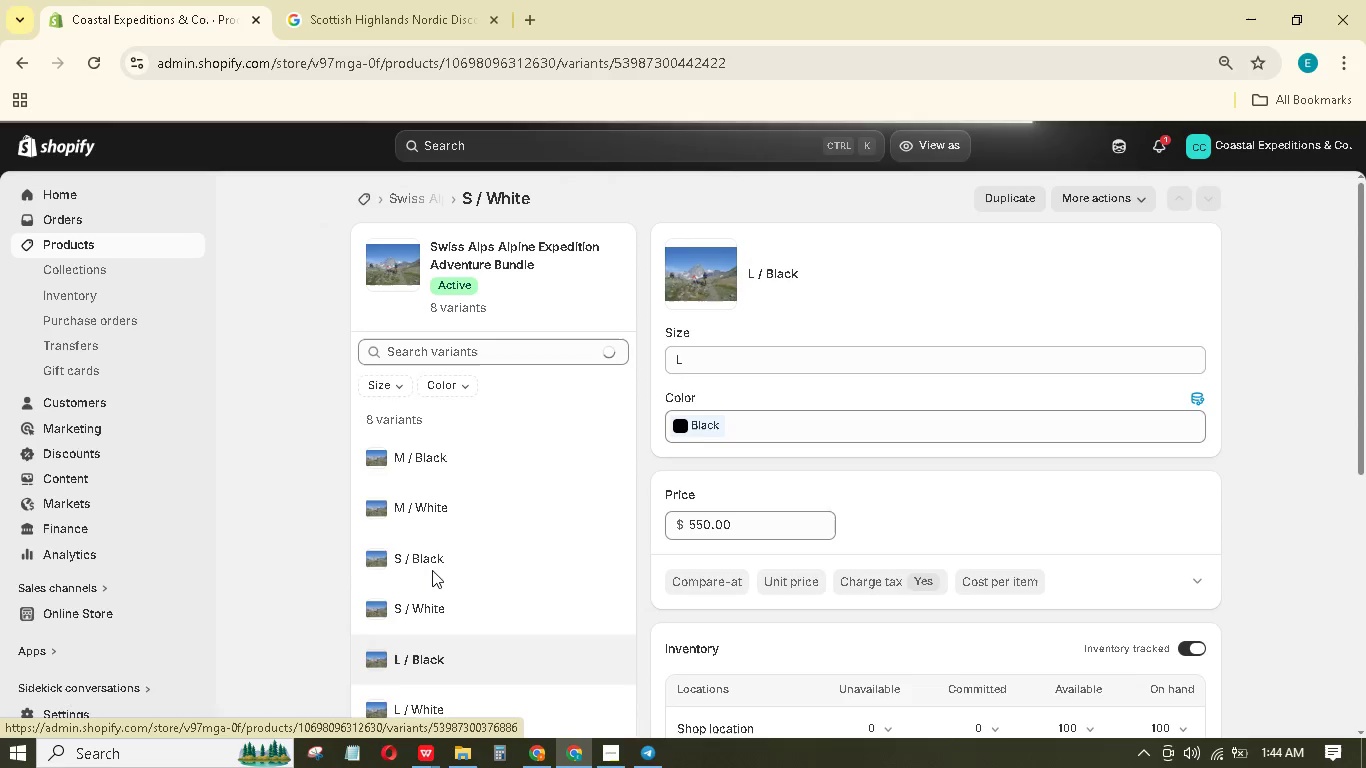 
scroll: coordinate [737, 550], scroll_direction: down, amount: 4.0
 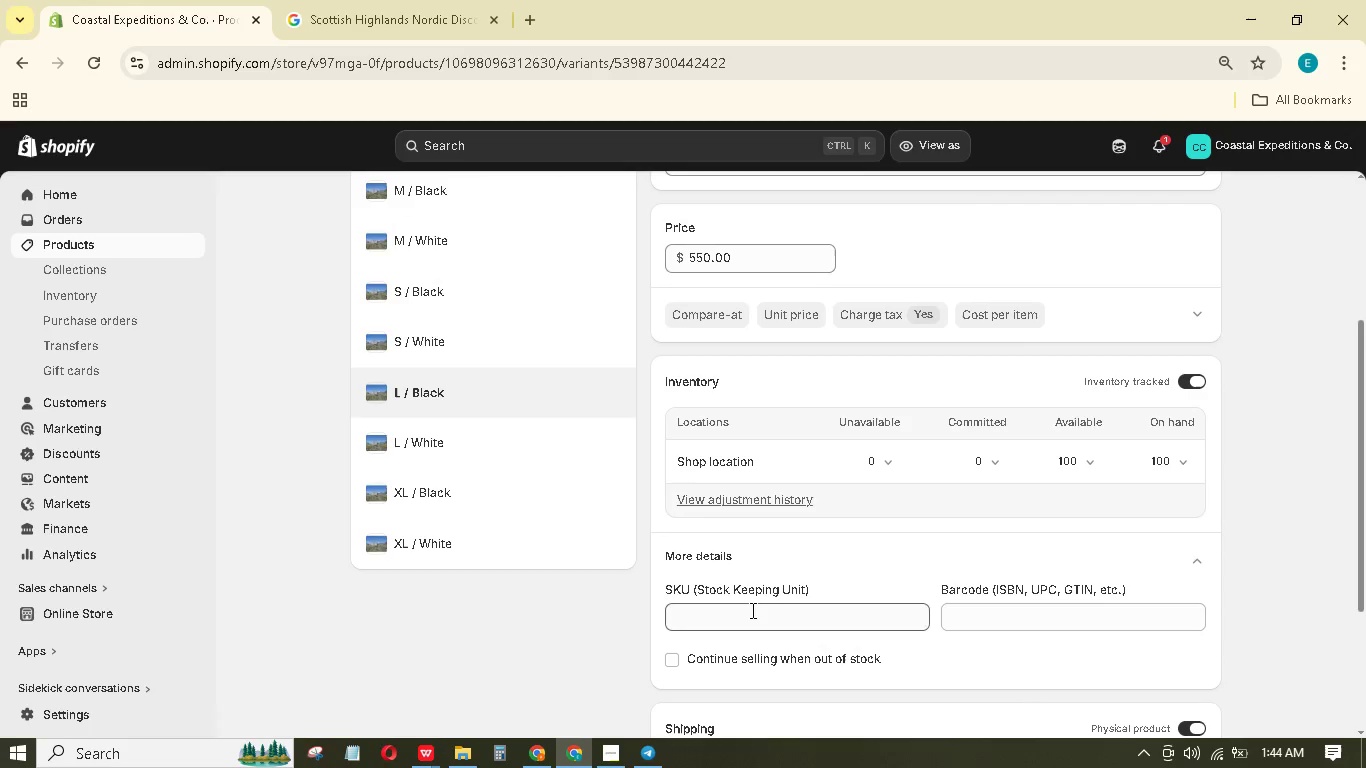 
left_click([751, 610])
 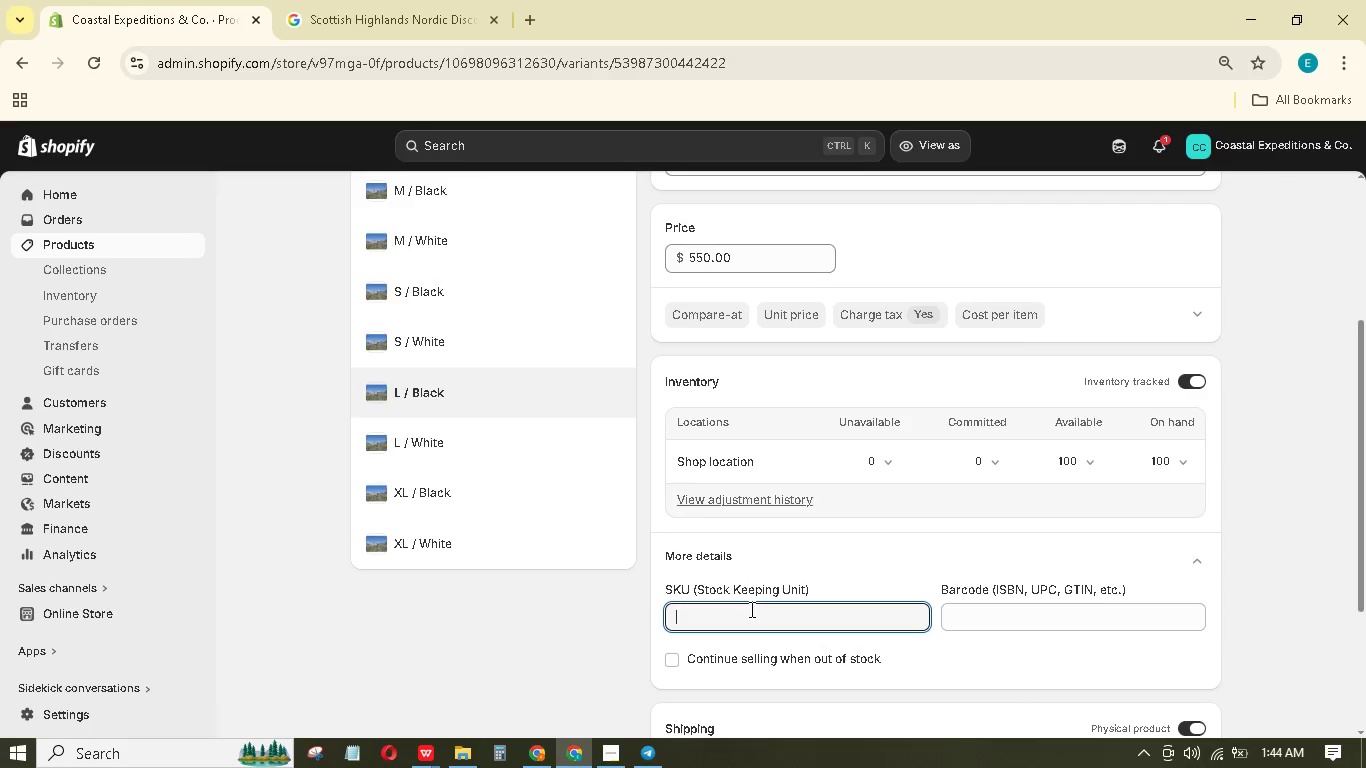 
type(SWA-ALP)
 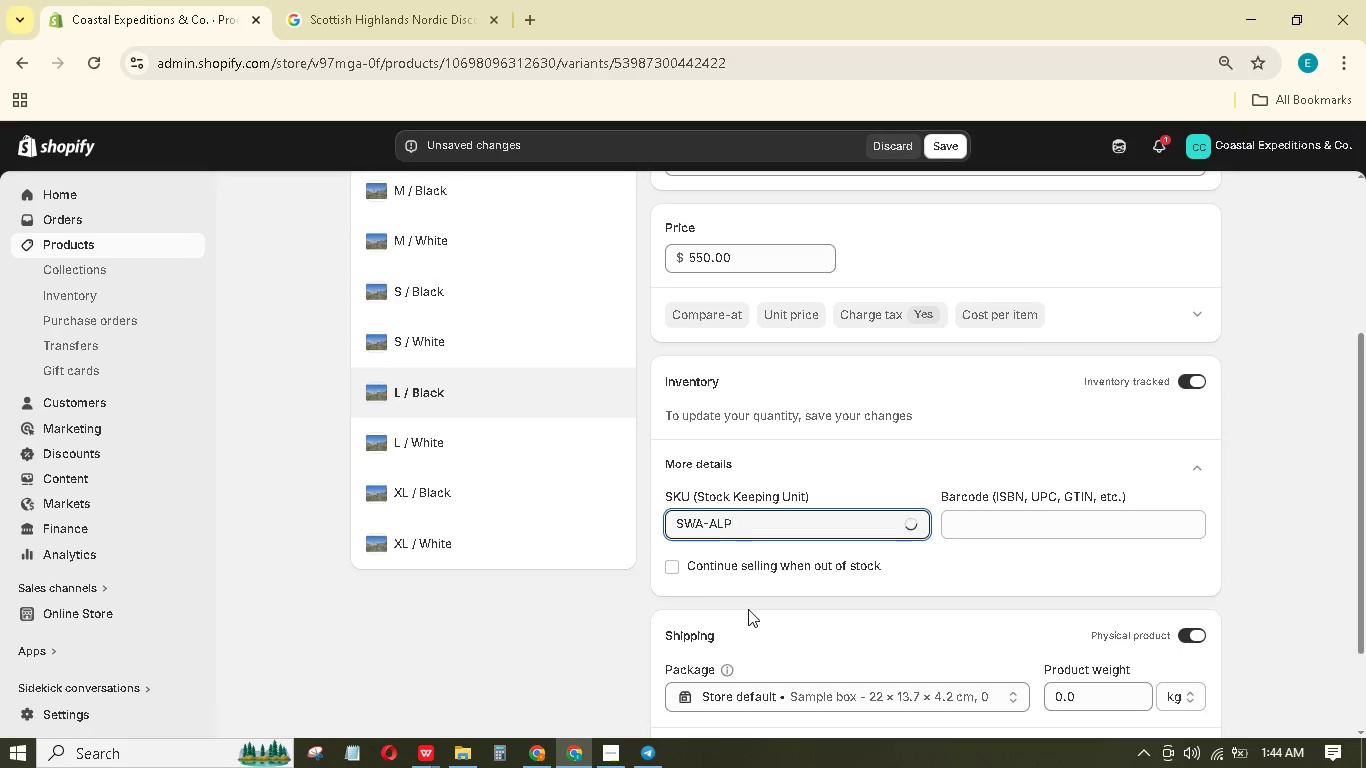 
scroll: coordinate [1034, 522], scroll_direction: down, amount: 2.0
 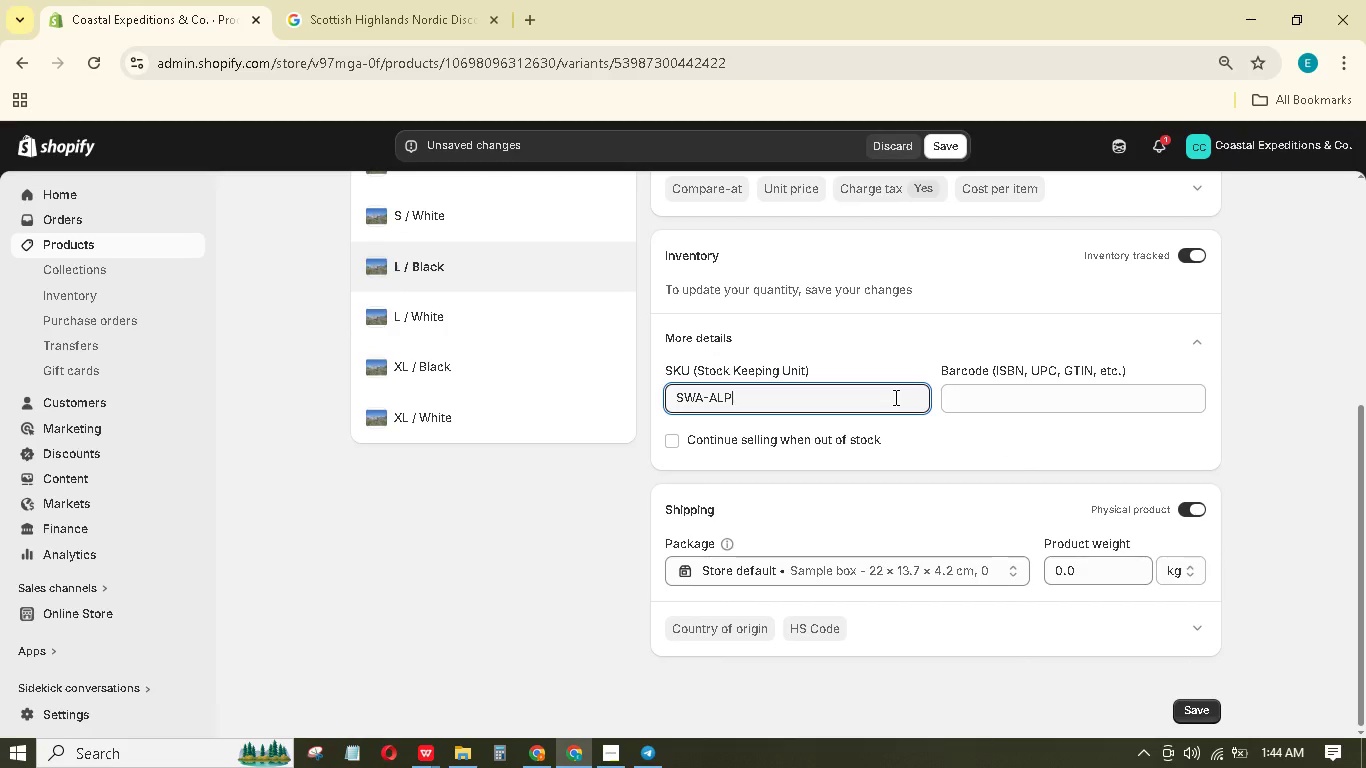 
type(-LB)
 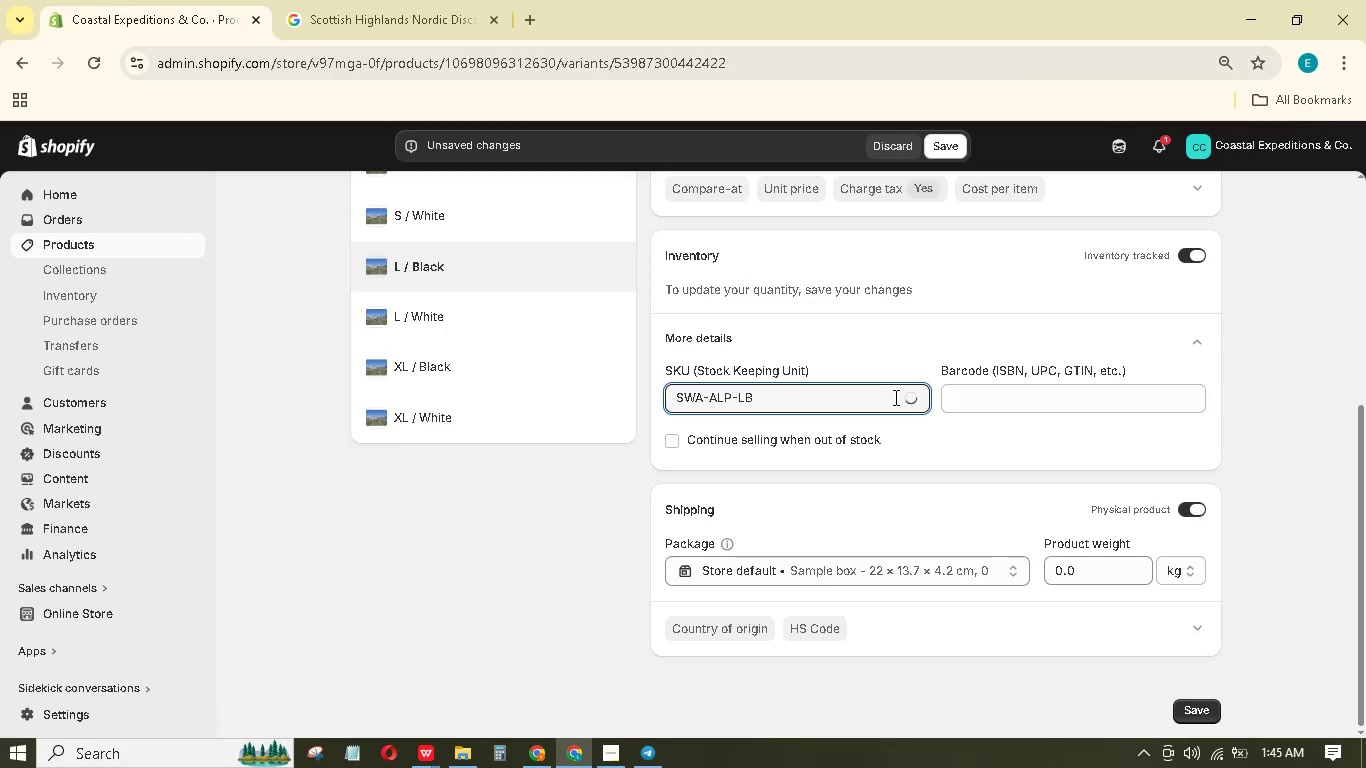 
scroll: coordinate [930, 494], scroll_direction: down, amount: 2.0
 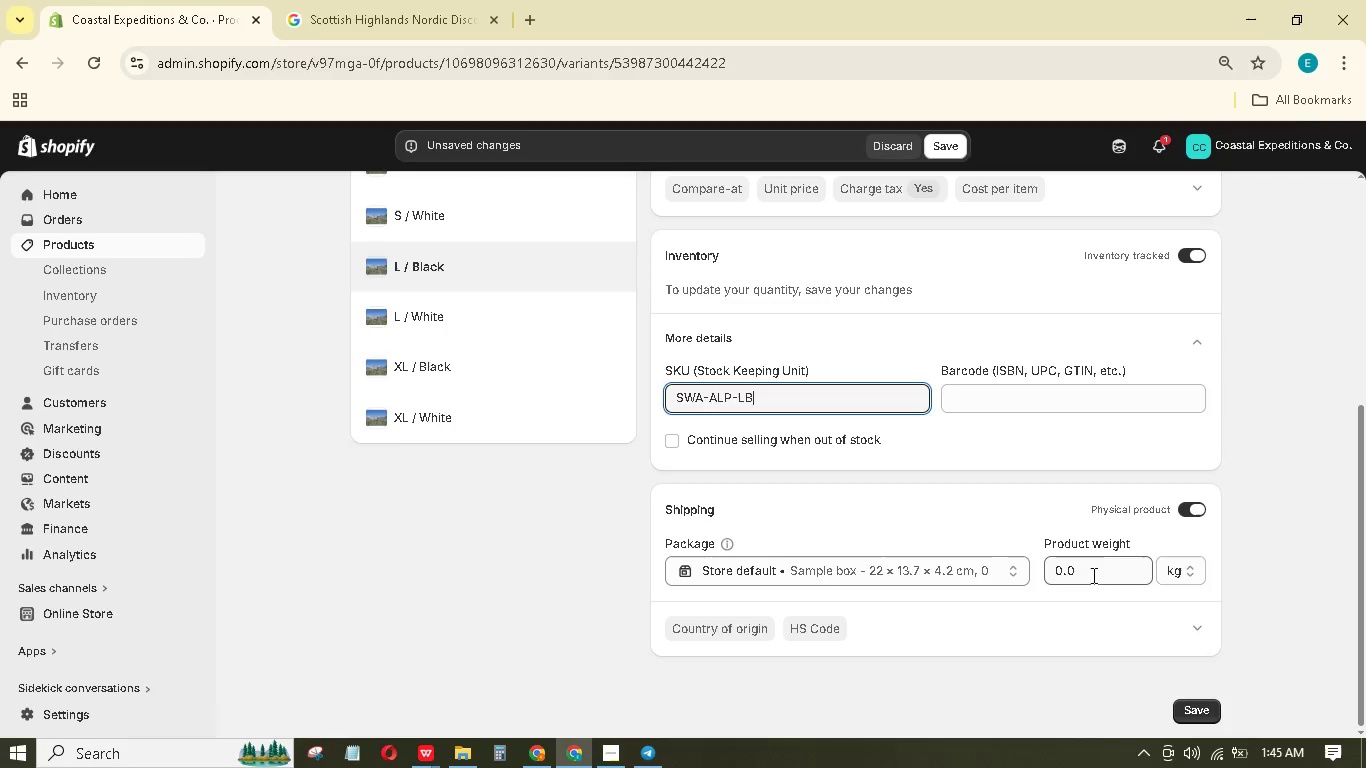 
left_click_drag(start_coordinate=[1092, 575], to_coordinate=[1024, 575])
 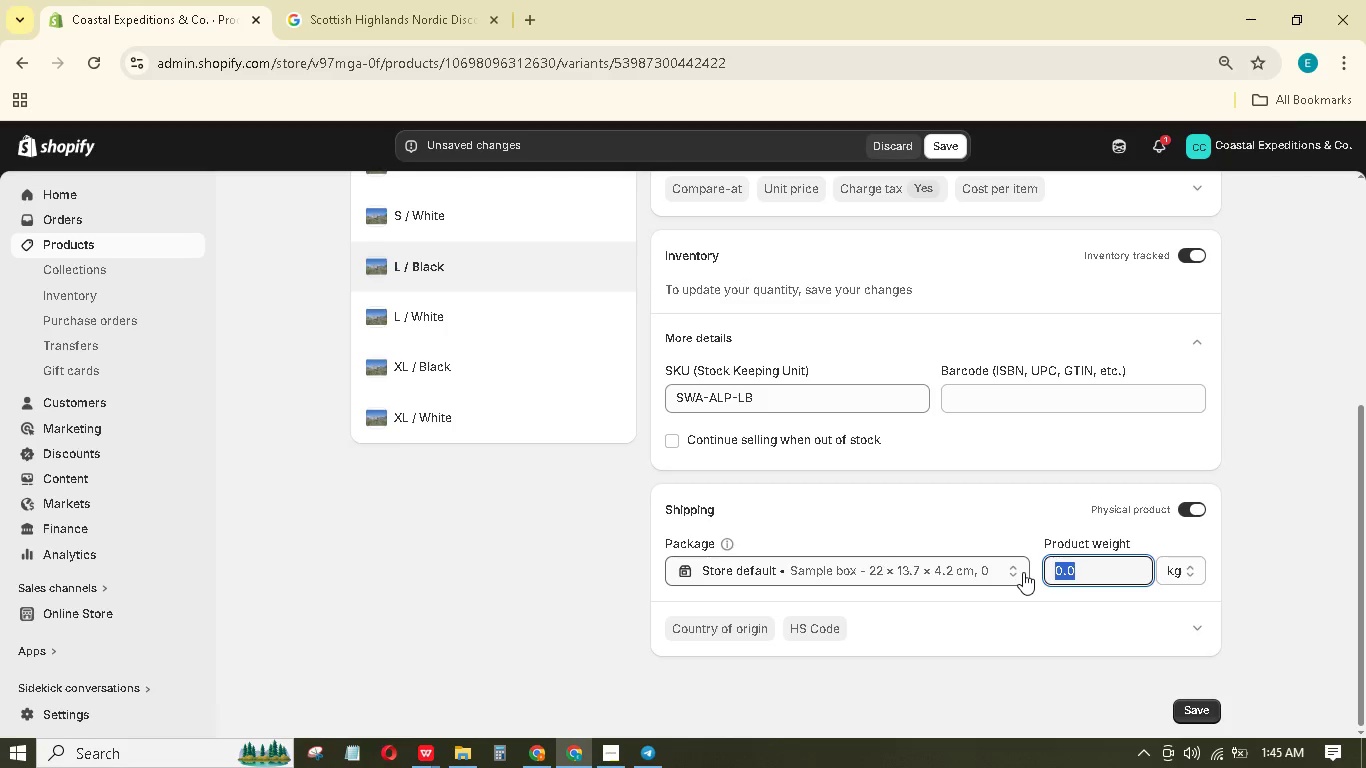 
key(Numpad8)
 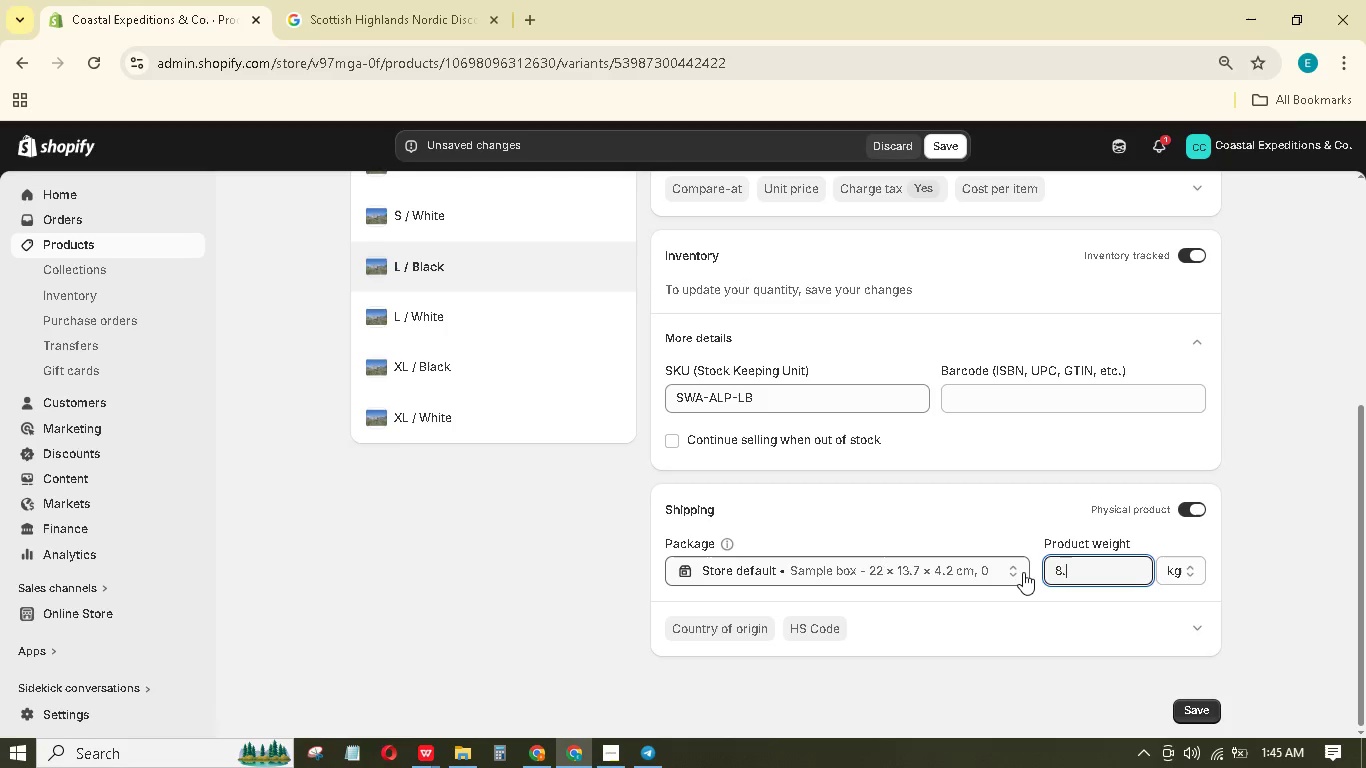 
key(NumpadDecimal)
 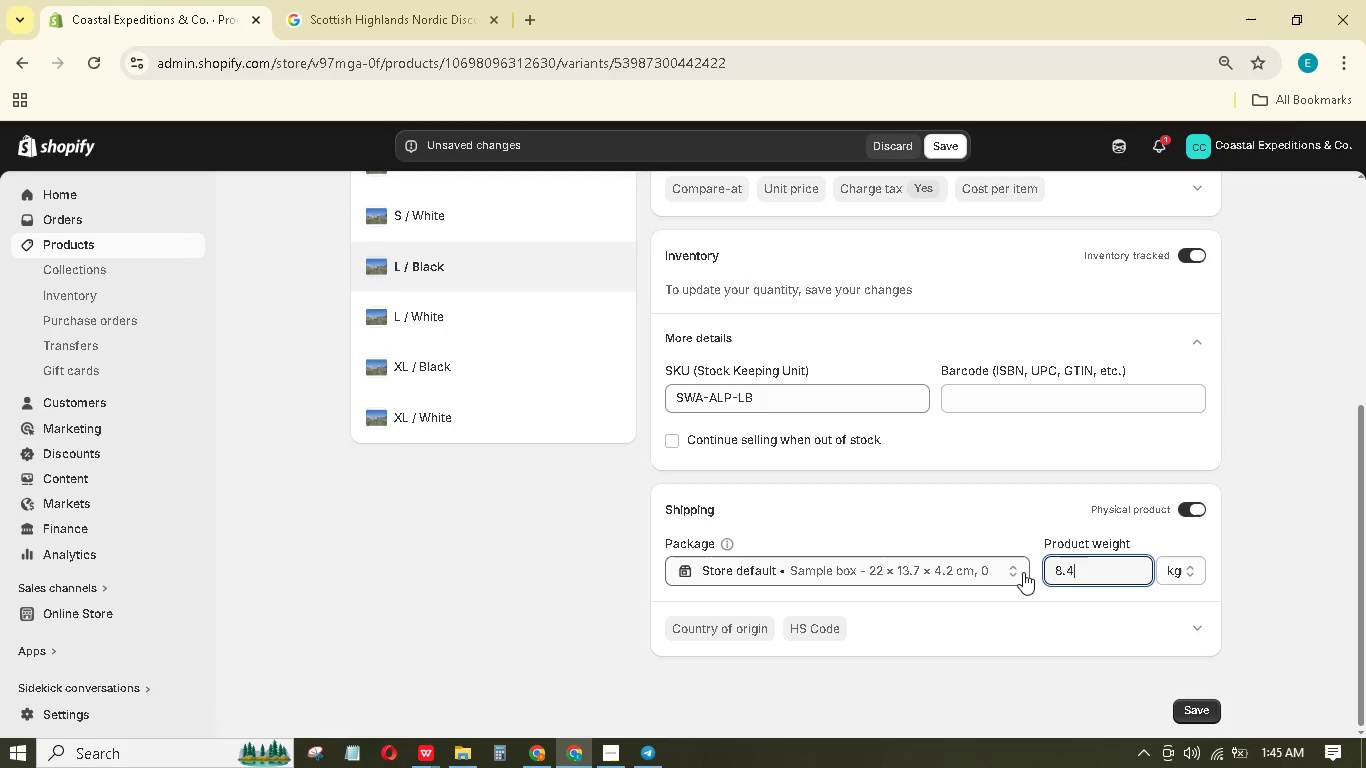 
key(Numpad4)
 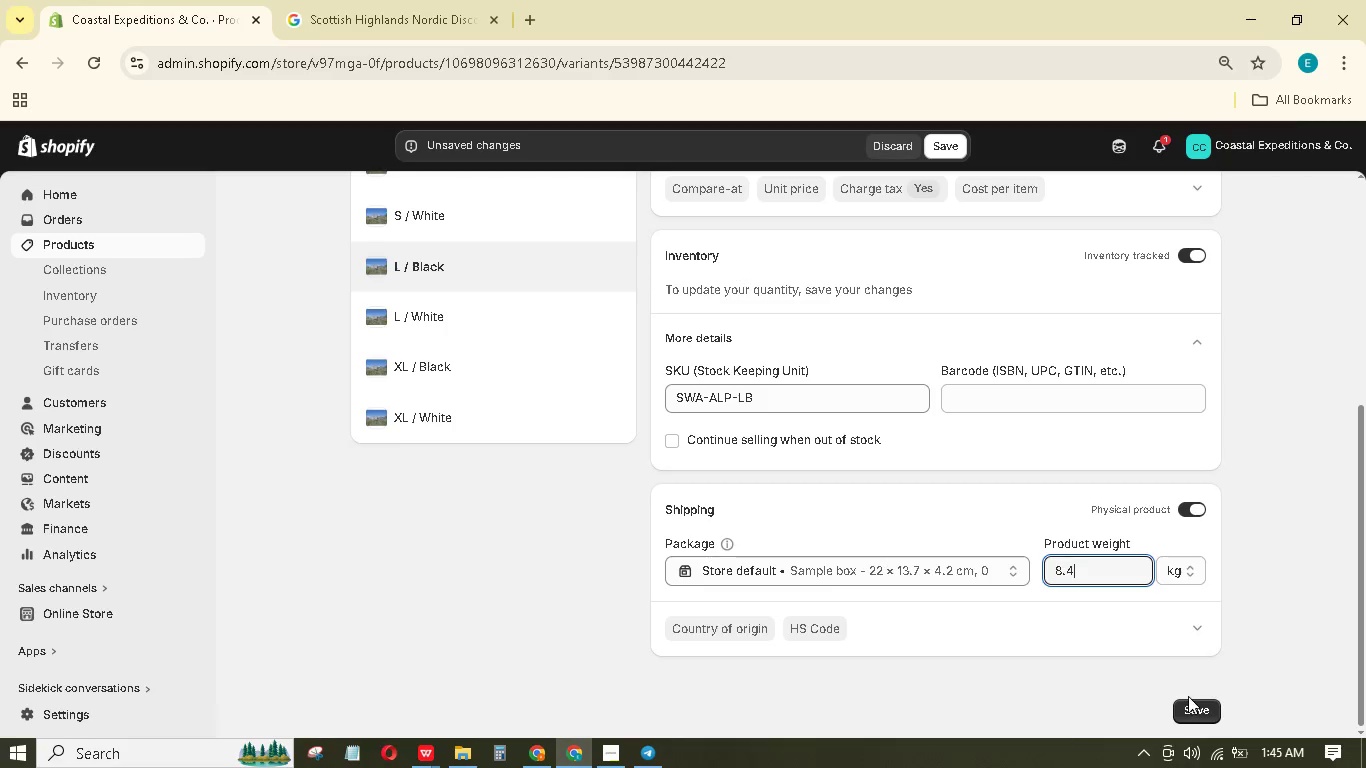 
left_click([1194, 710])
 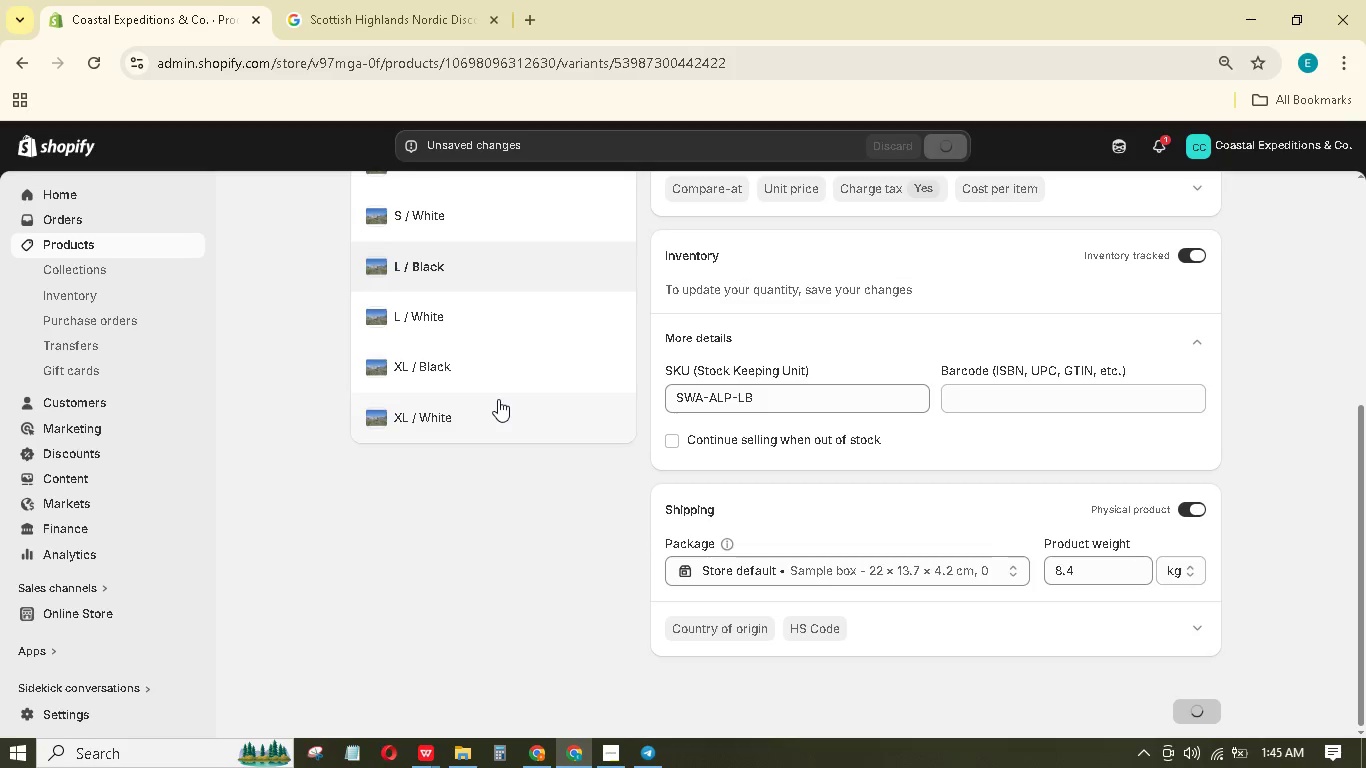 
left_click([456, 322])
 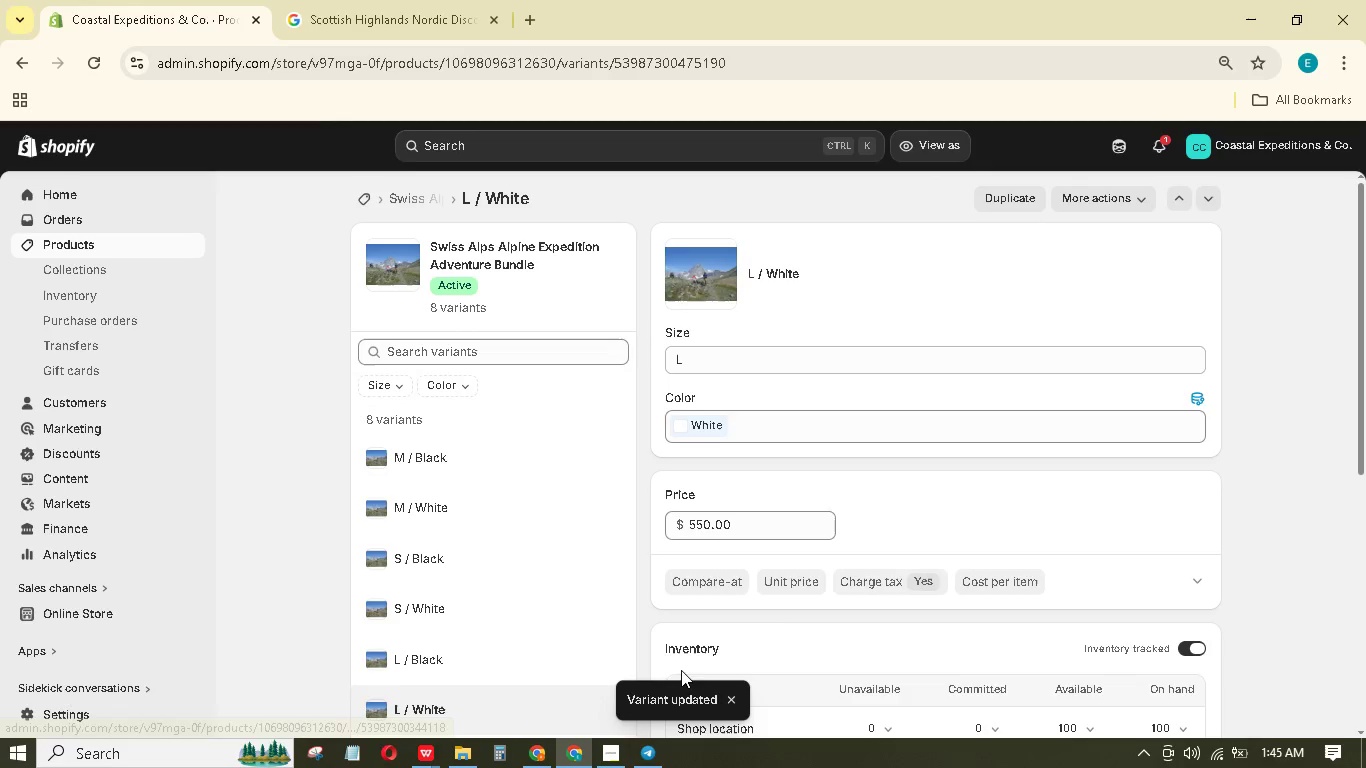 
scroll: coordinate [879, 649], scroll_direction: down, amount: 6.0
 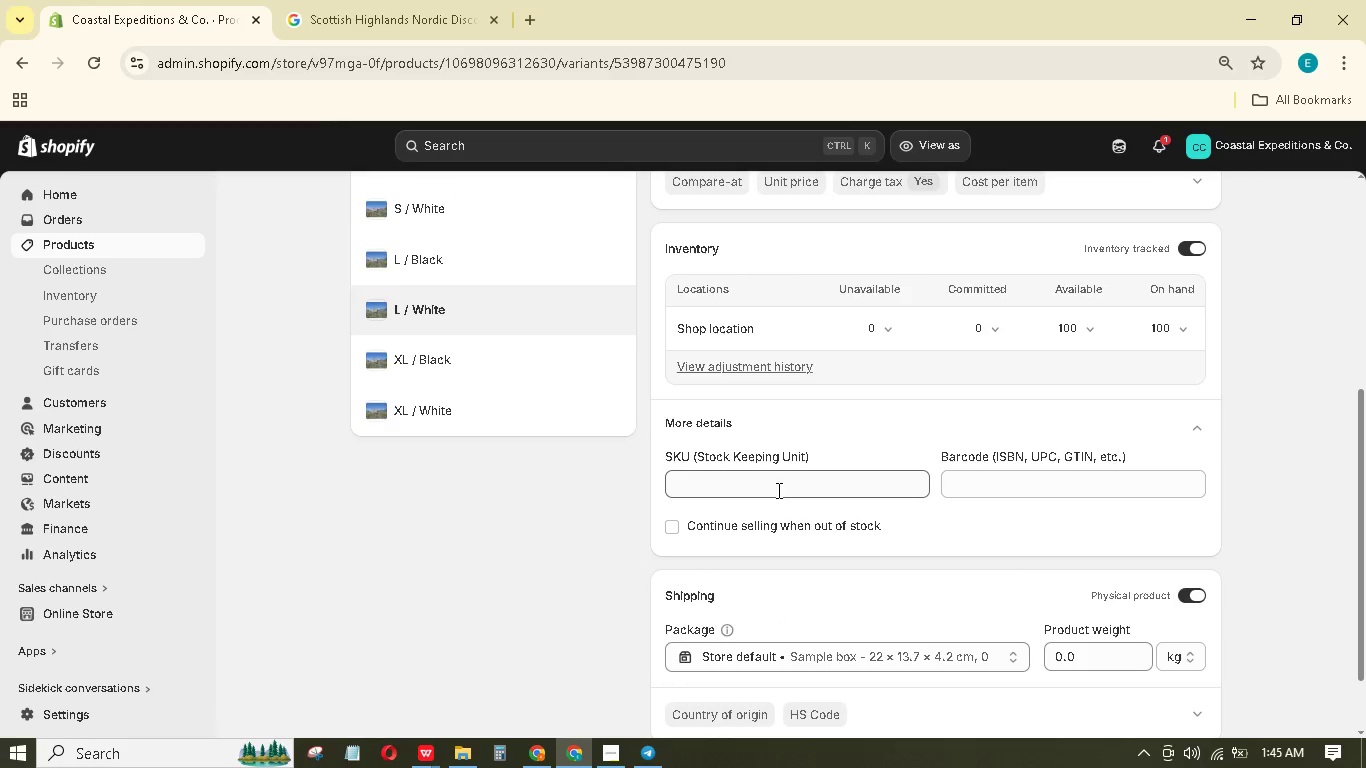 
left_click([777, 490])
 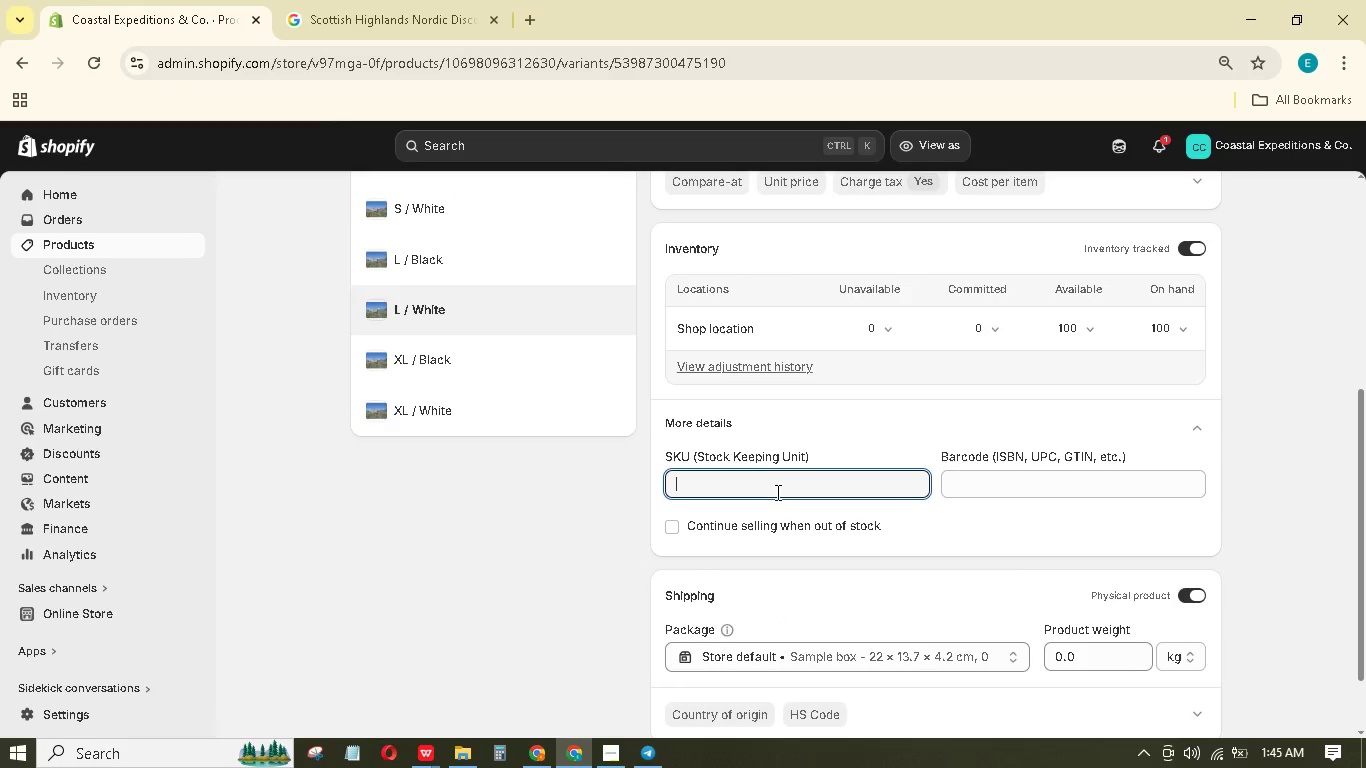 
type(SWA-ALP-LW)
 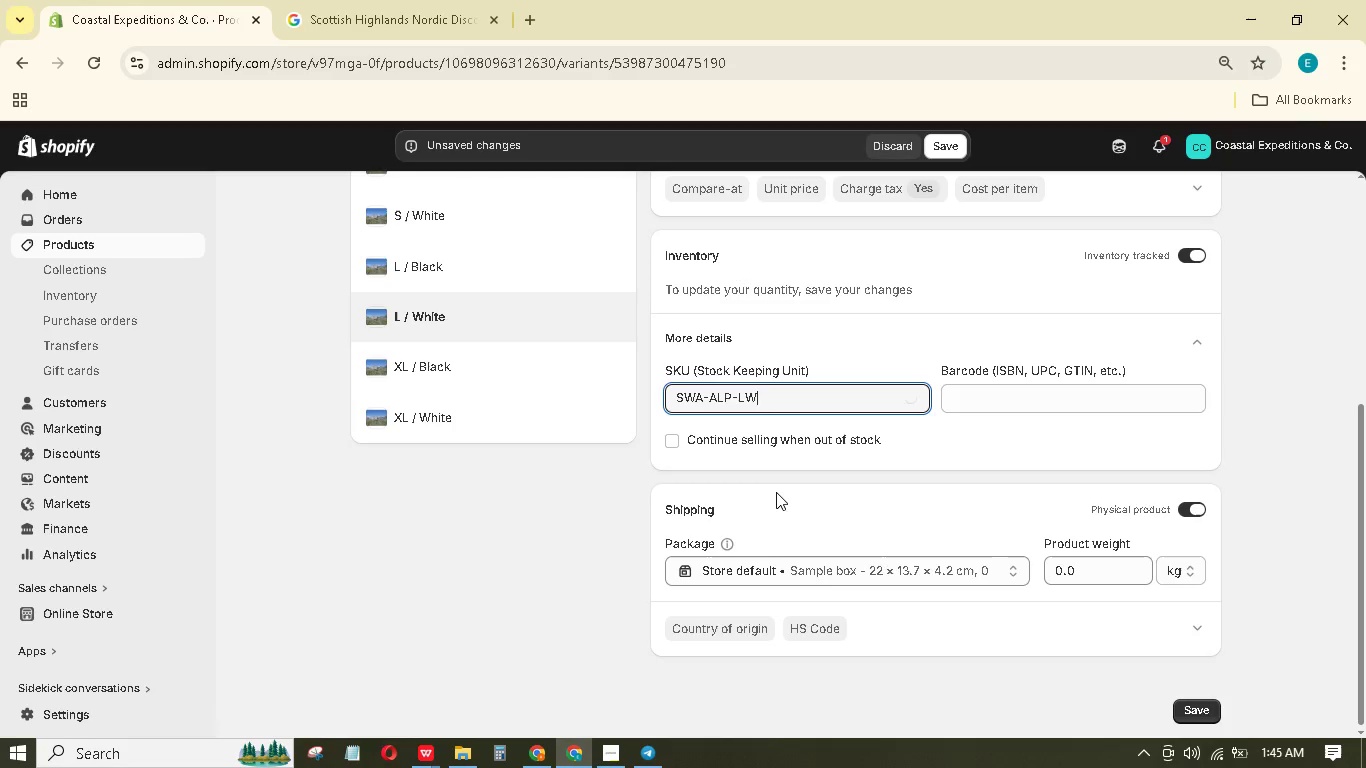 
left_click([1197, 706])
 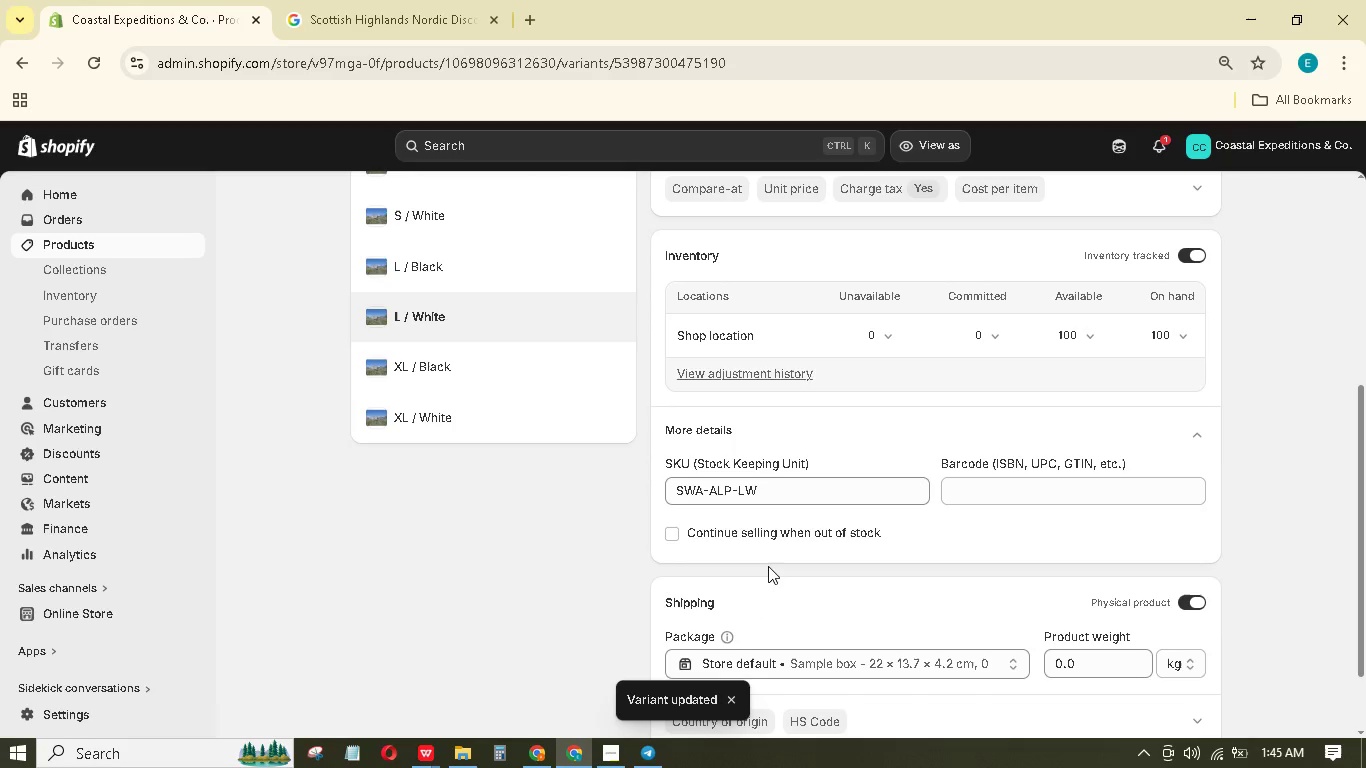 
scroll: coordinate [768, 559], scroll_direction: down, amount: 2.0
 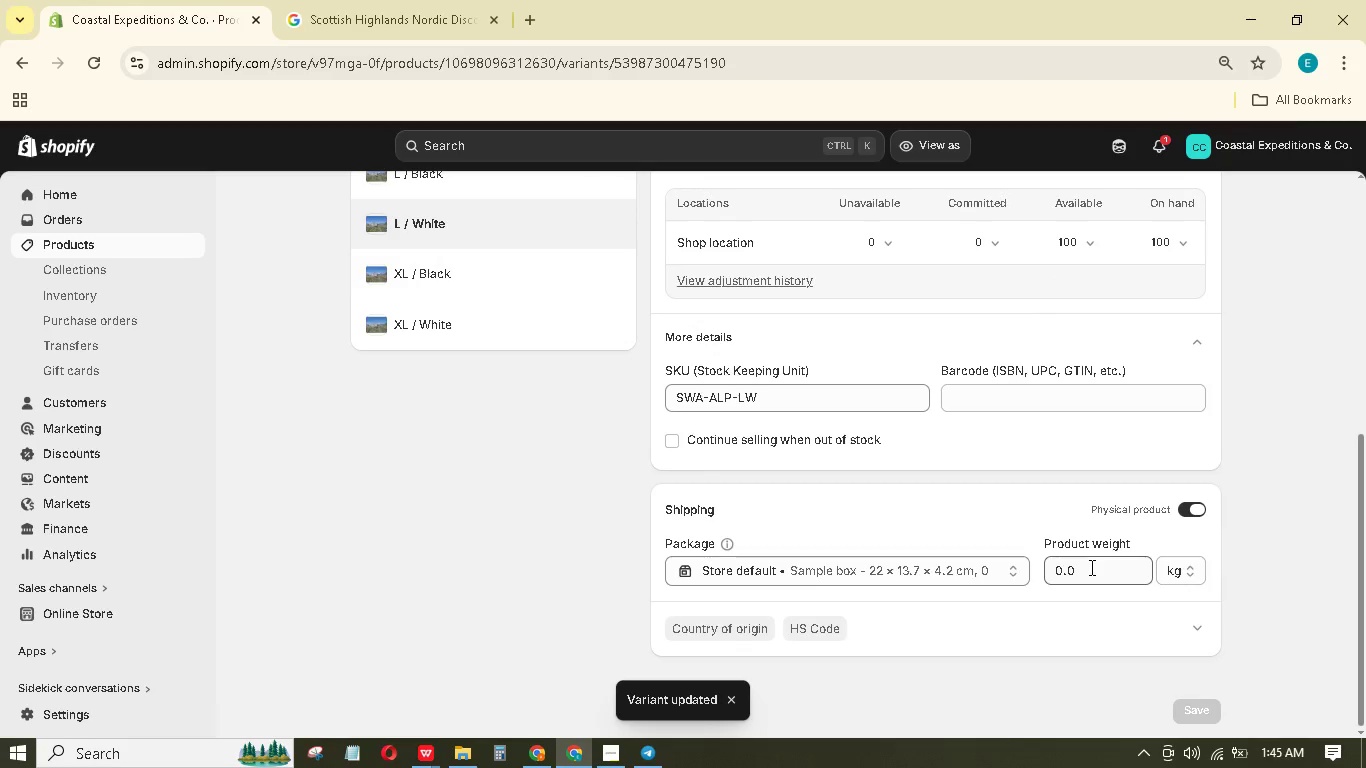 
left_click_drag(start_coordinate=[1090, 568], to_coordinate=[1050, 554])
 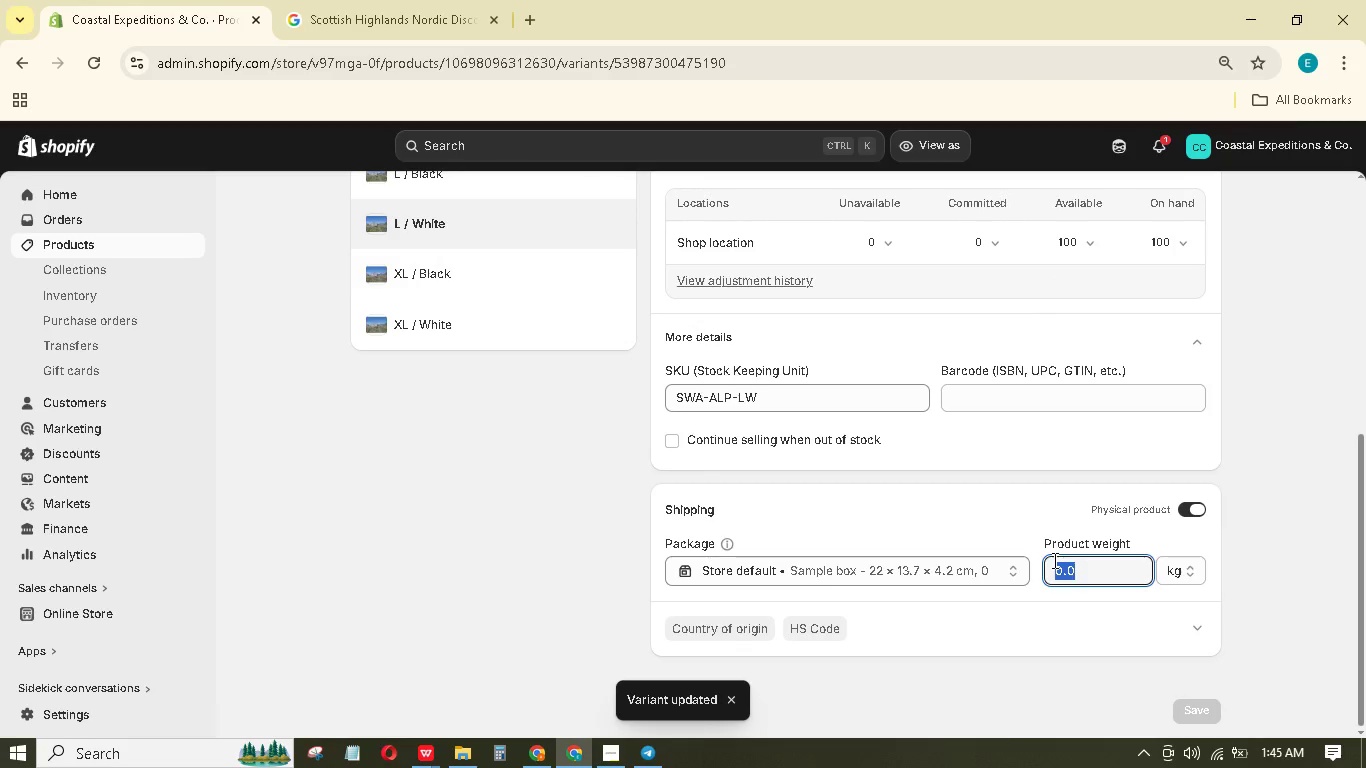 
key(Numpad8)
 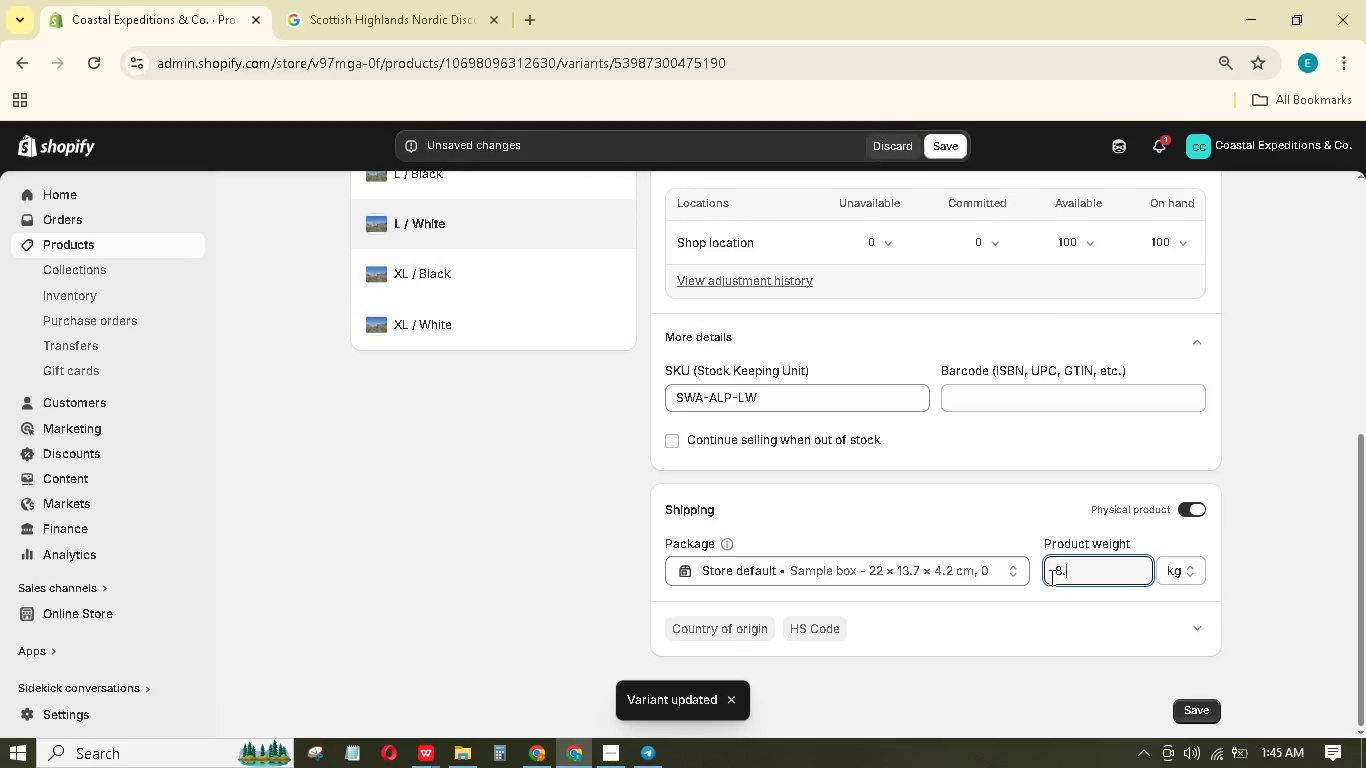 
key(NumpadDecimal)
 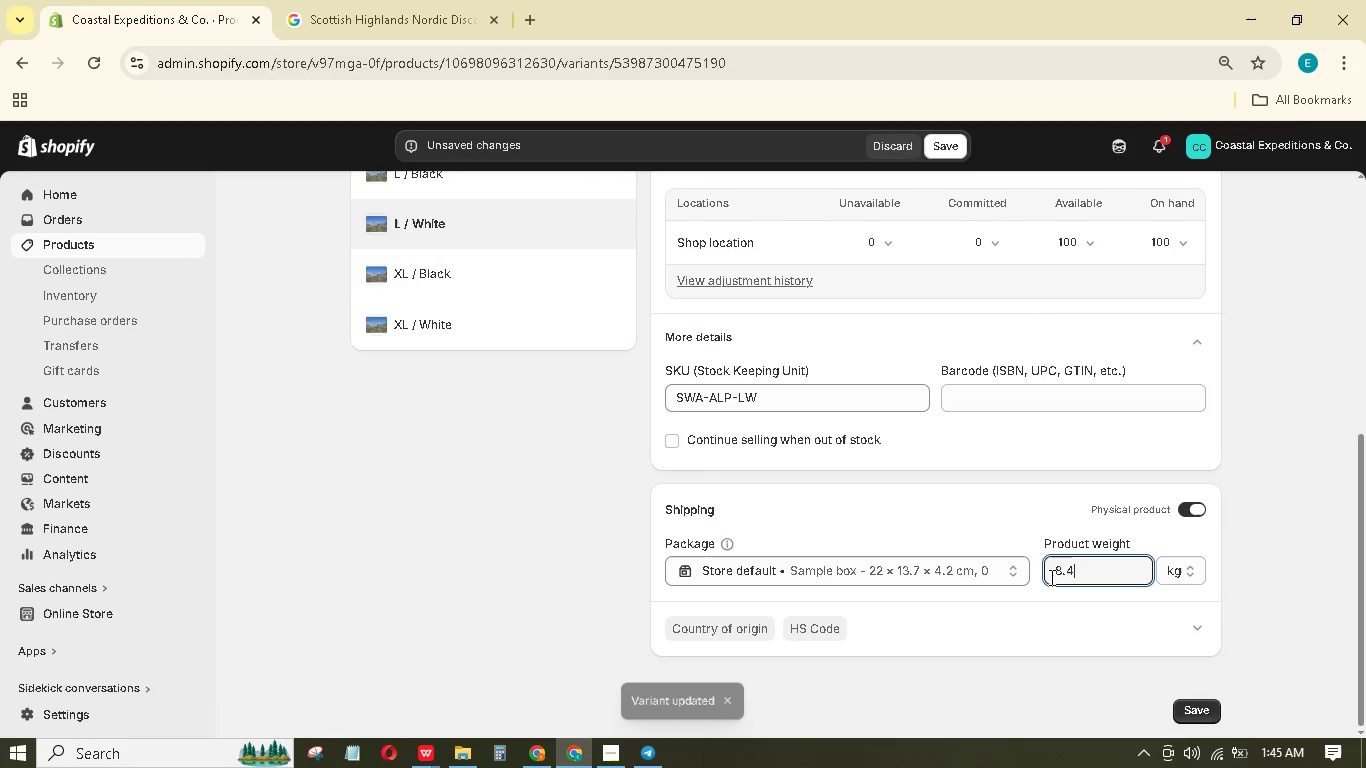 
key(Numpad4)
 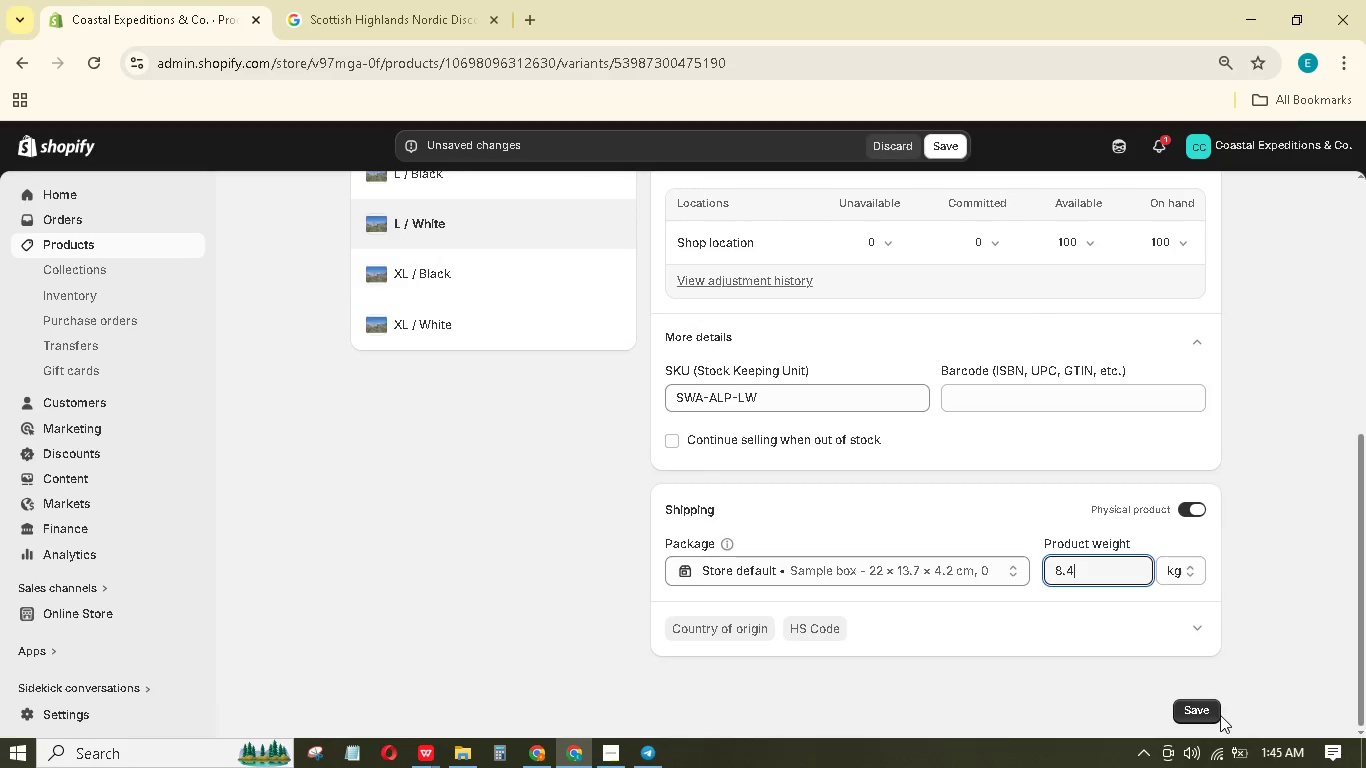 
left_click([1208, 717])
 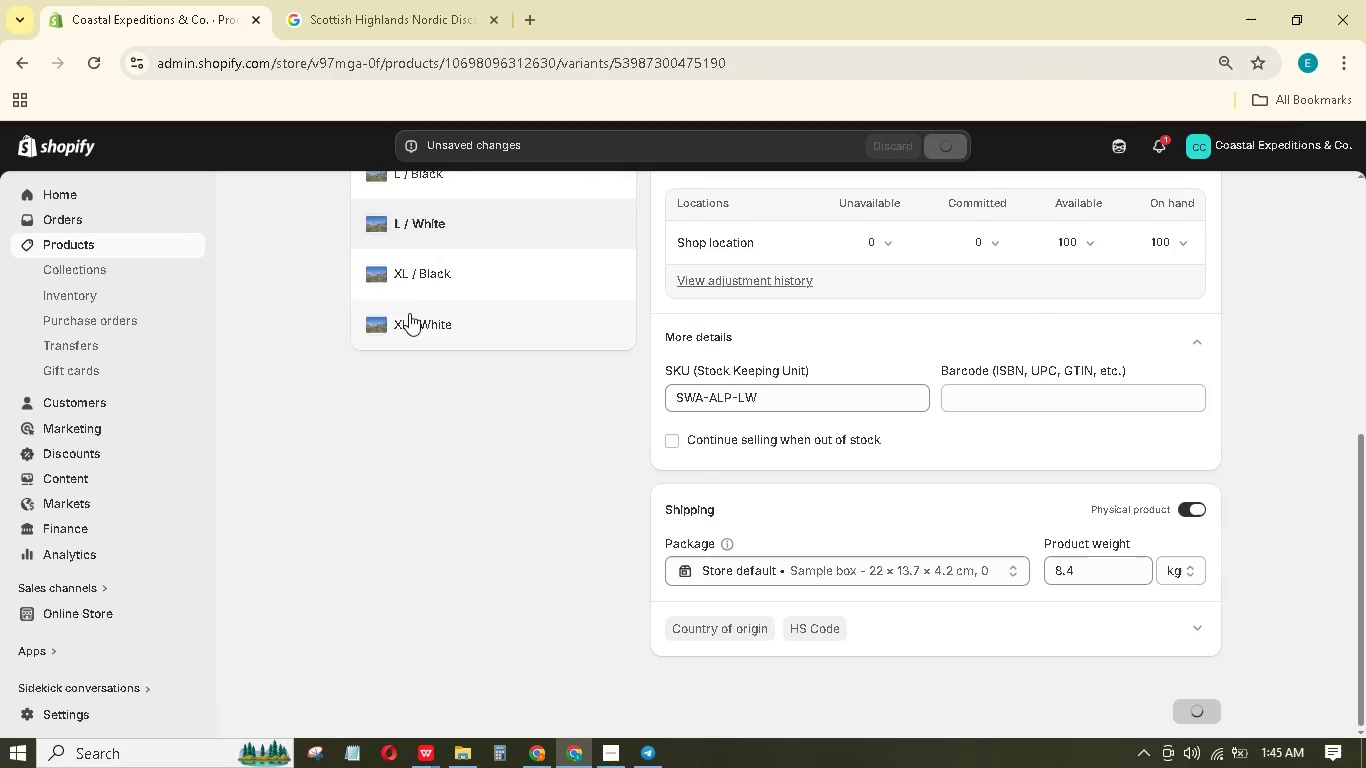 
left_click([438, 274])
 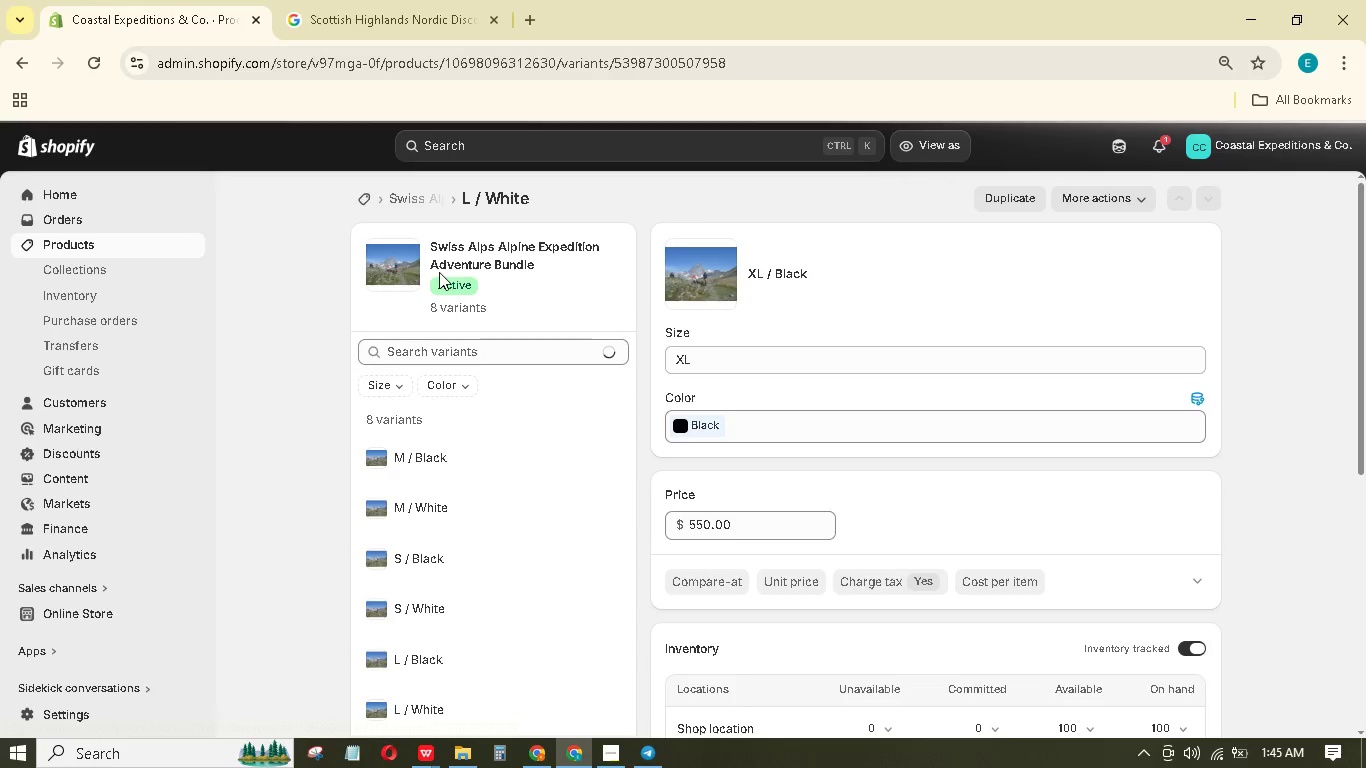 
scroll: coordinate [513, 347], scroll_direction: down, amount: 6.0
 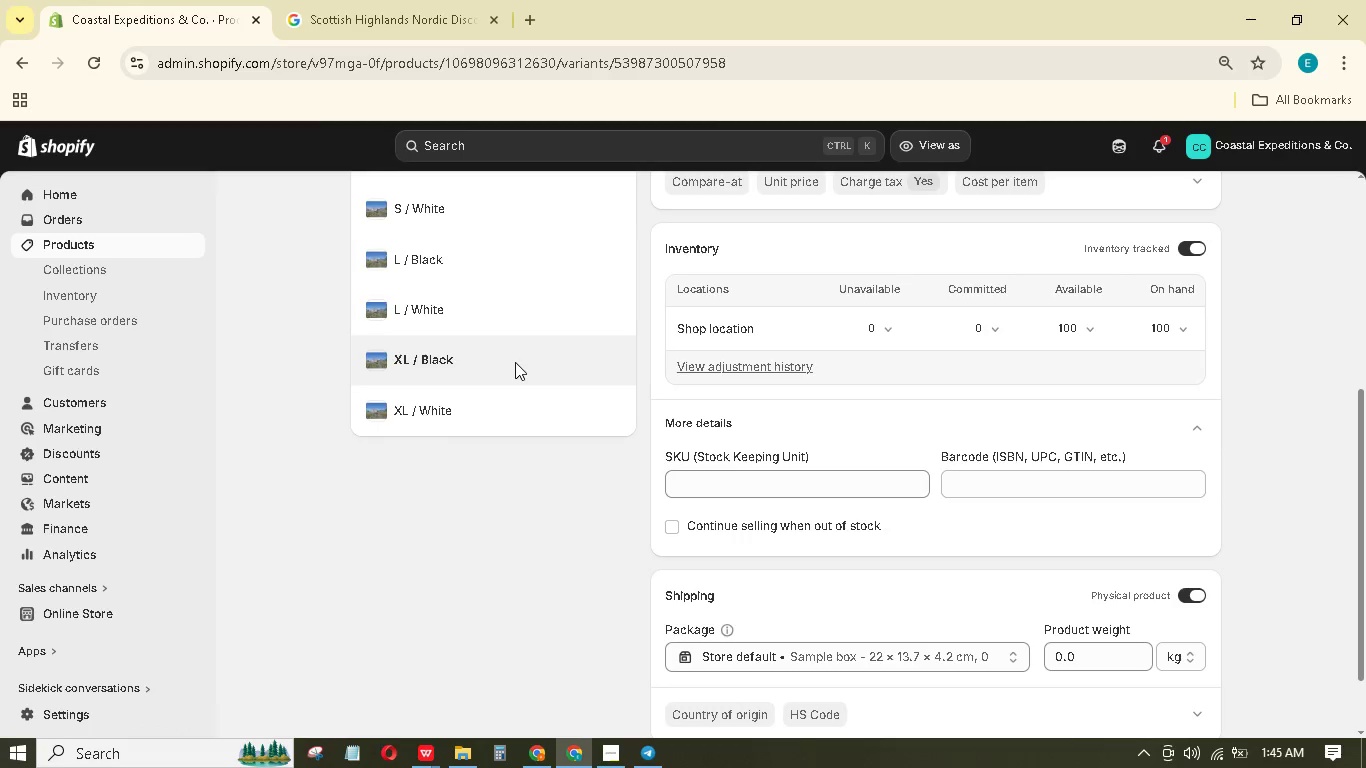 
left_click([515, 362])
 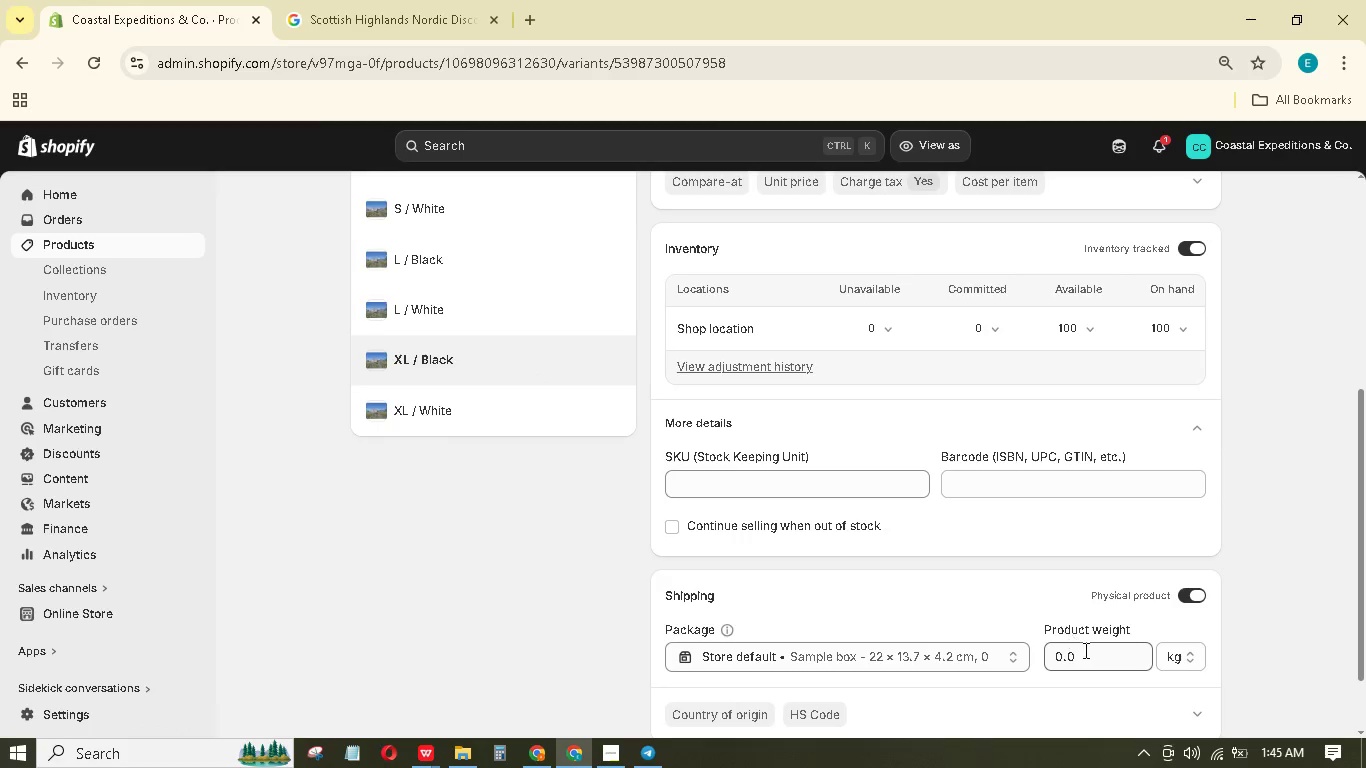 
left_click_drag(start_coordinate=[1084, 650], to_coordinate=[1030, 650])
 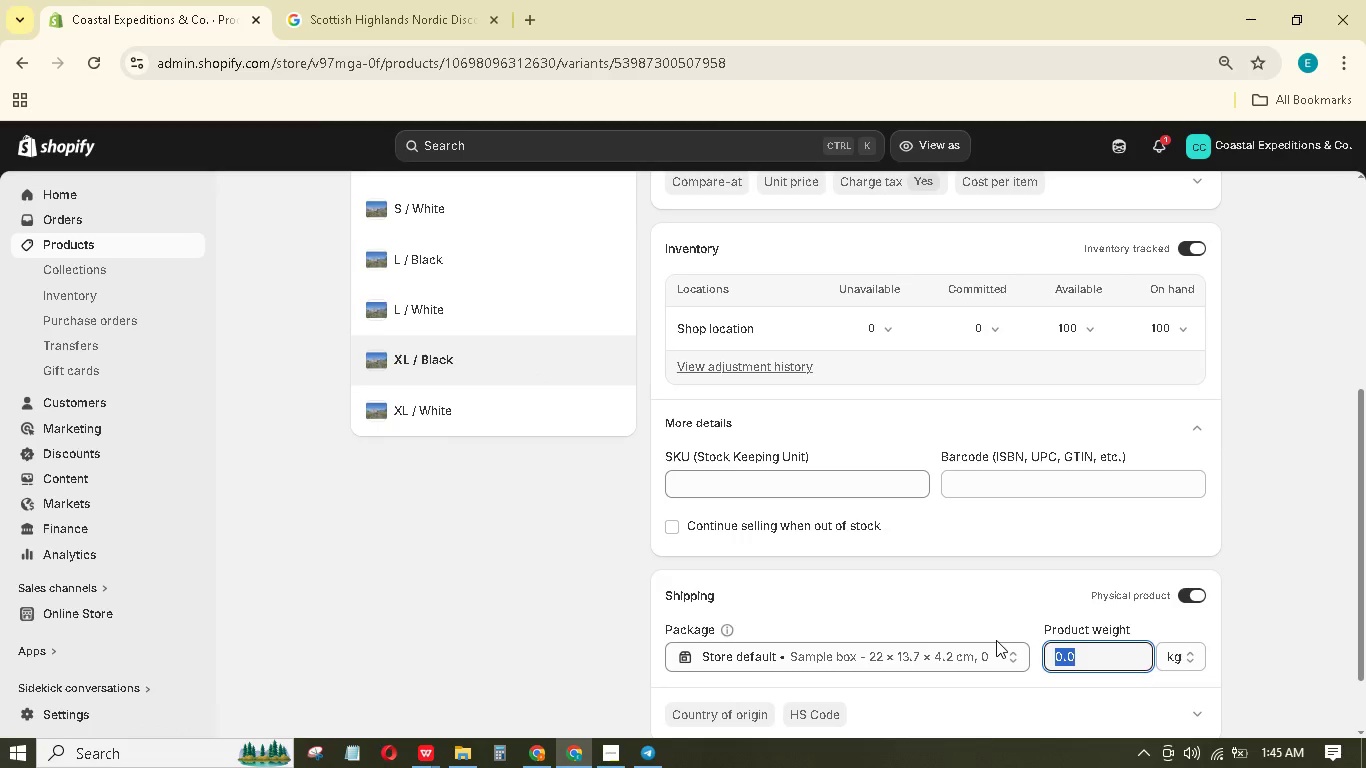 
key(Numpad8)
 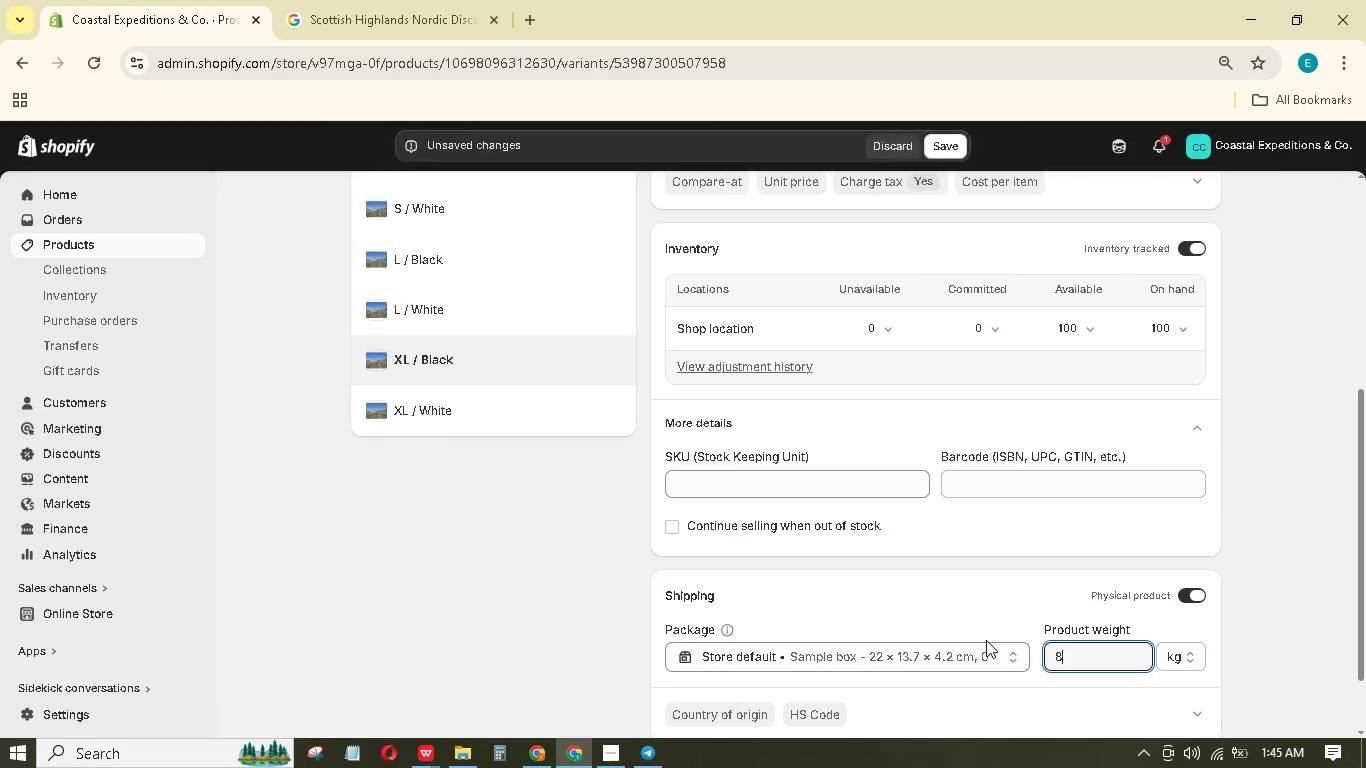 
key(NumpadDecimal)
 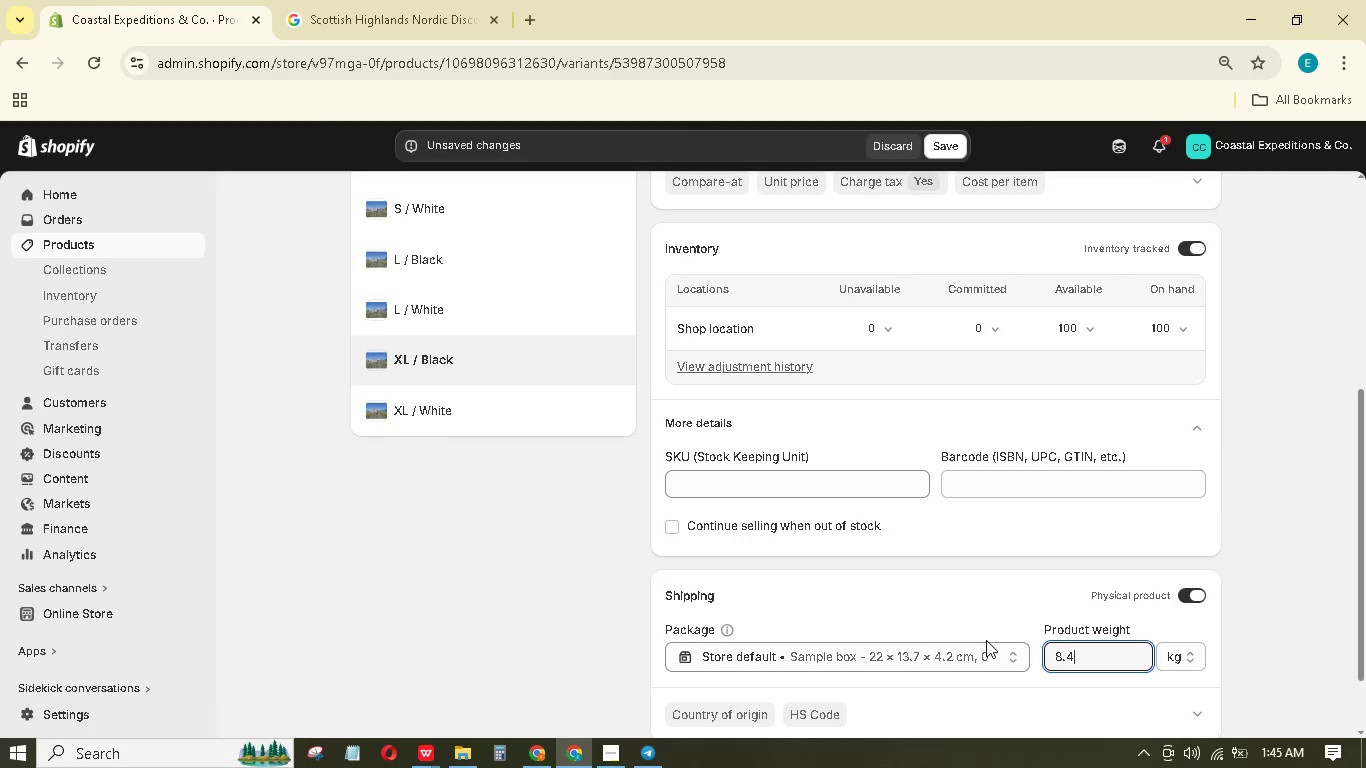 
key(Numpad4)
 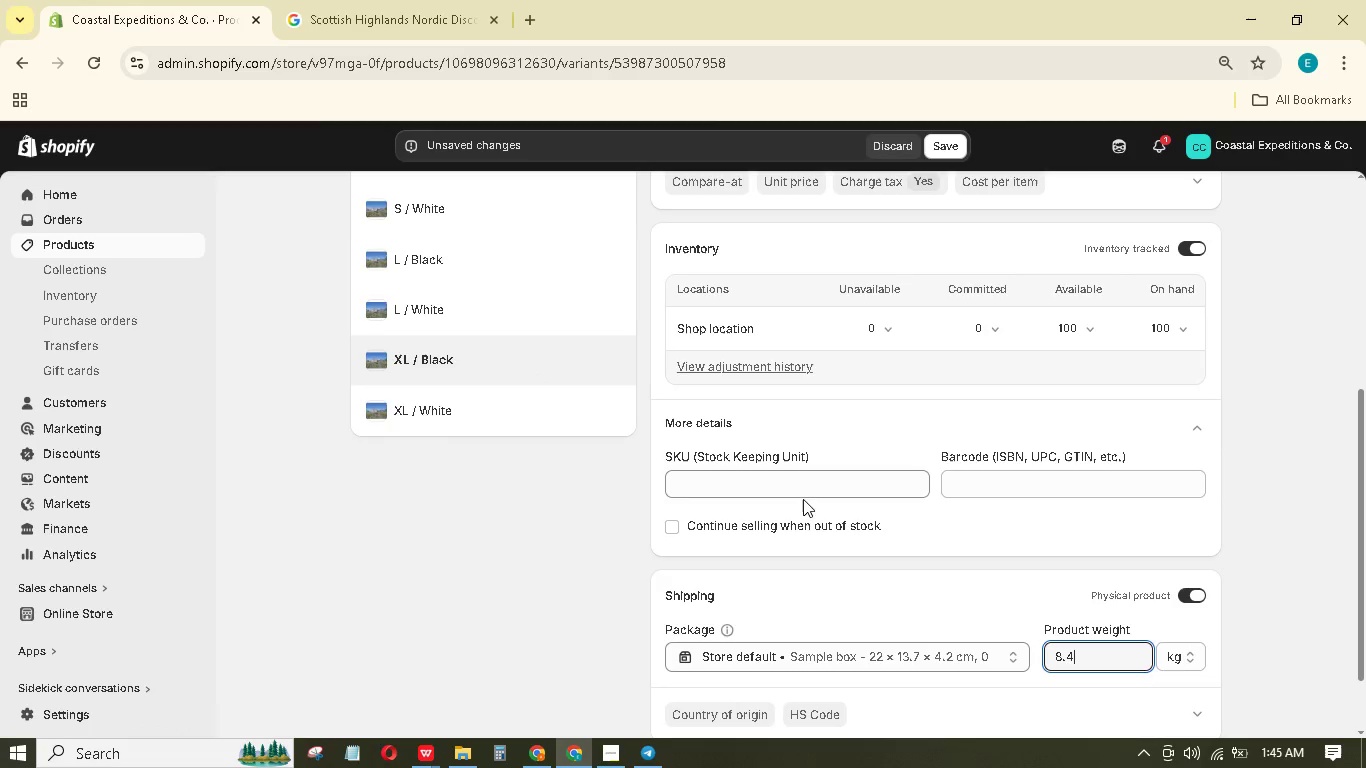 
left_click([813, 485])
 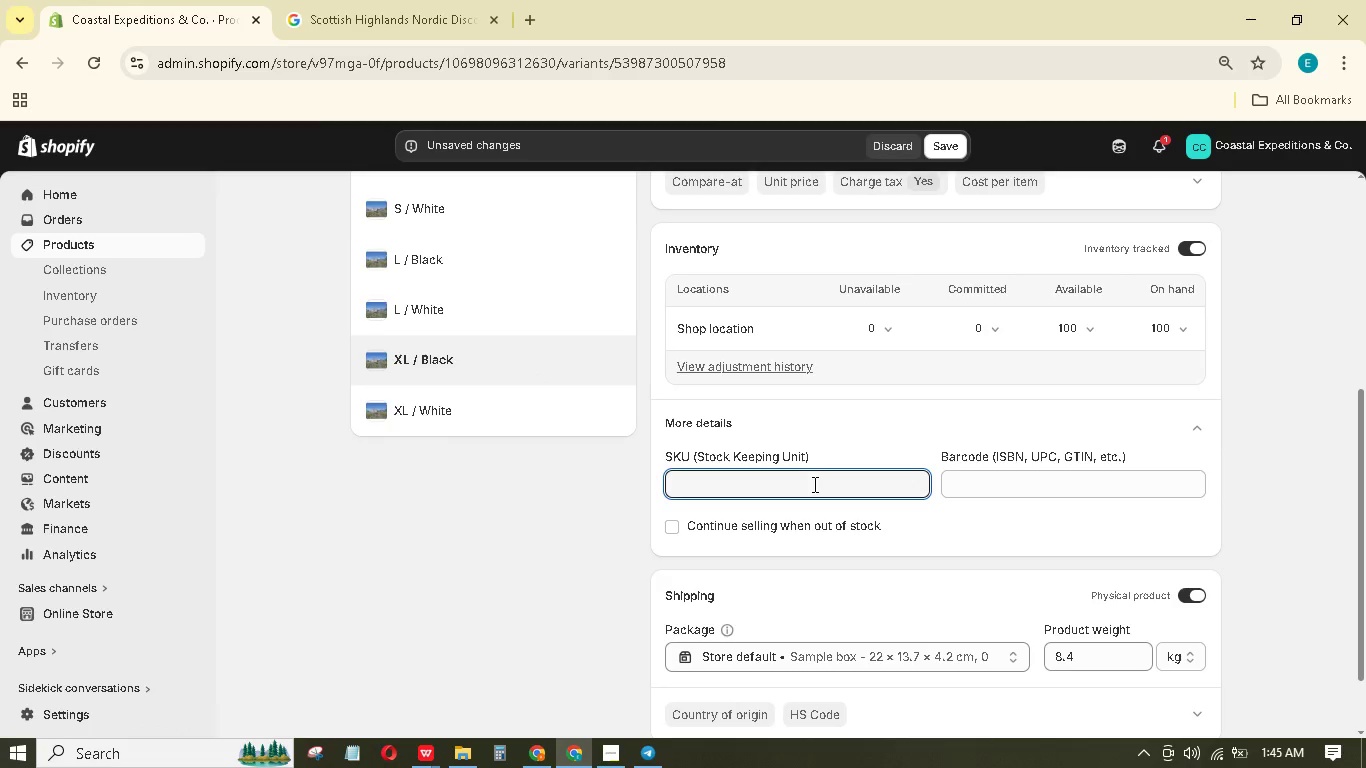 
type(SWA-ALP-XLB)
 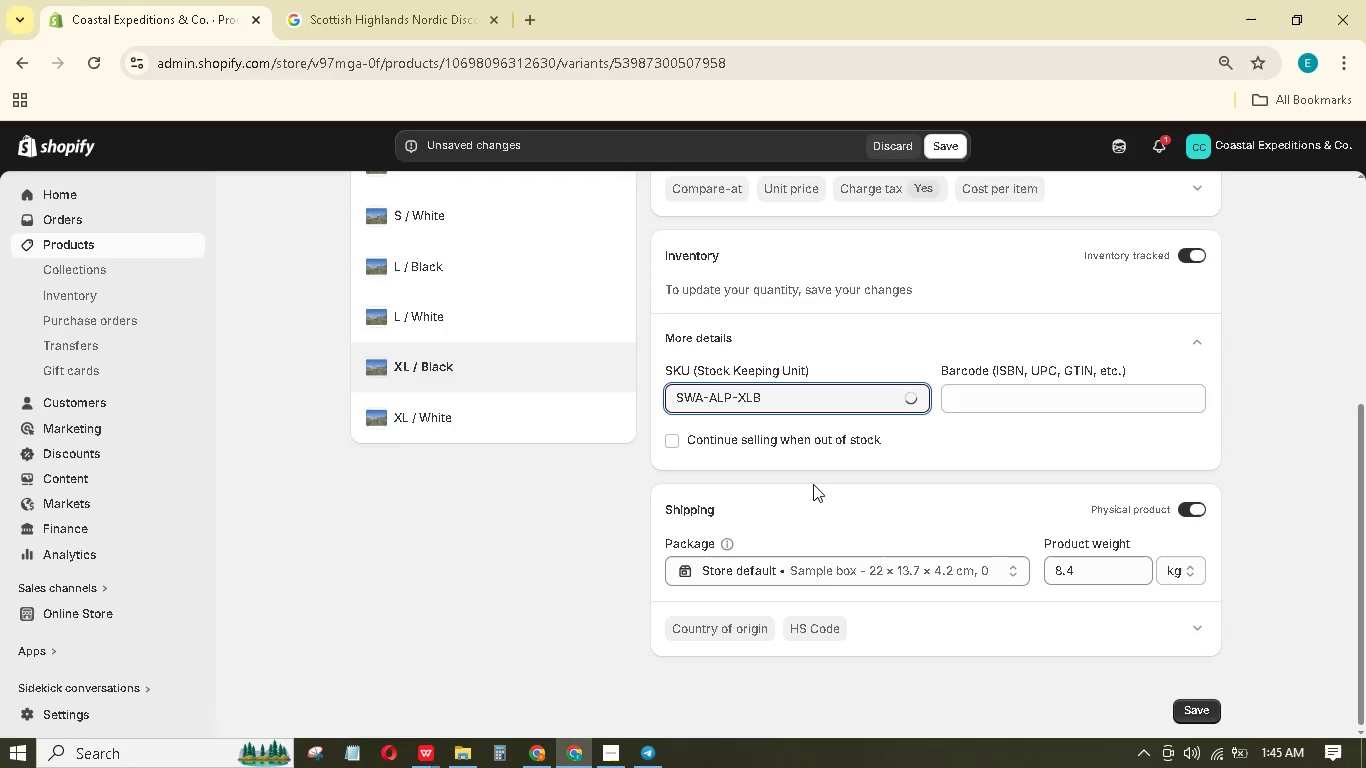 
wait(6.78)
 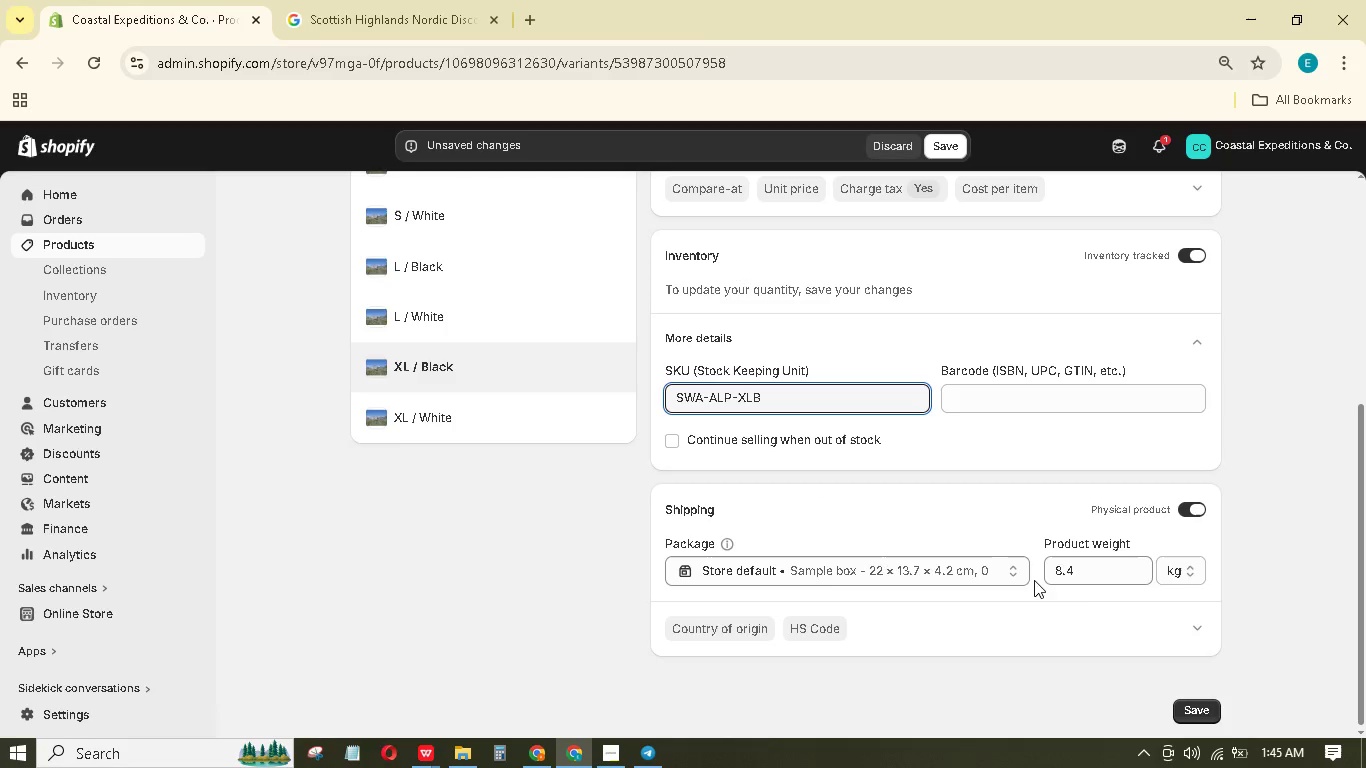 
scroll: coordinate [795, 449], scroll_direction: down, amount: 7.0
 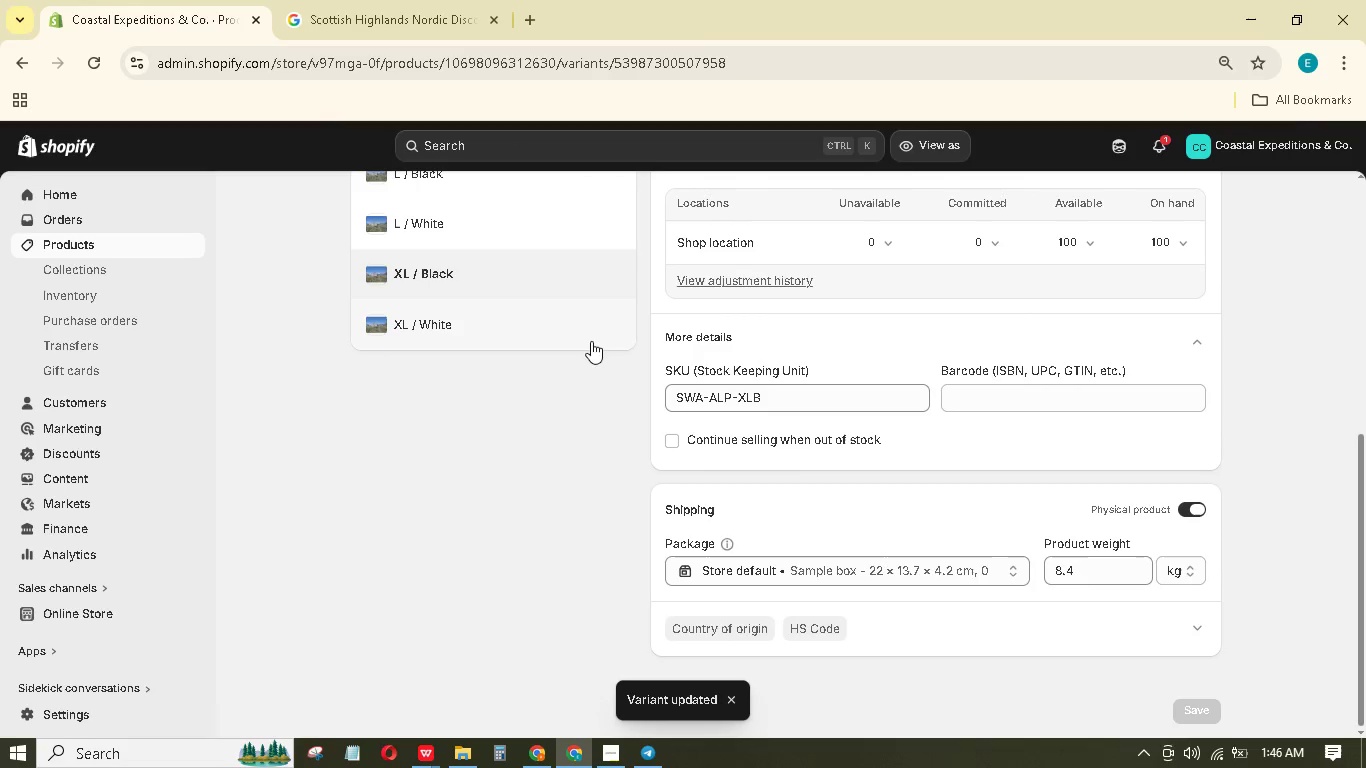 
mouse_move([556, 305])
 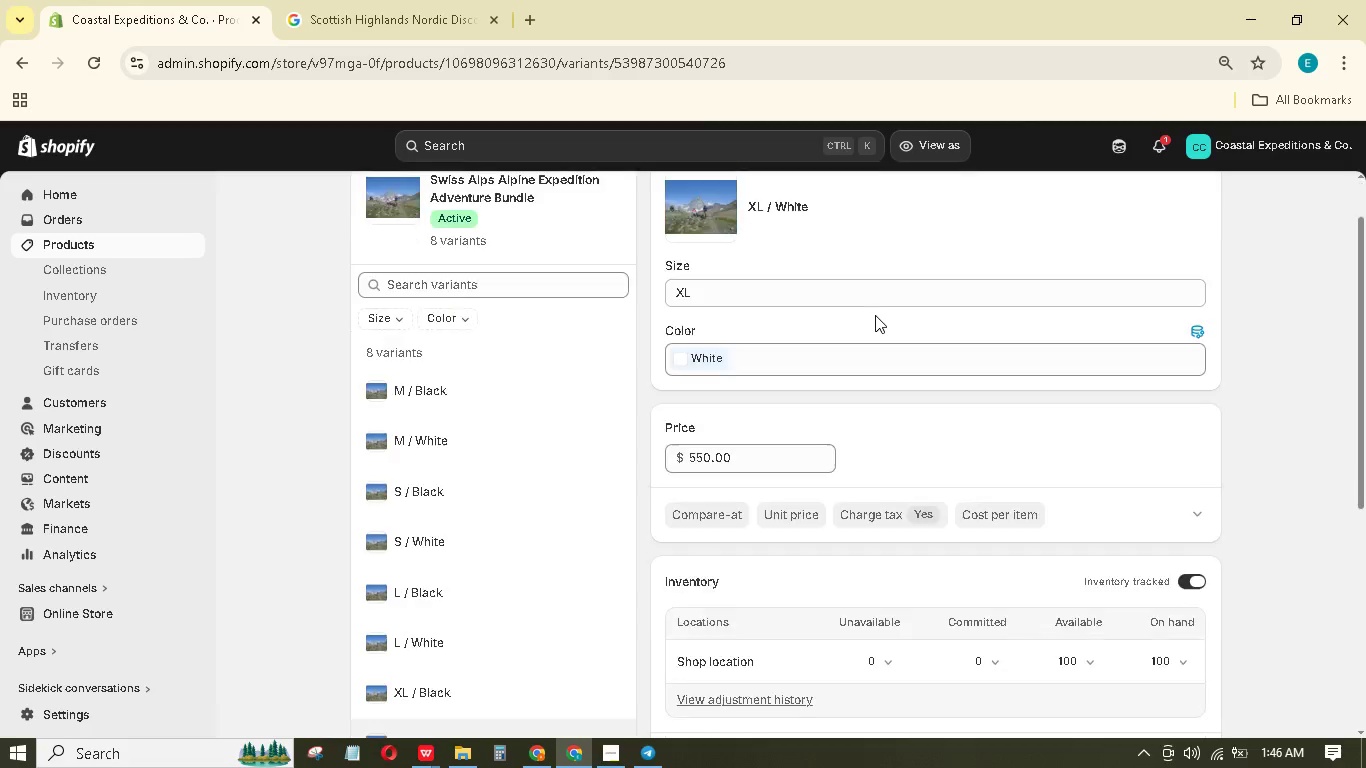 
scroll: coordinate [870, 318], scroll_direction: down, amount: 5.0
 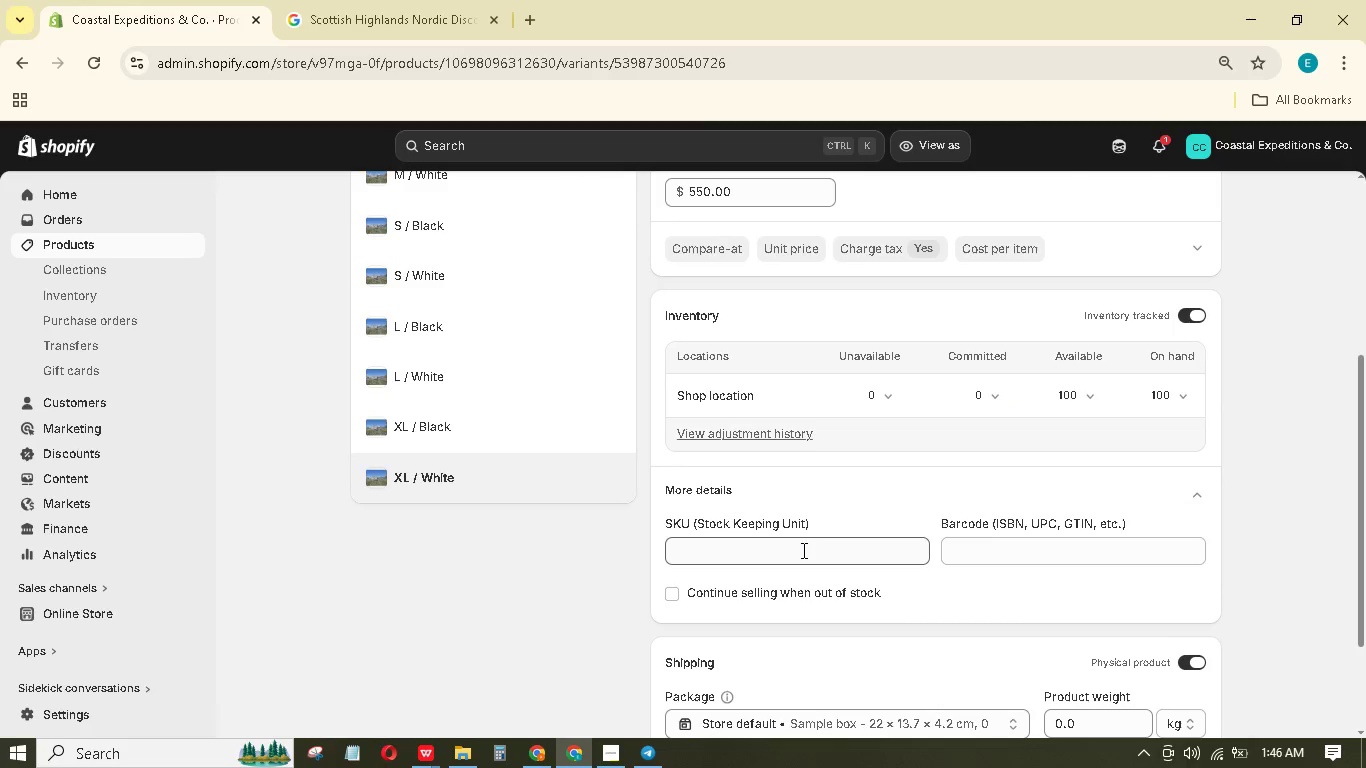 
left_click([803, 554])
 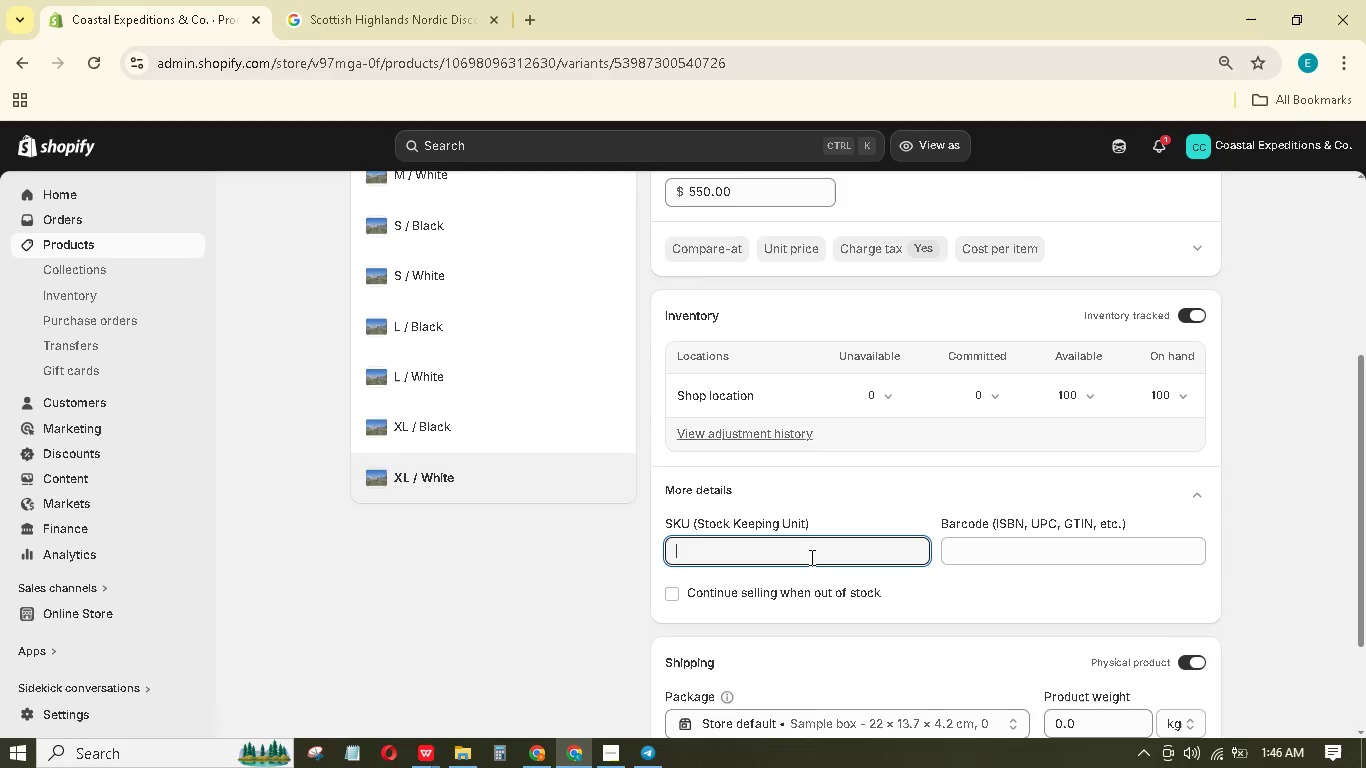 
type(SWA-ALP-XLW)
 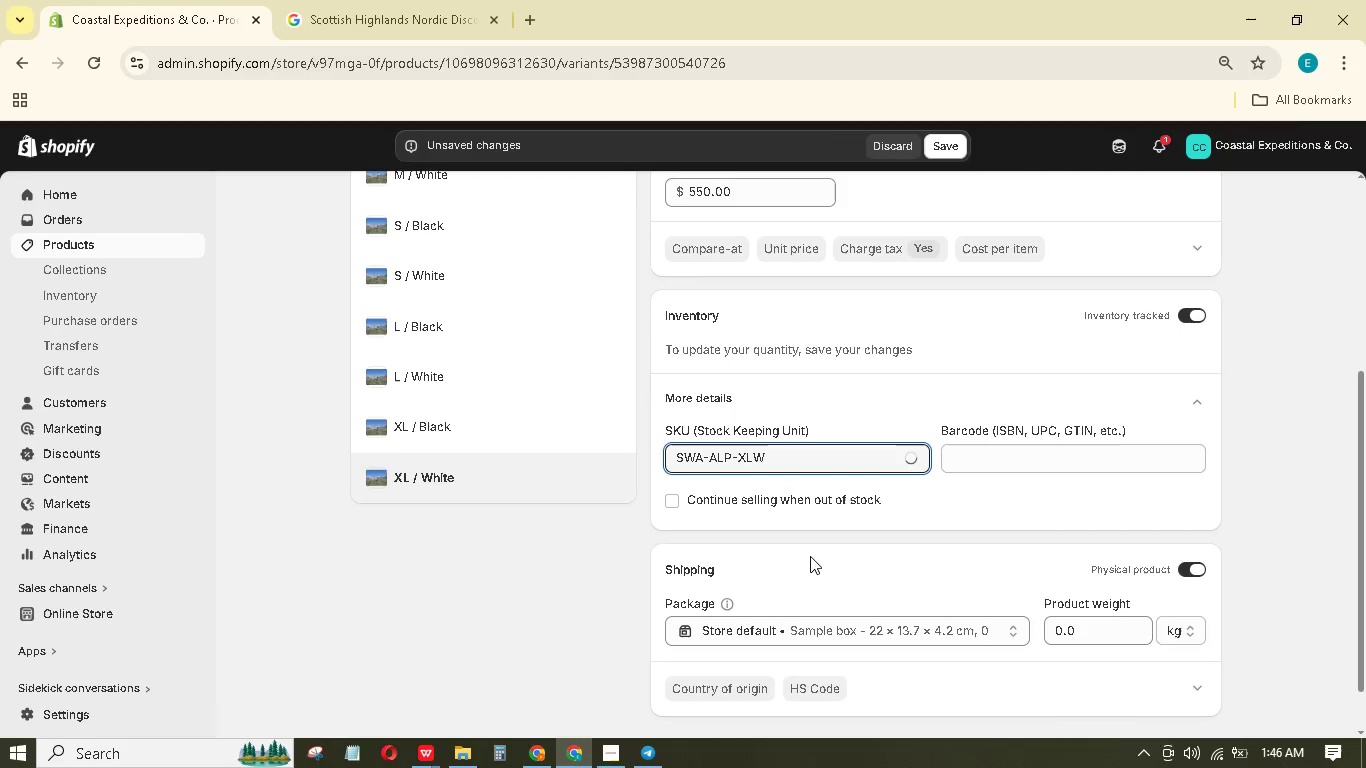 
left_click_drag(start_coordinate=[1105, 630], to_coordinate=[1034, 629])
 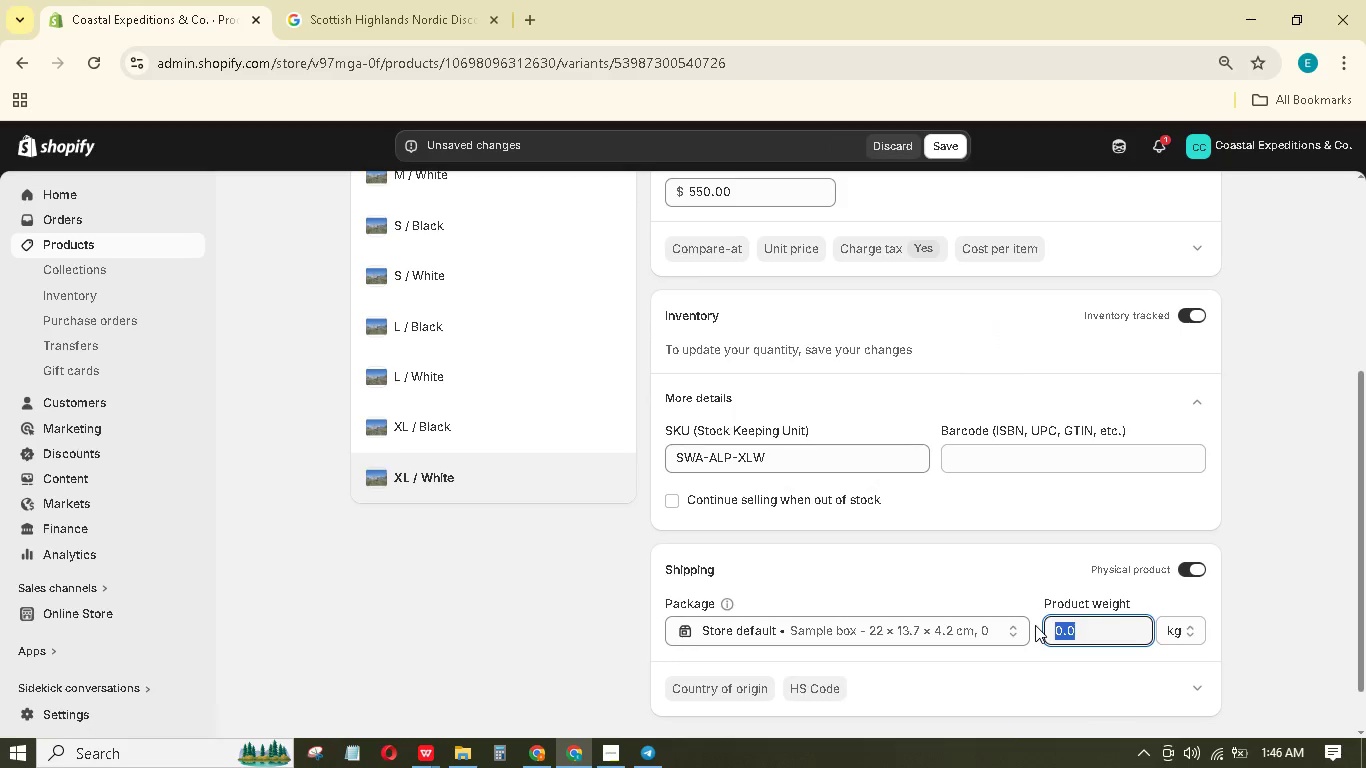 
key(Numpad8)
 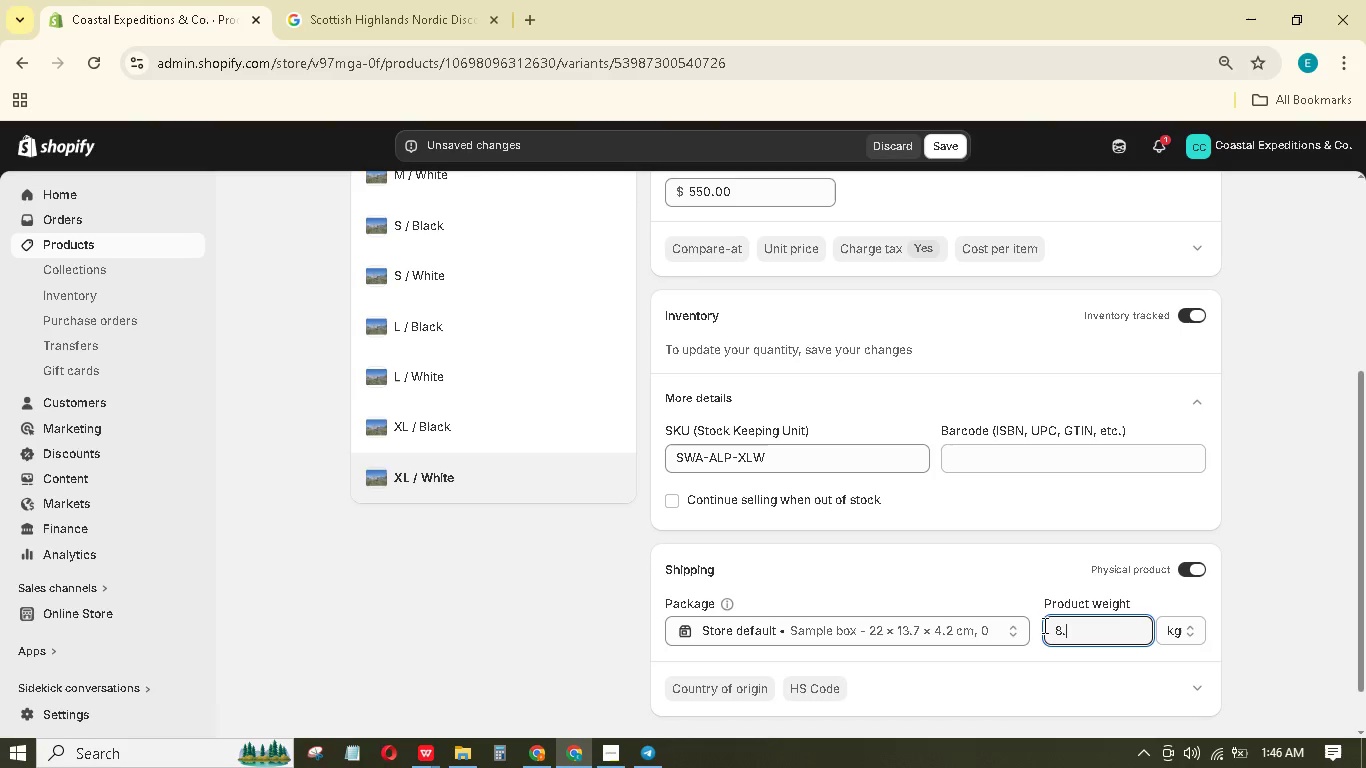 
key(NumpadDecimal)
 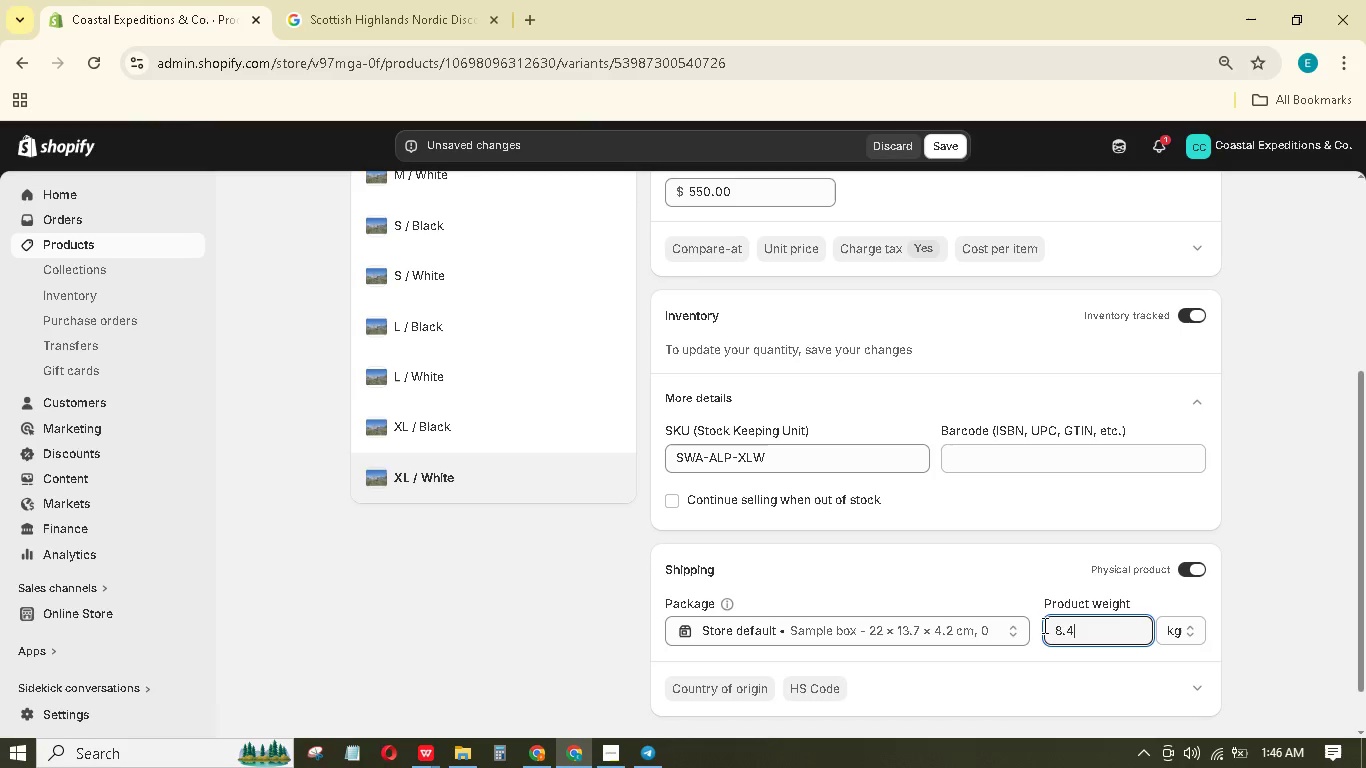 
key(Numpad4)
 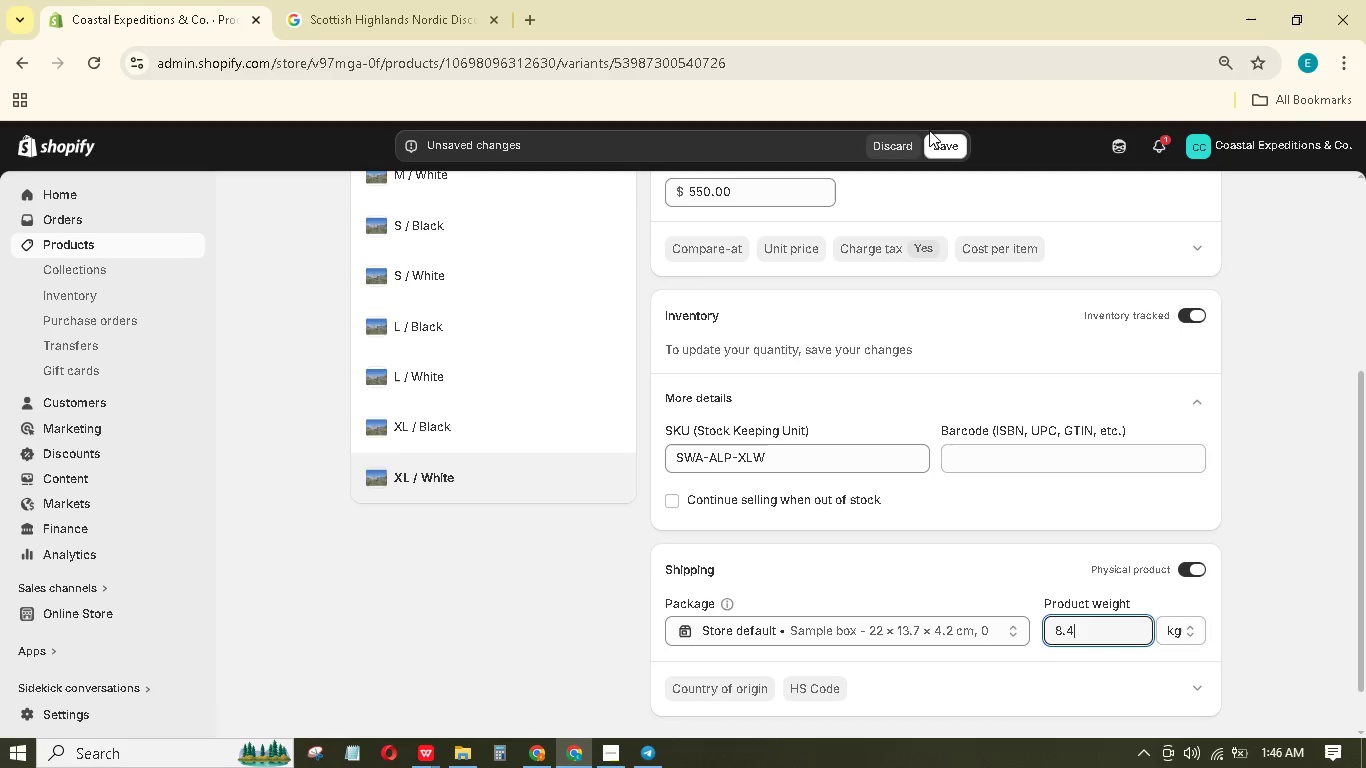 
double_click([937, 135])
 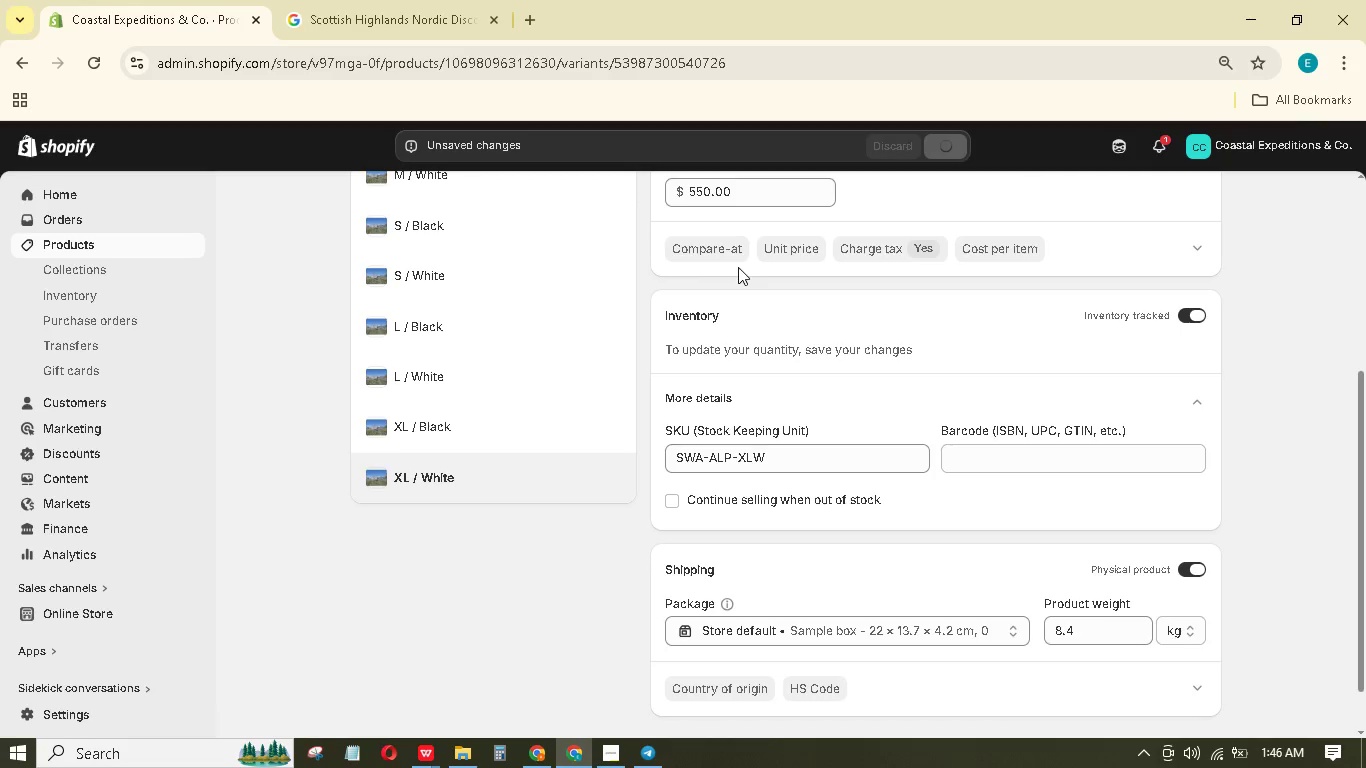 
scroll: coordinate [670, 332], scroll_direction: up, amount: 12.0
 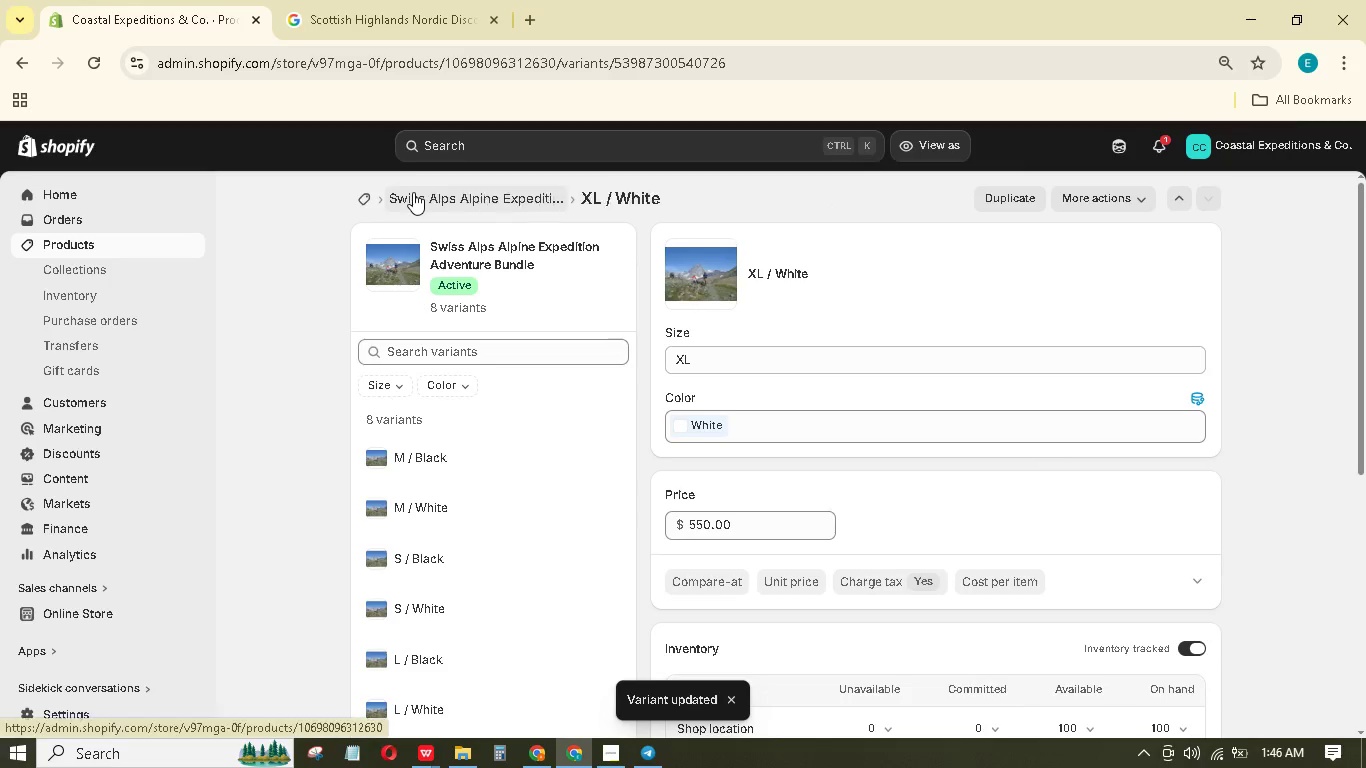 
left_click([413, 192])
 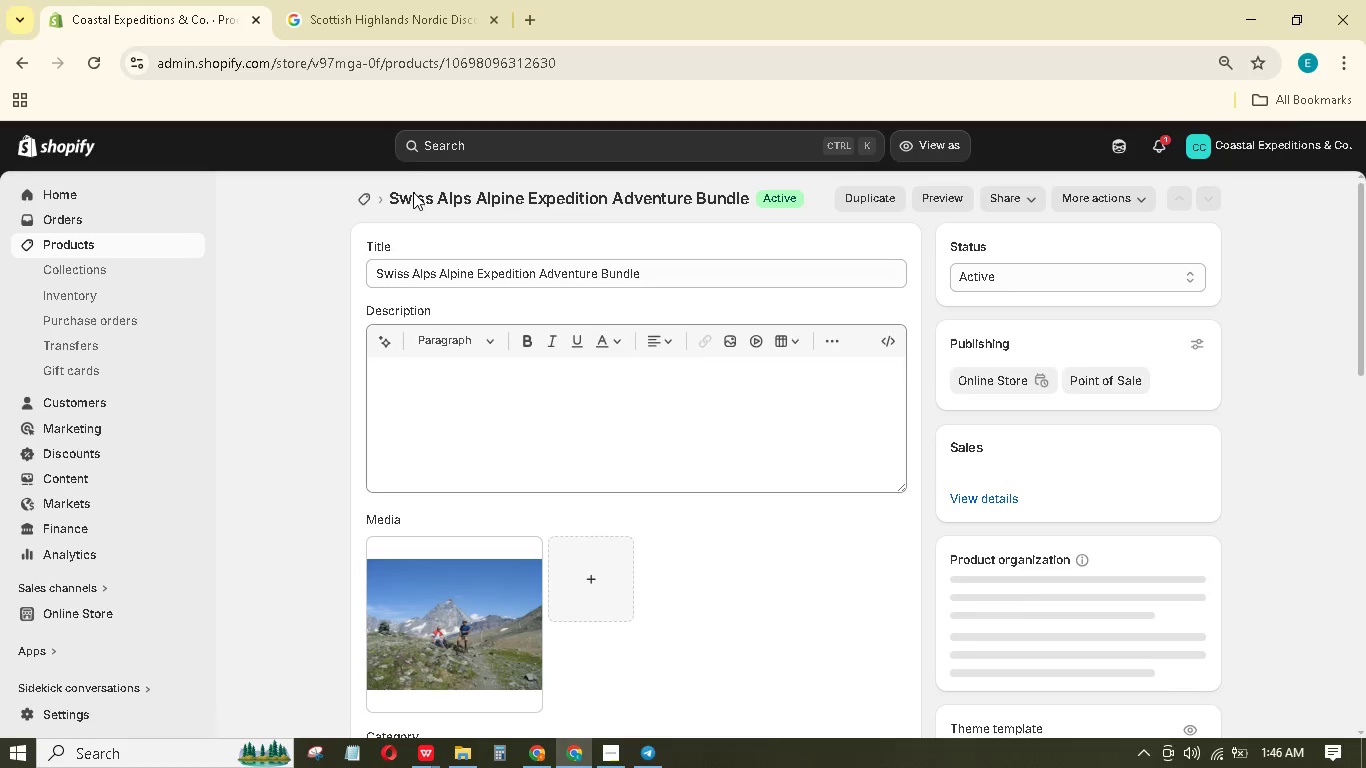 
scroll: coordinate [580, 325], scroll_direction: down, amount: 28.0
 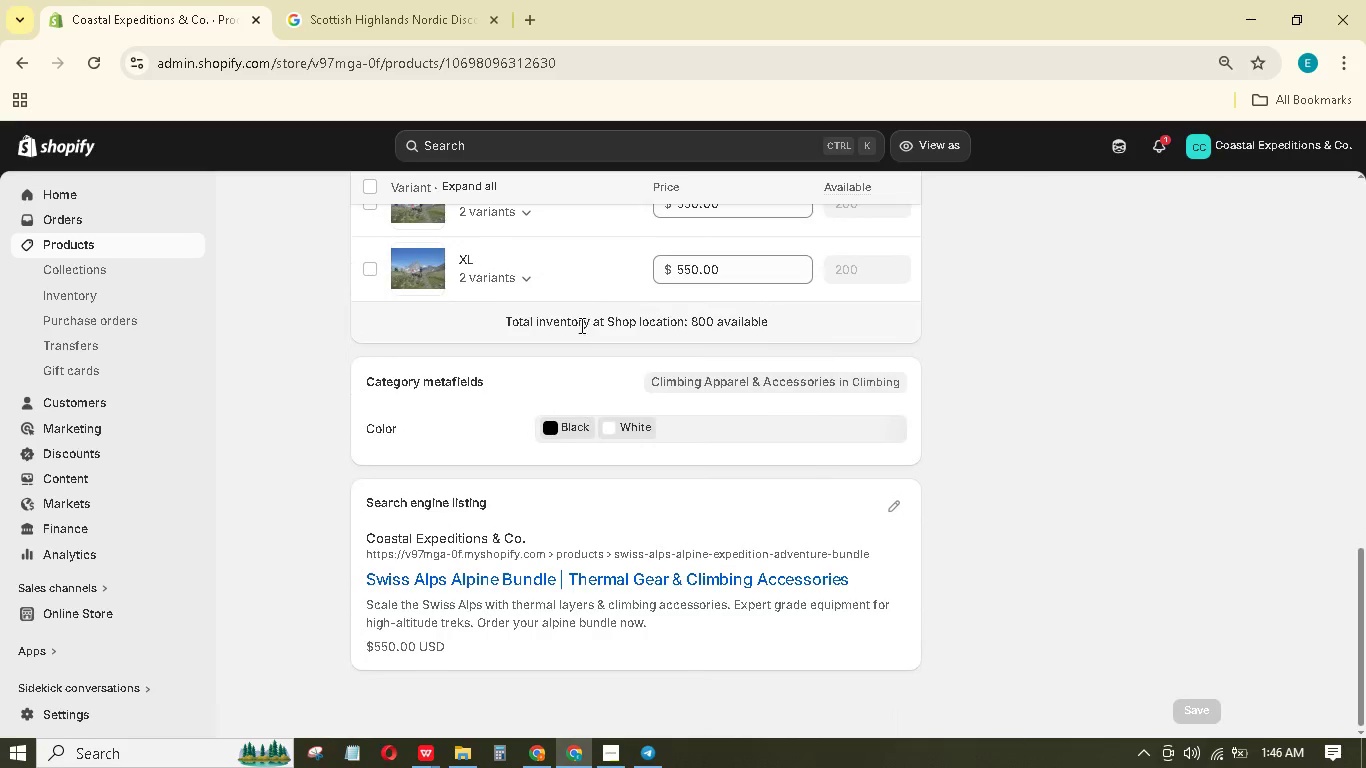 
scroll: coordinate [579, 317], scroll_direction: up, amount: 24.0
 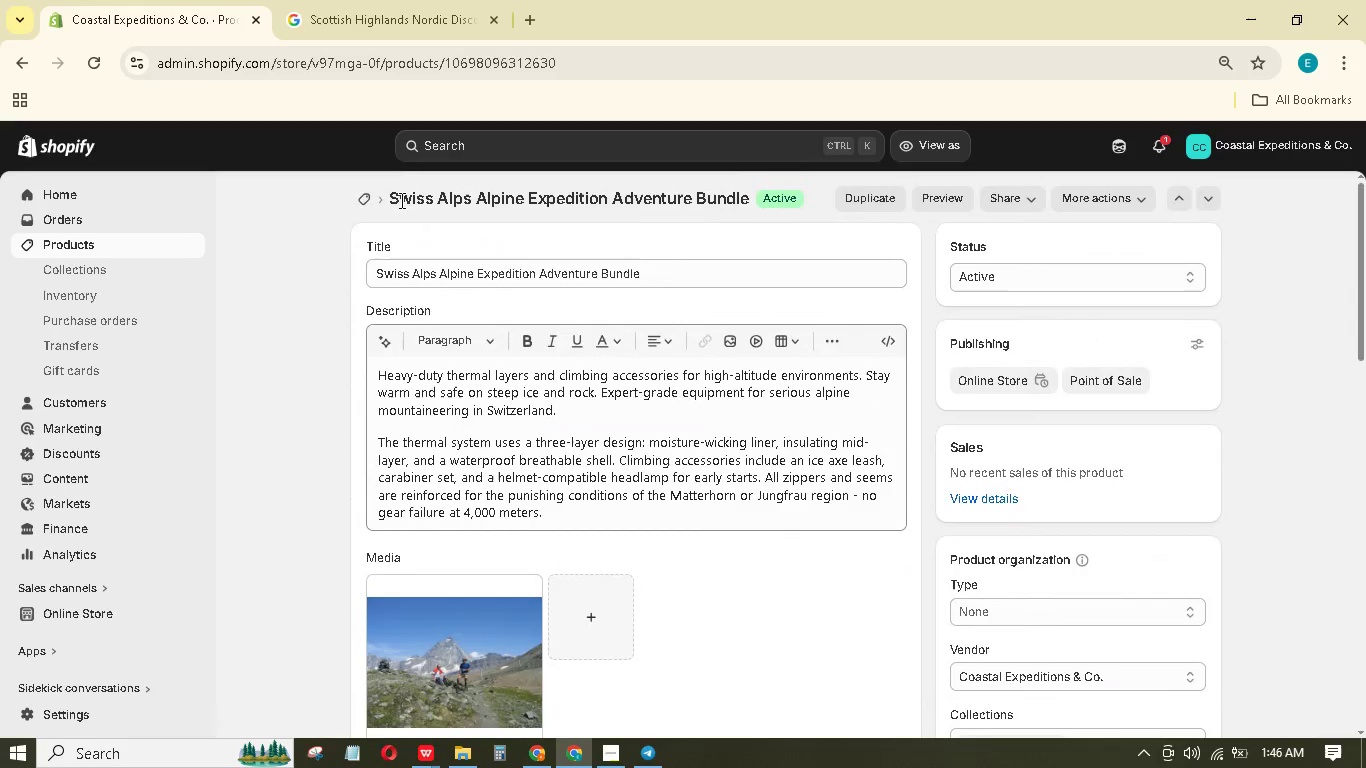 
mouse_move([355, 175])
 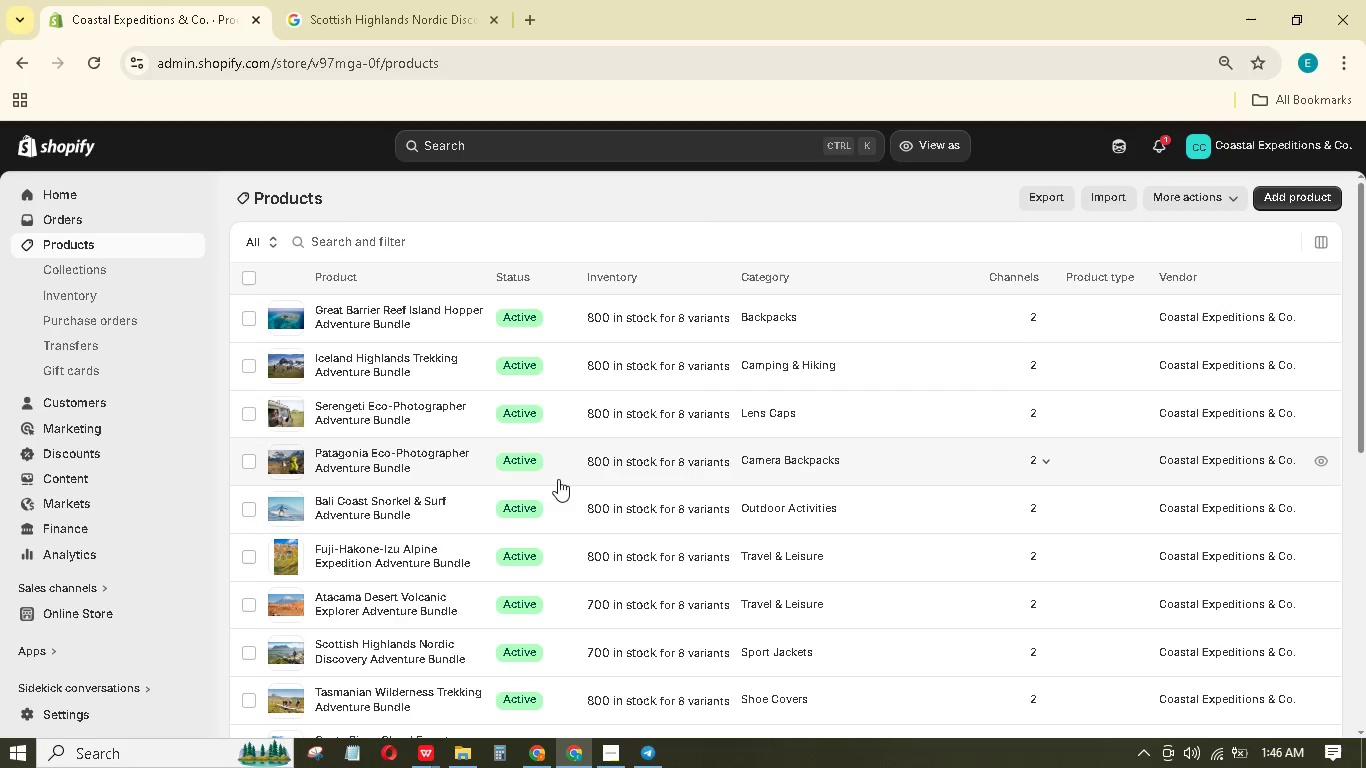 
scroll: coordinate [537, 492], scroll_direction: down, amount: 18.0
 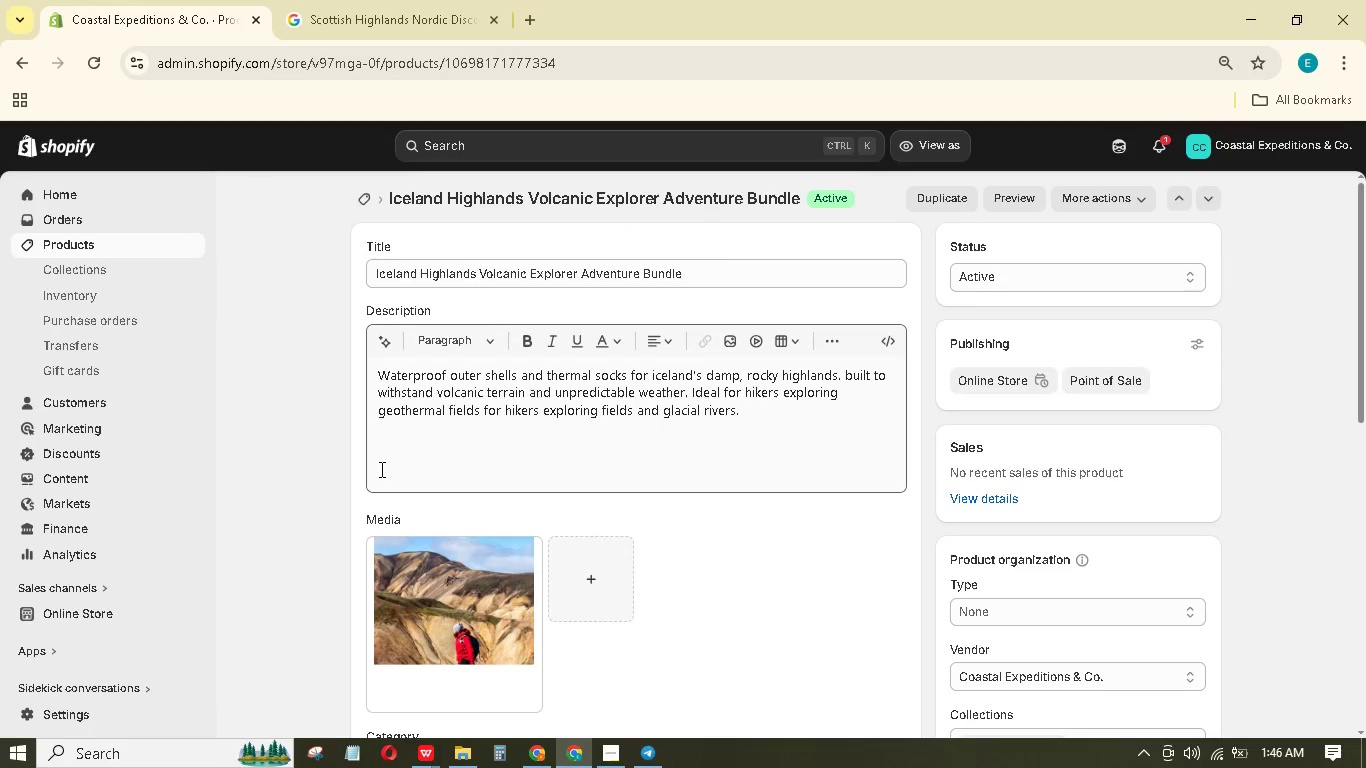 
wait(7.33)
 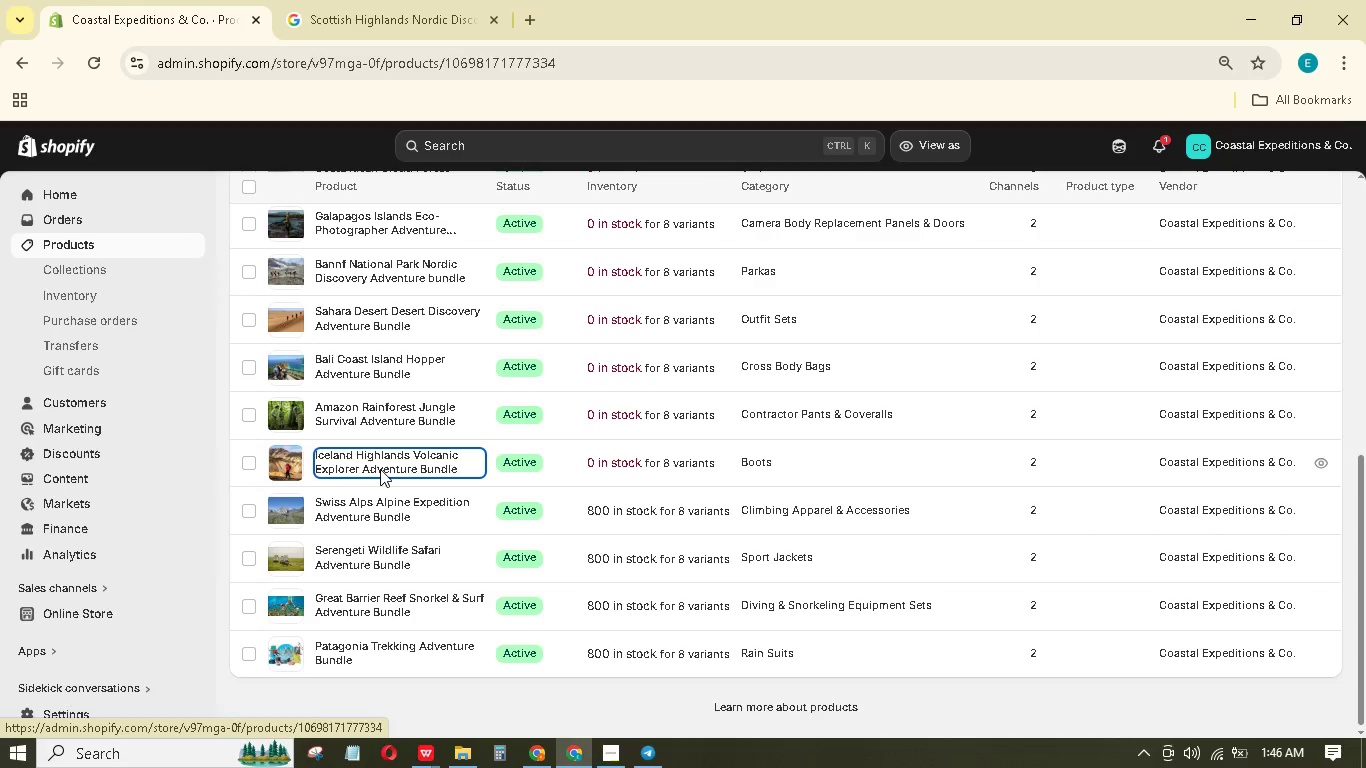 
left_click([820, 423])
 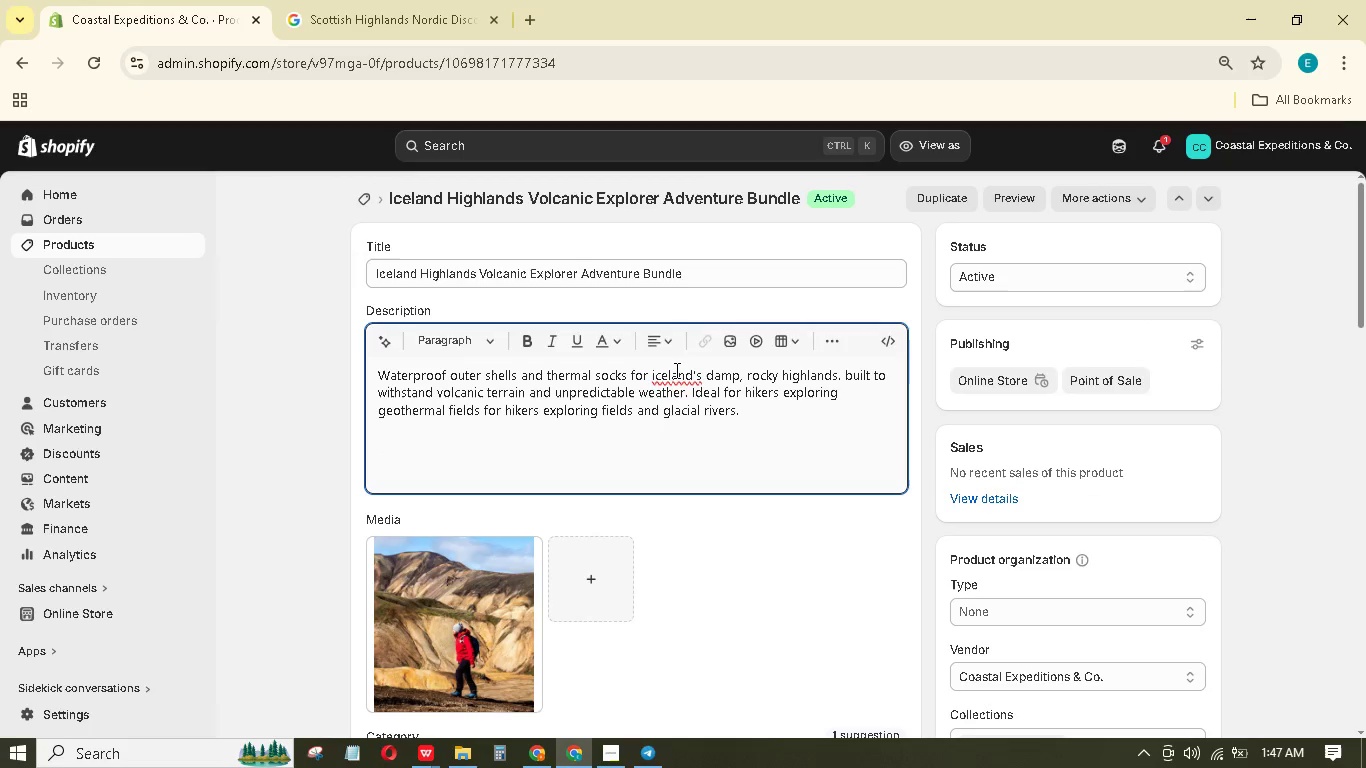 
key(Backspace)
 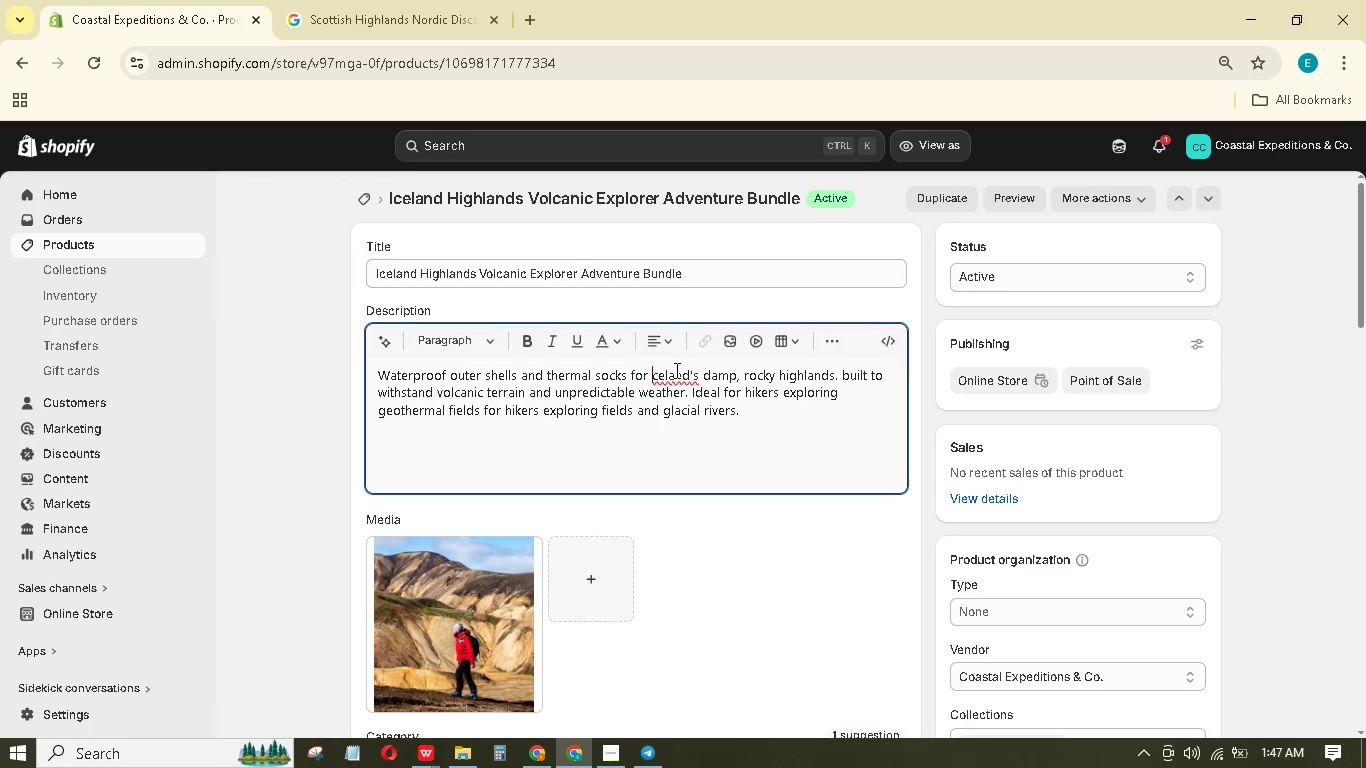 
key(Shift+I)
 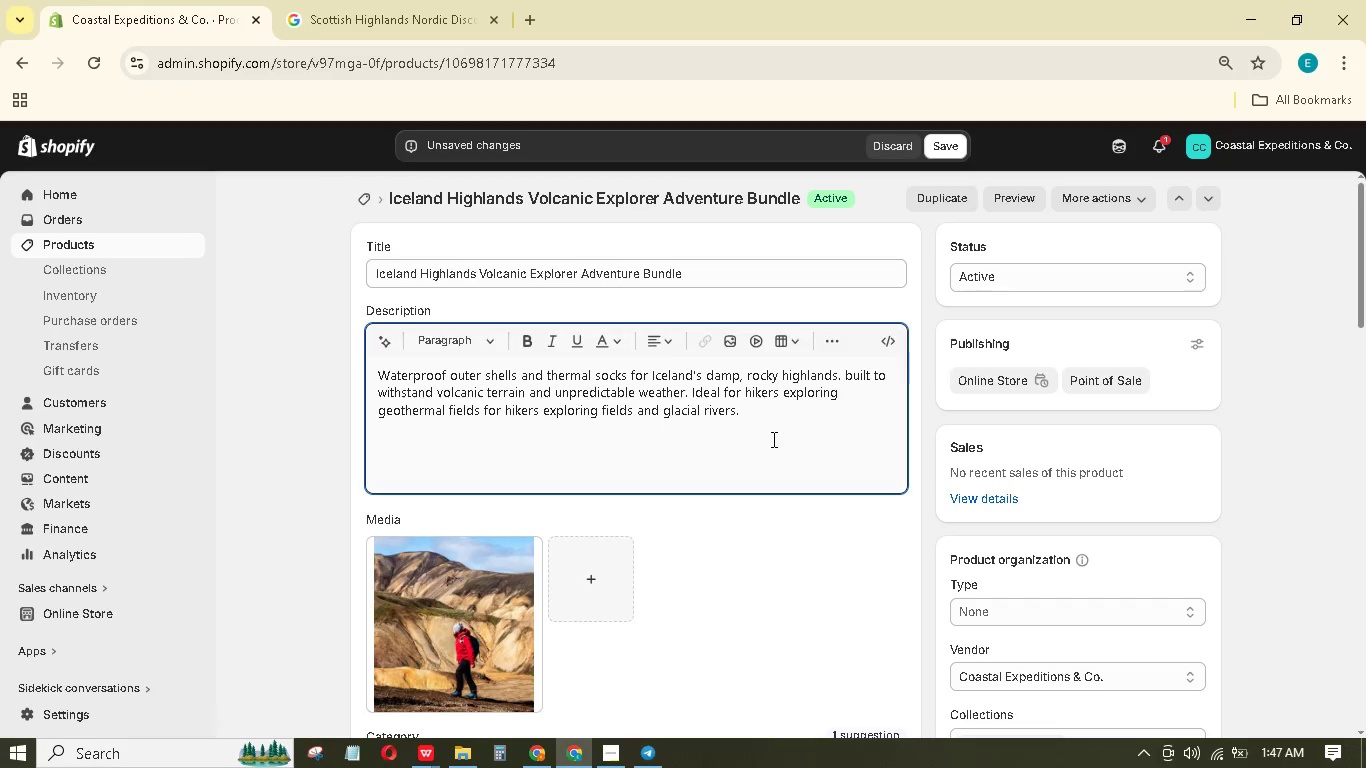 
key(Enter)
 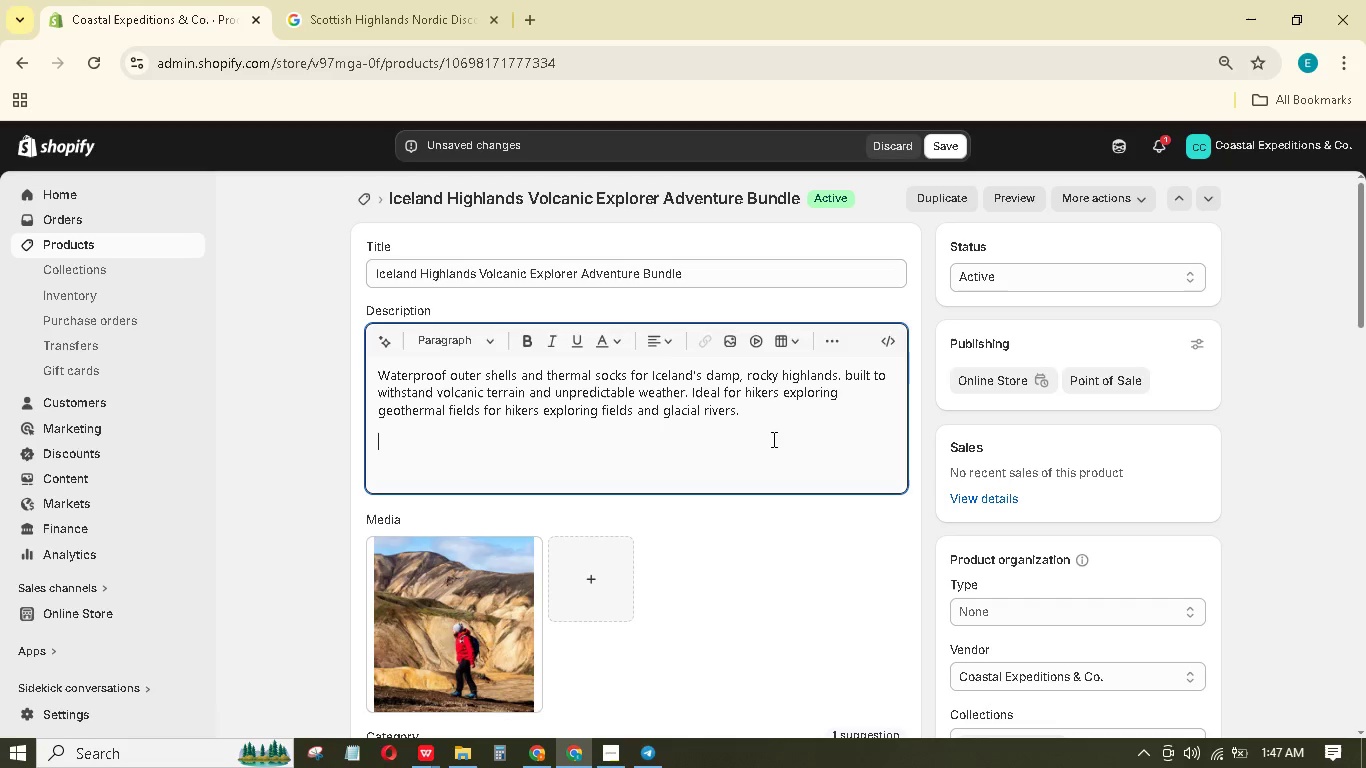 
type(The outr shell uses a breathable membrane that blocks wind yt vents exceness heat during strenou)
key(Backspace)
key(Backspace)
type(uous)
 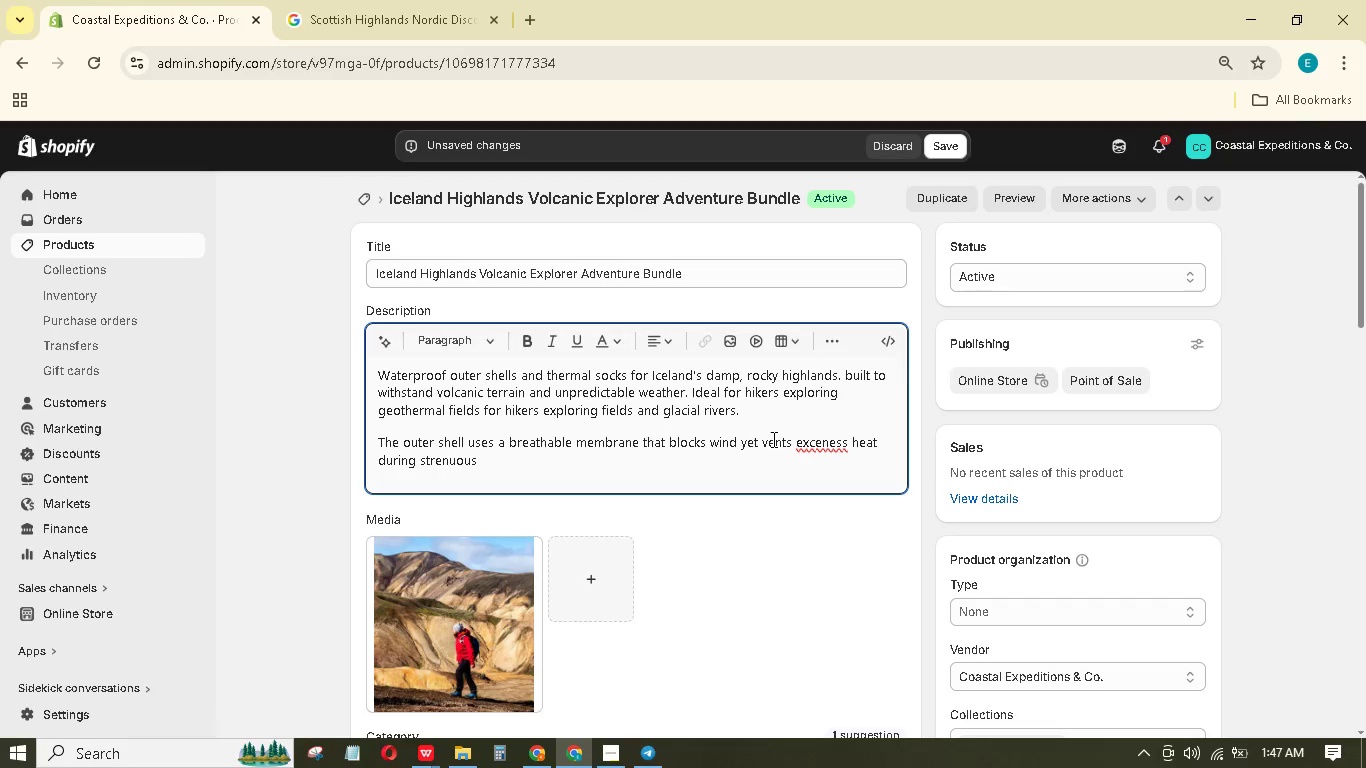 
wait(35.95)
 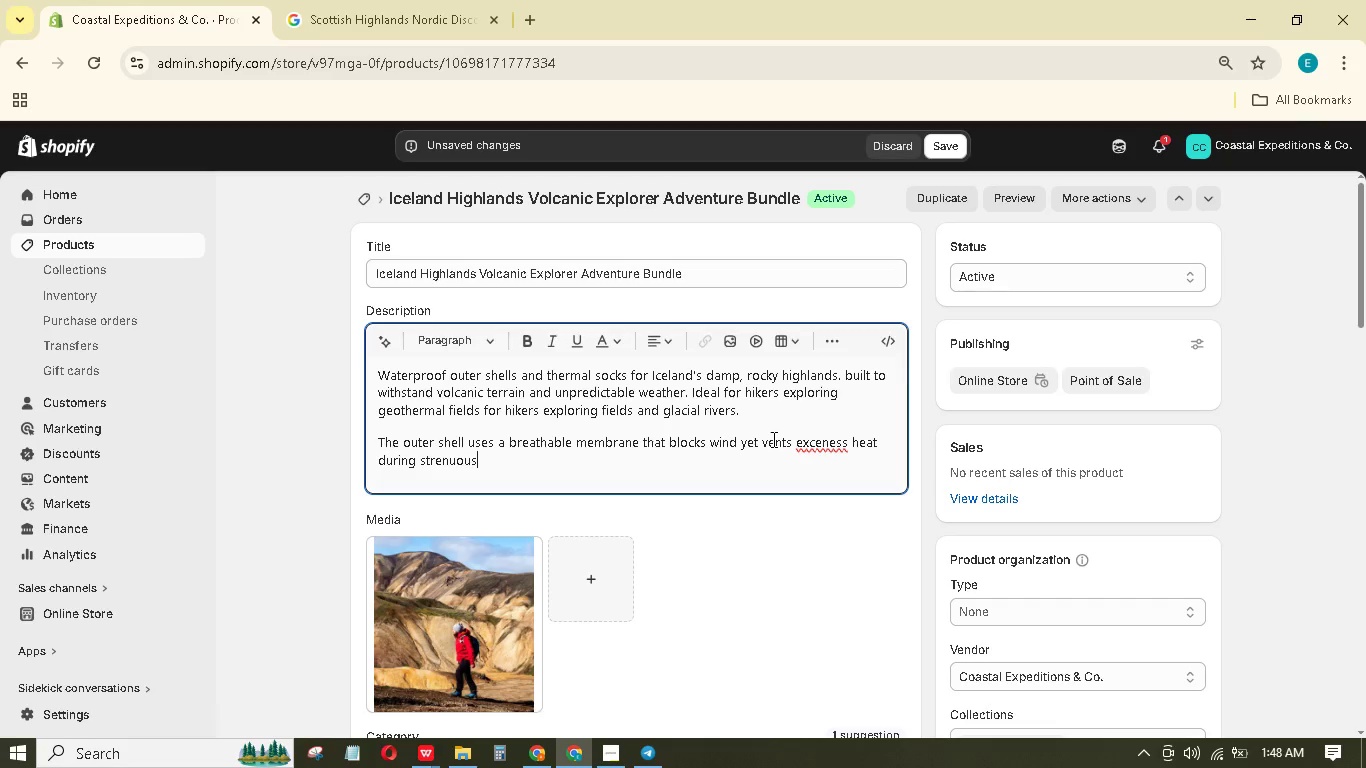 
type( climbs. Thermal socks and unpredicatable)
 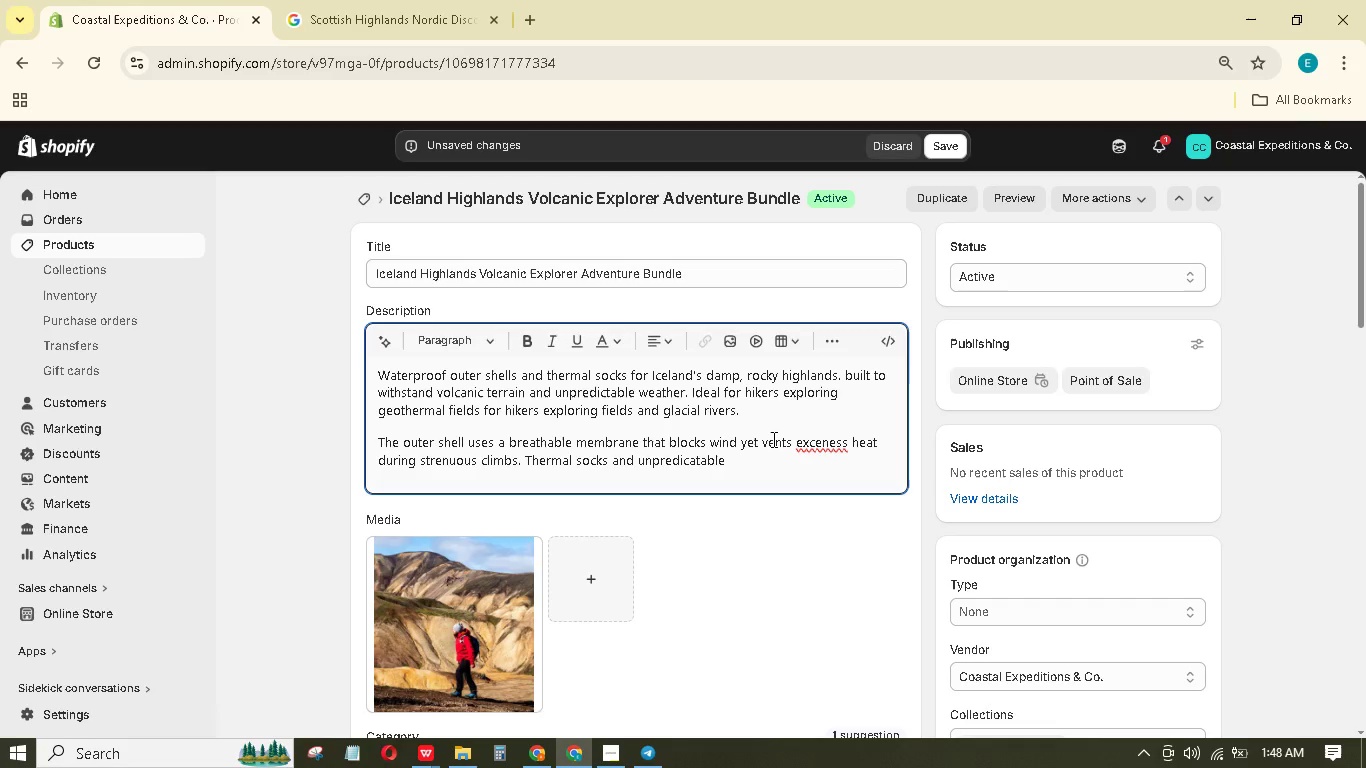 
wait(14.97)
 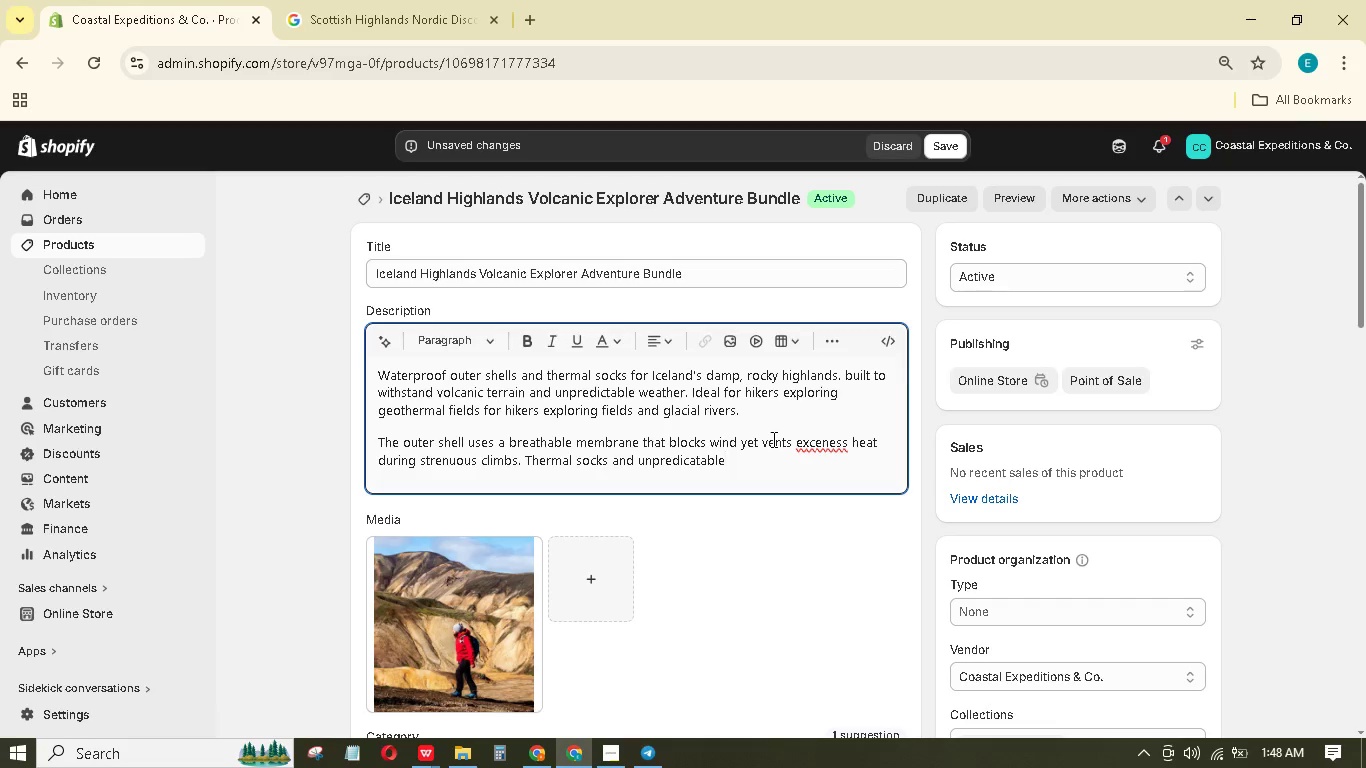 
key(Backspace)
key(Backspace)
key(Backspace)
key(Backspace)
key(Backspace)
key(Backspace)
key(Backspace)
key(Backspace)
key(Backspace)
key(Backspace)
key(Backspace)
key(Backspace)
key(Backspace)
key(Backspace)
key(Backspace)
key(Backspace)
key(Backspace)
key(Backspace)
key(Backspace)
type( incorporte merino wool with reinforced heels to e)
 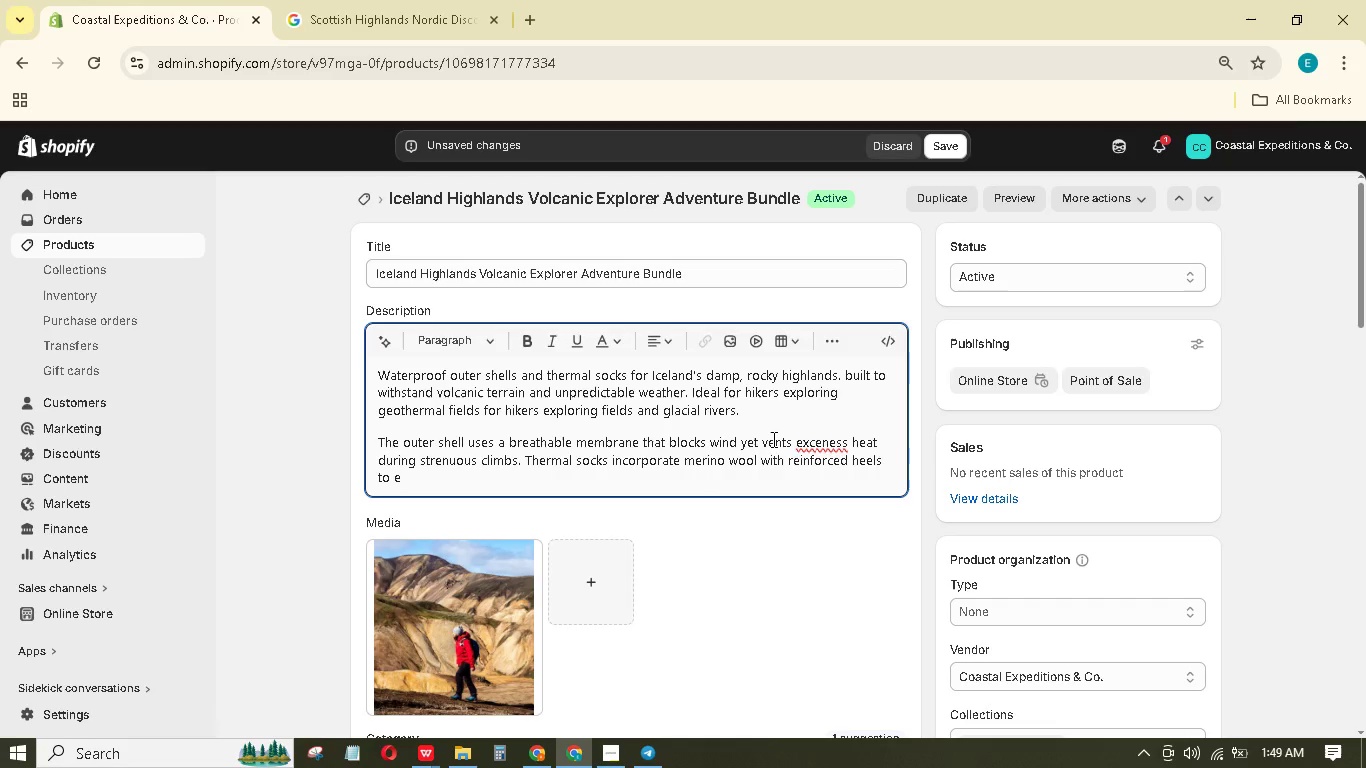 
hold_key(key=A, duration=0.31)
 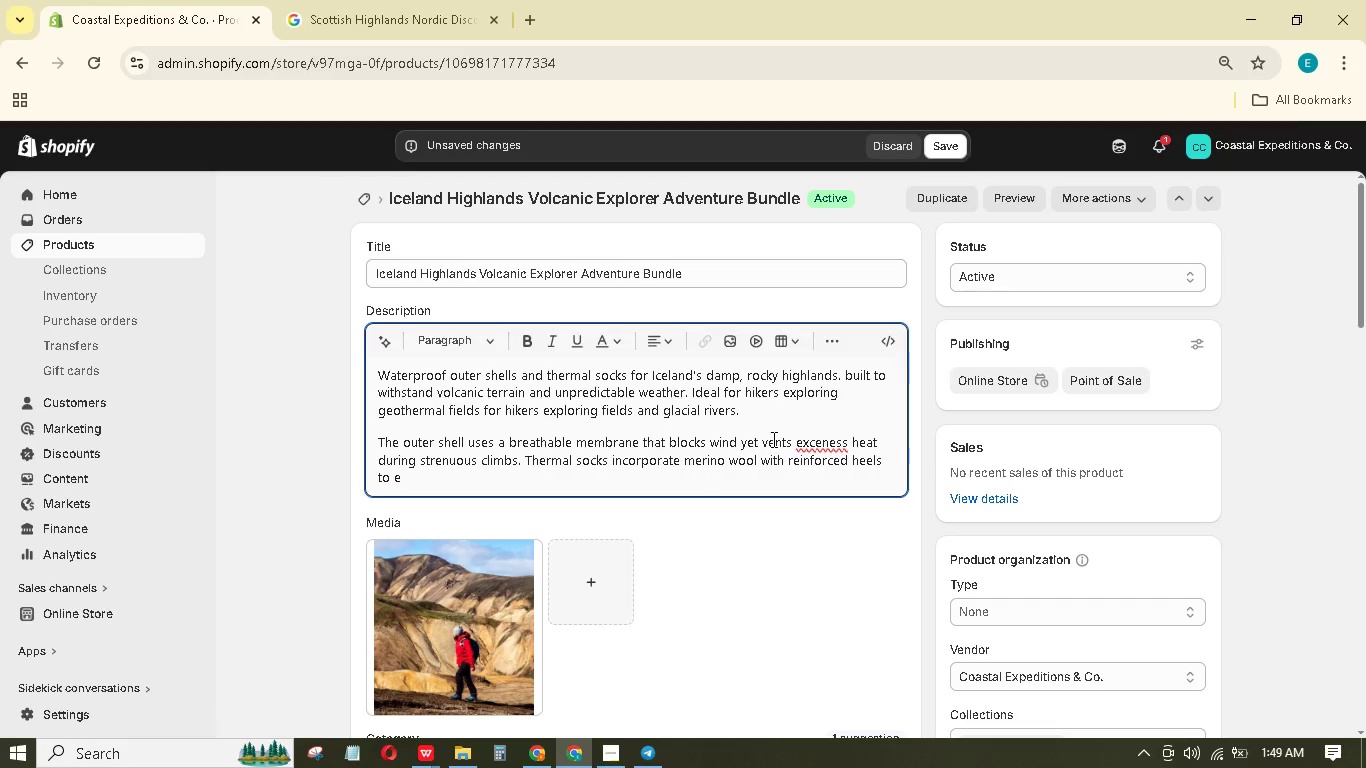 
wait(5.66)
 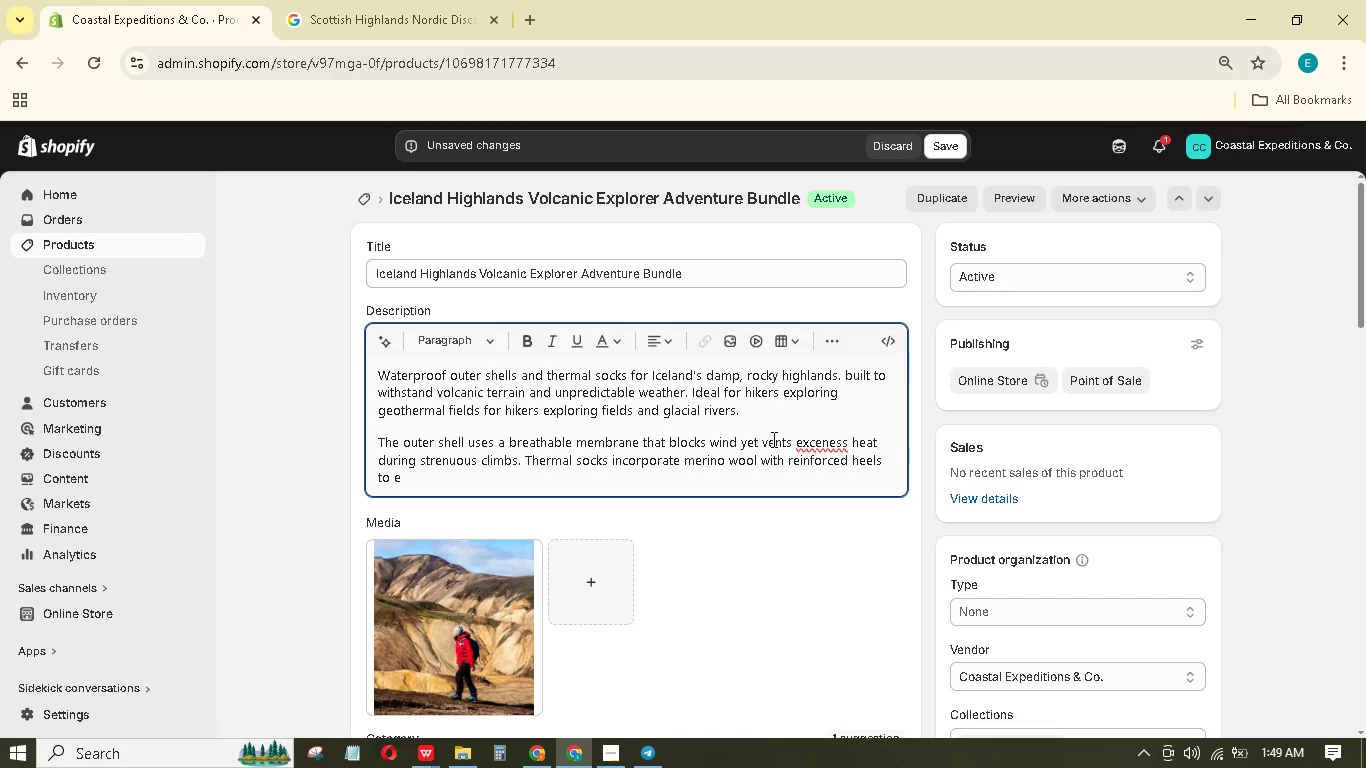 
key(Backspace)
 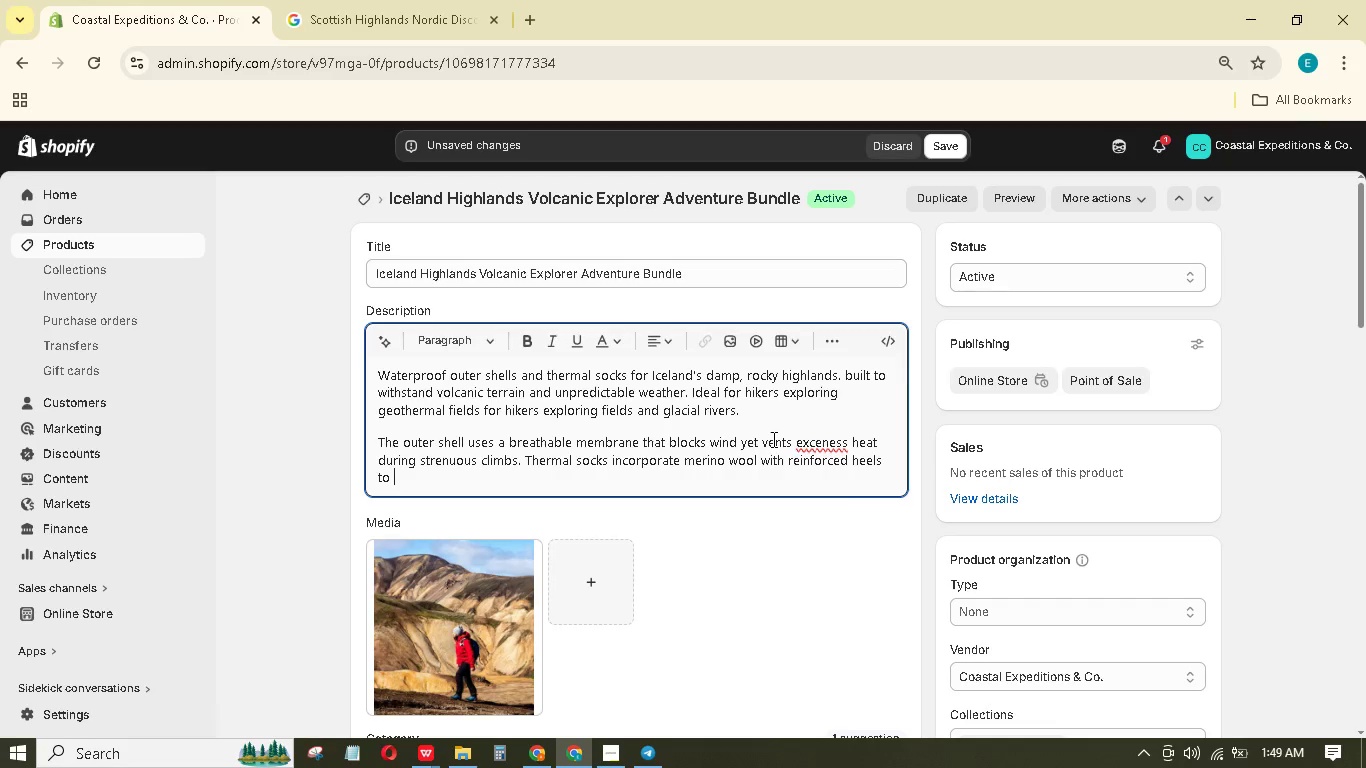 
wait(7.42)
 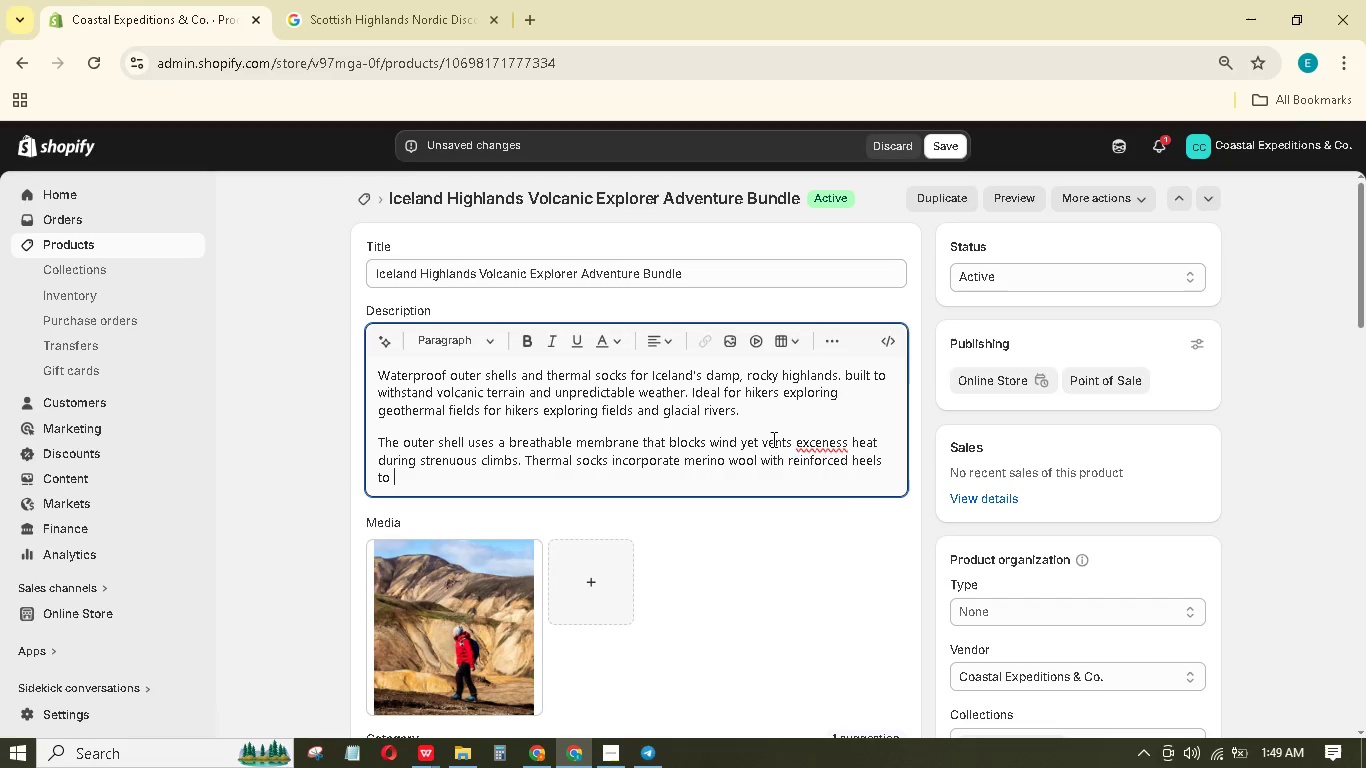 
type(resist abrasion from volcanic)
 